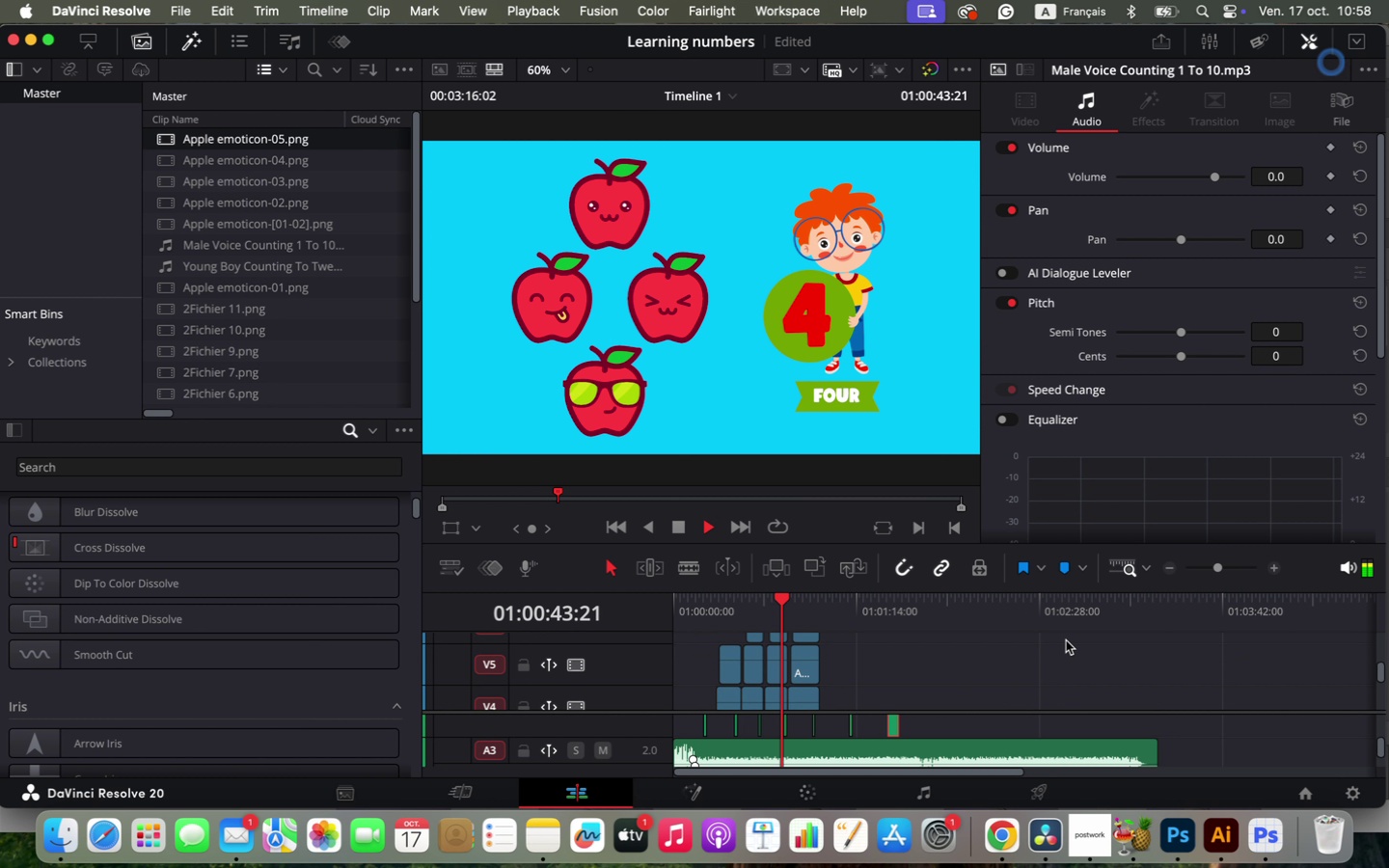 
scroll: coordinate [1066, 640], scroll_direction: down, amount: 2.0
 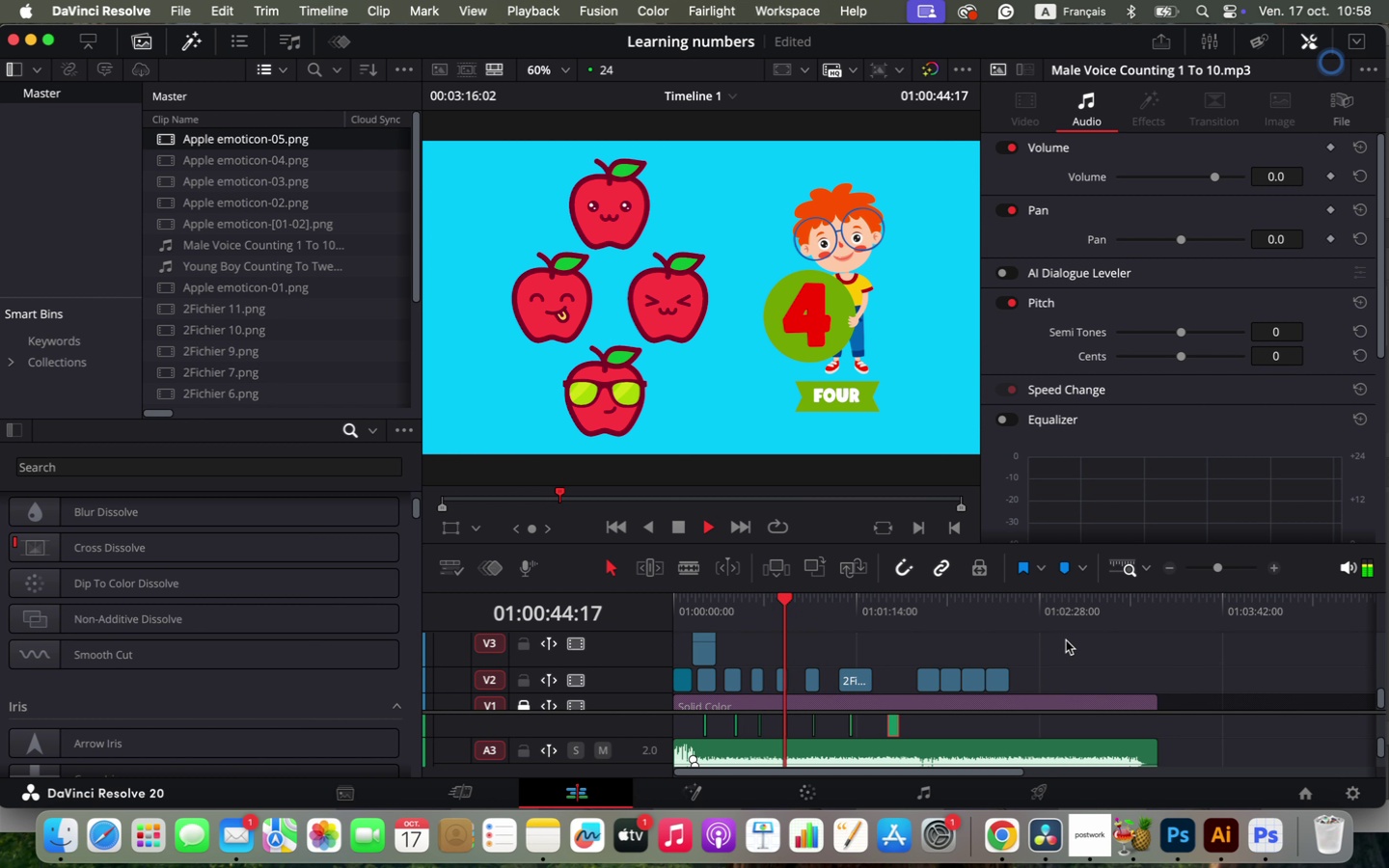 
hold_key(key=OptionLeft, duration=0.98)
scroll: coordinate [1066, 640], scroll_direction: up, amount: 6.0
 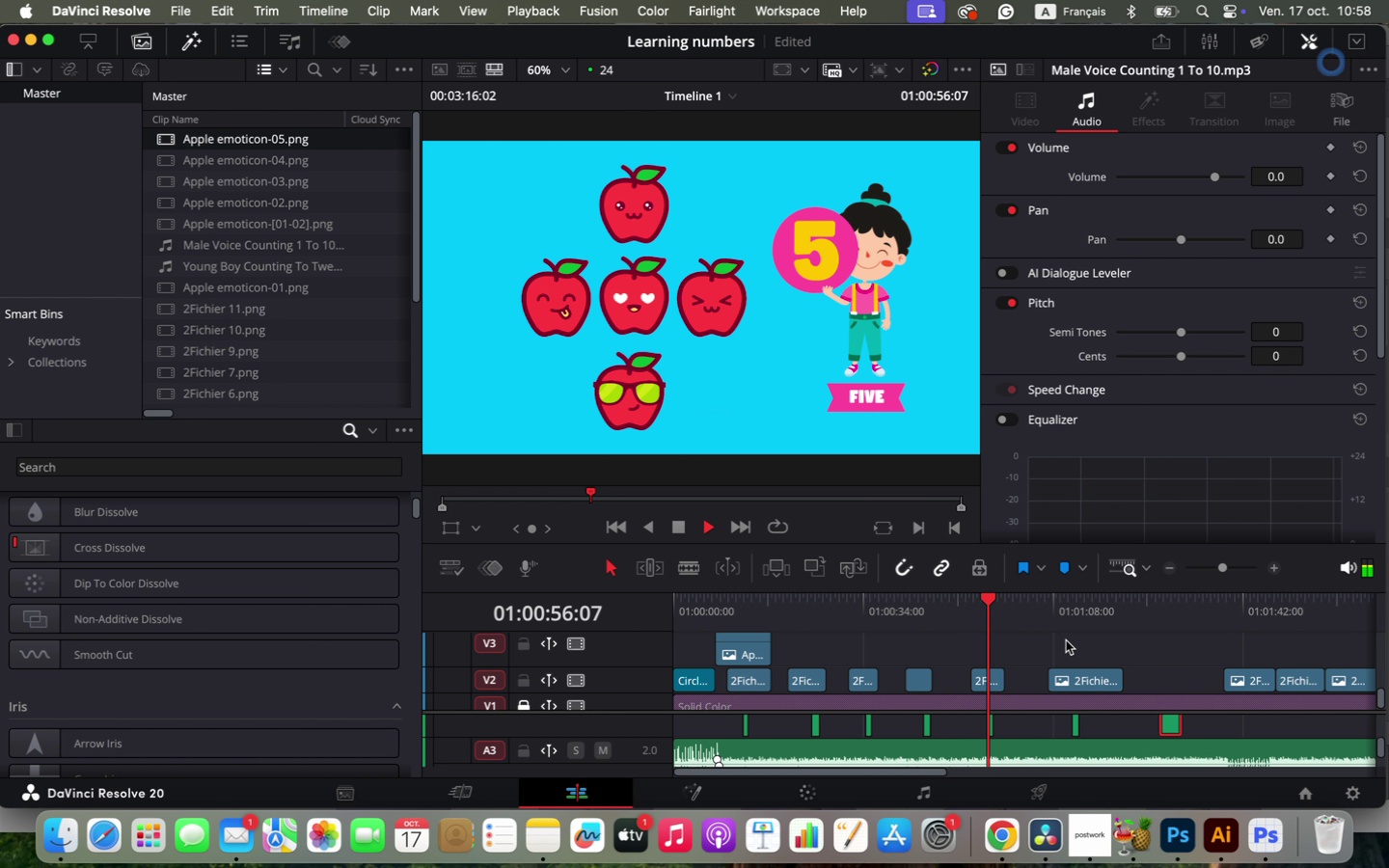 
wait(14.67)
 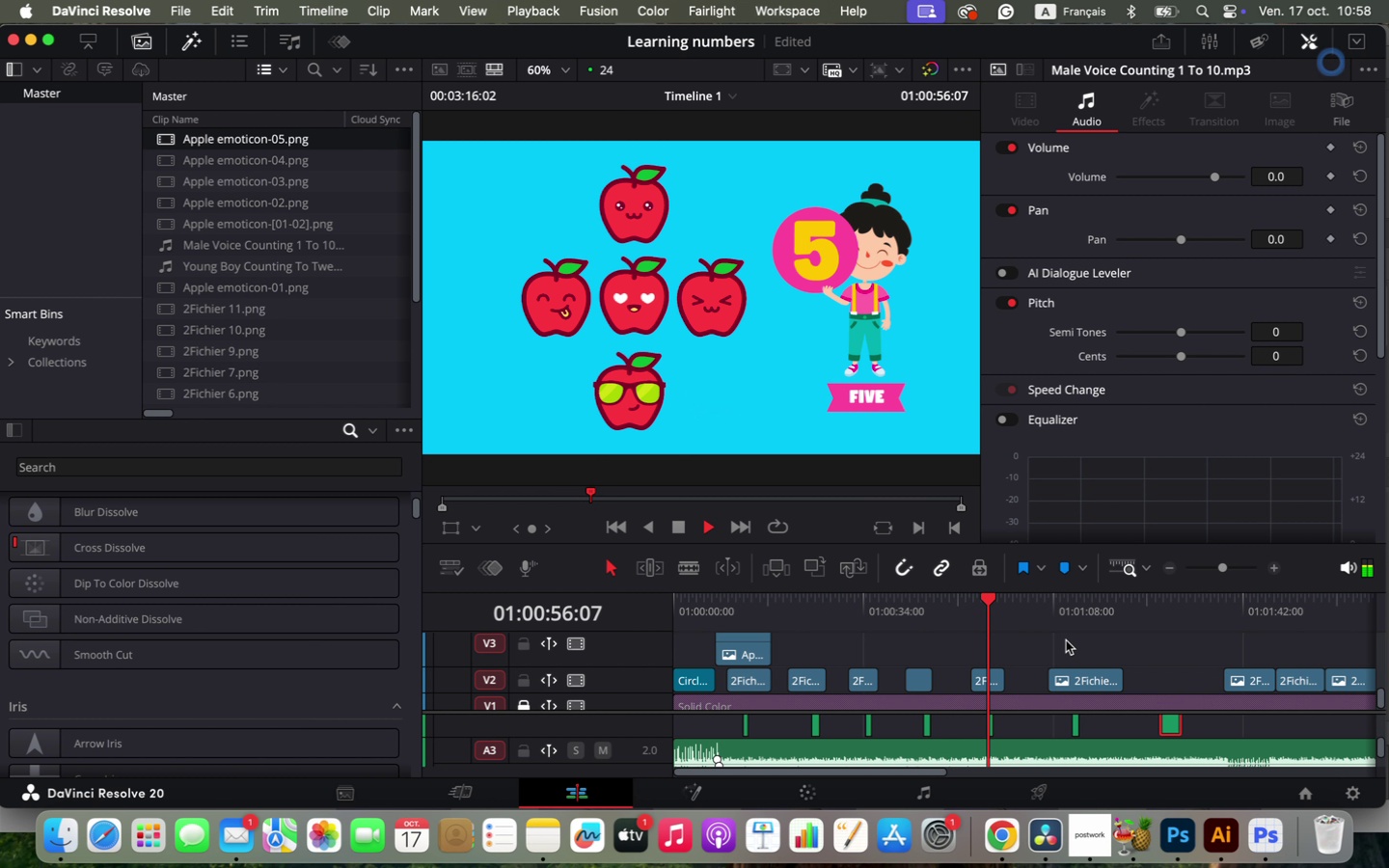 
key(Space)
 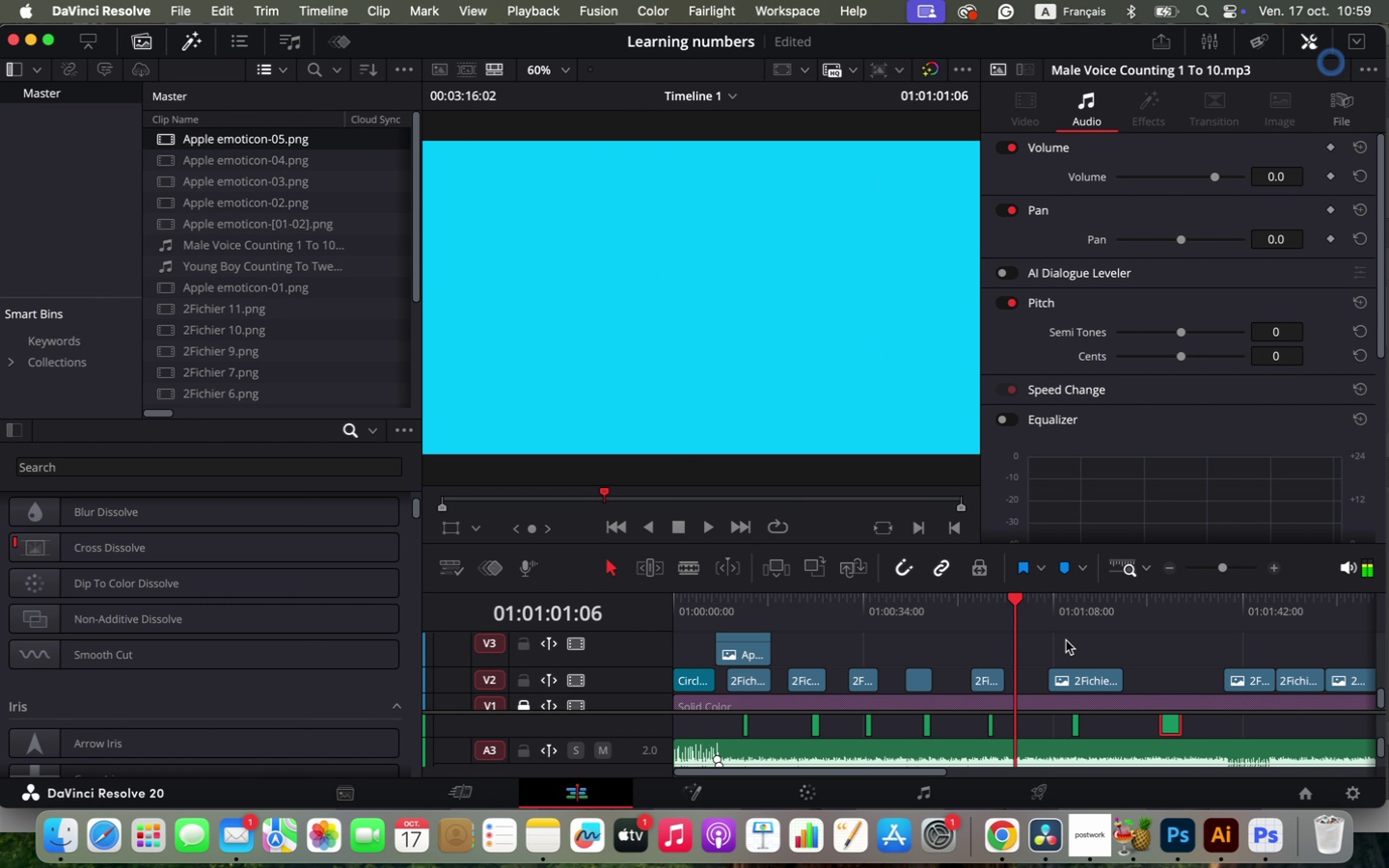 
scroll: coordinate [967, 638], scroll_direction: up, amount: 3.0
 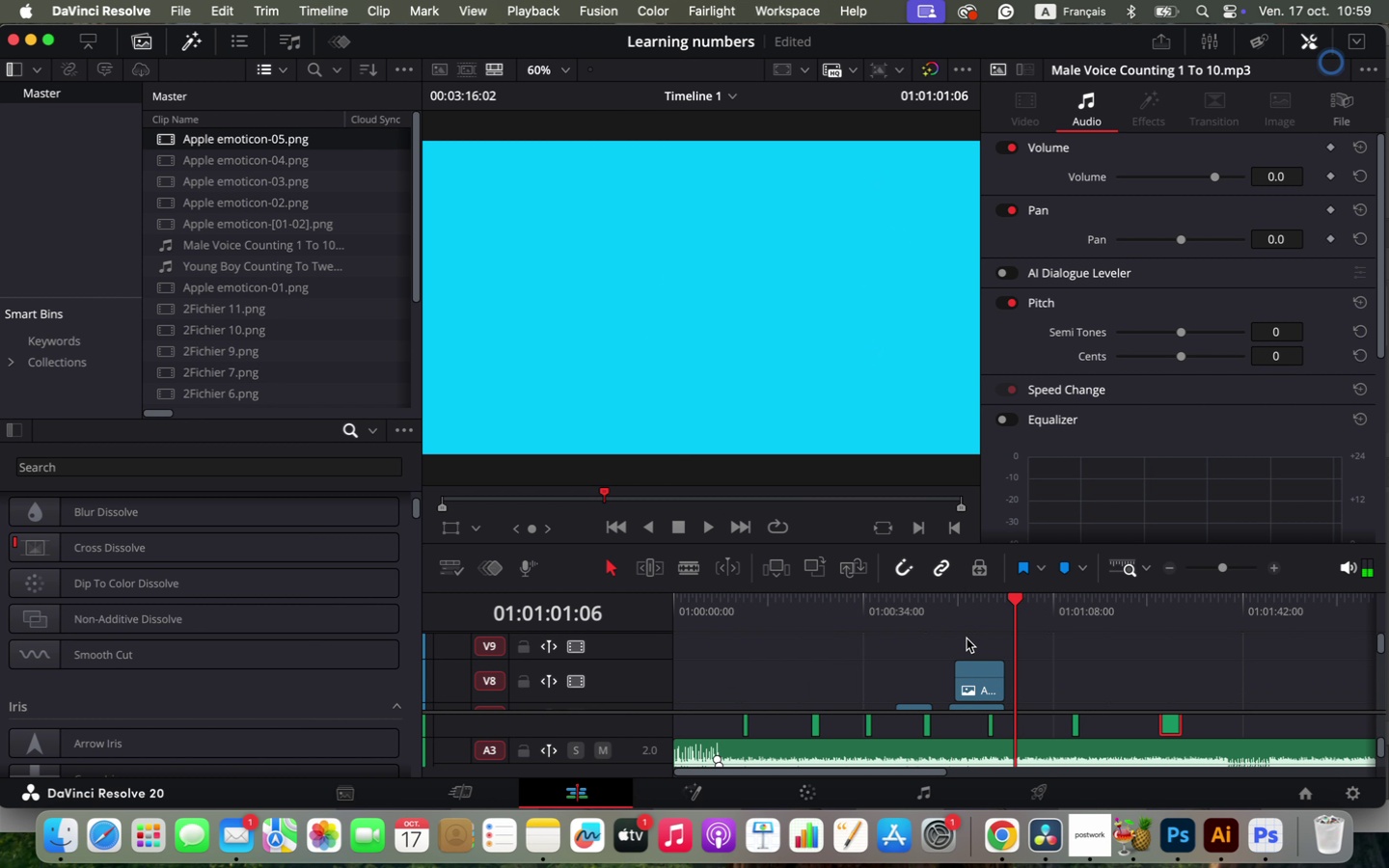 
scroll: coordinate [967, 638], scroll_direction: down, amount: 1.0
 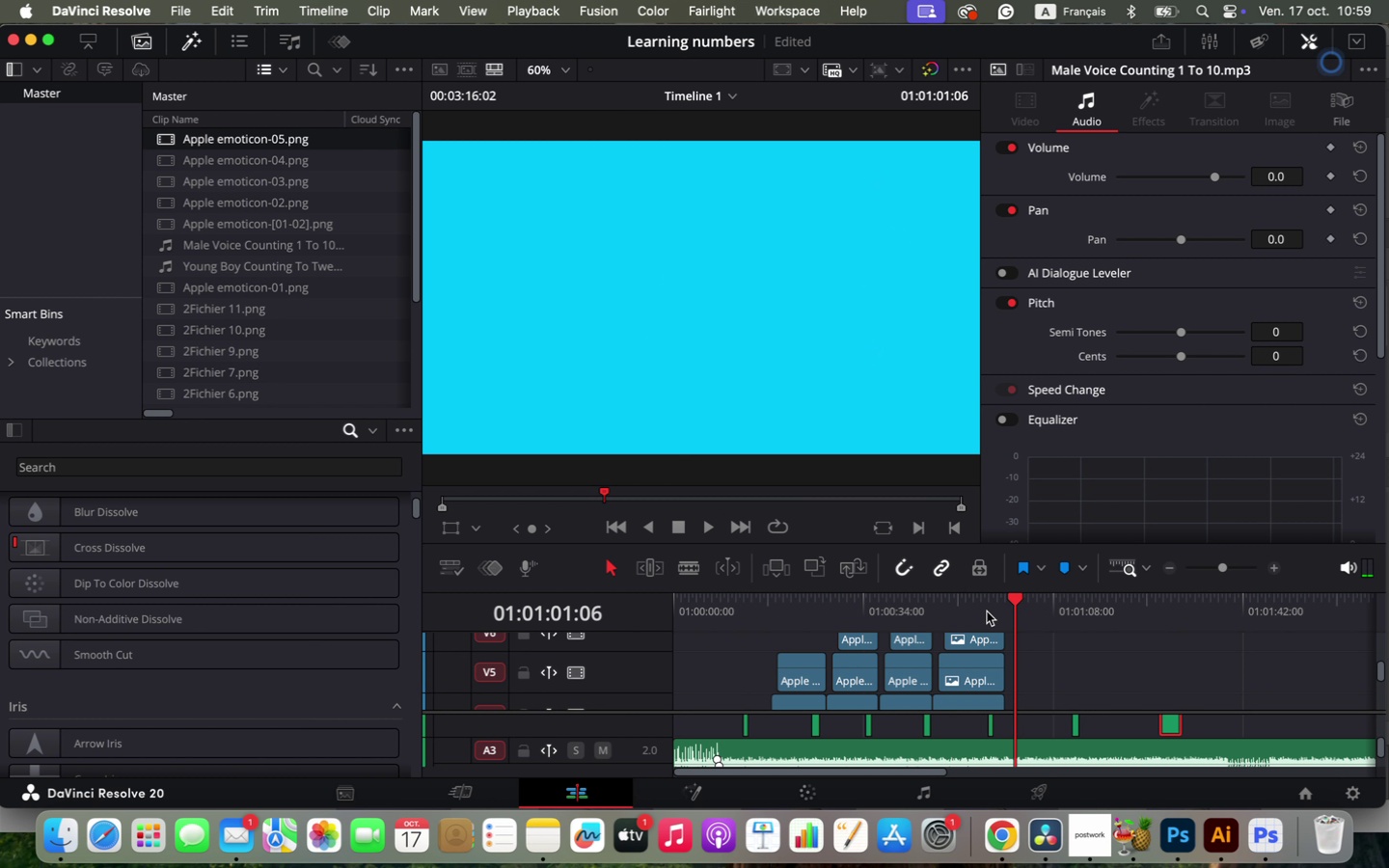 
left_click_drag(start_coordinate=[985, 590], to_coordinate=[1019, 339])
 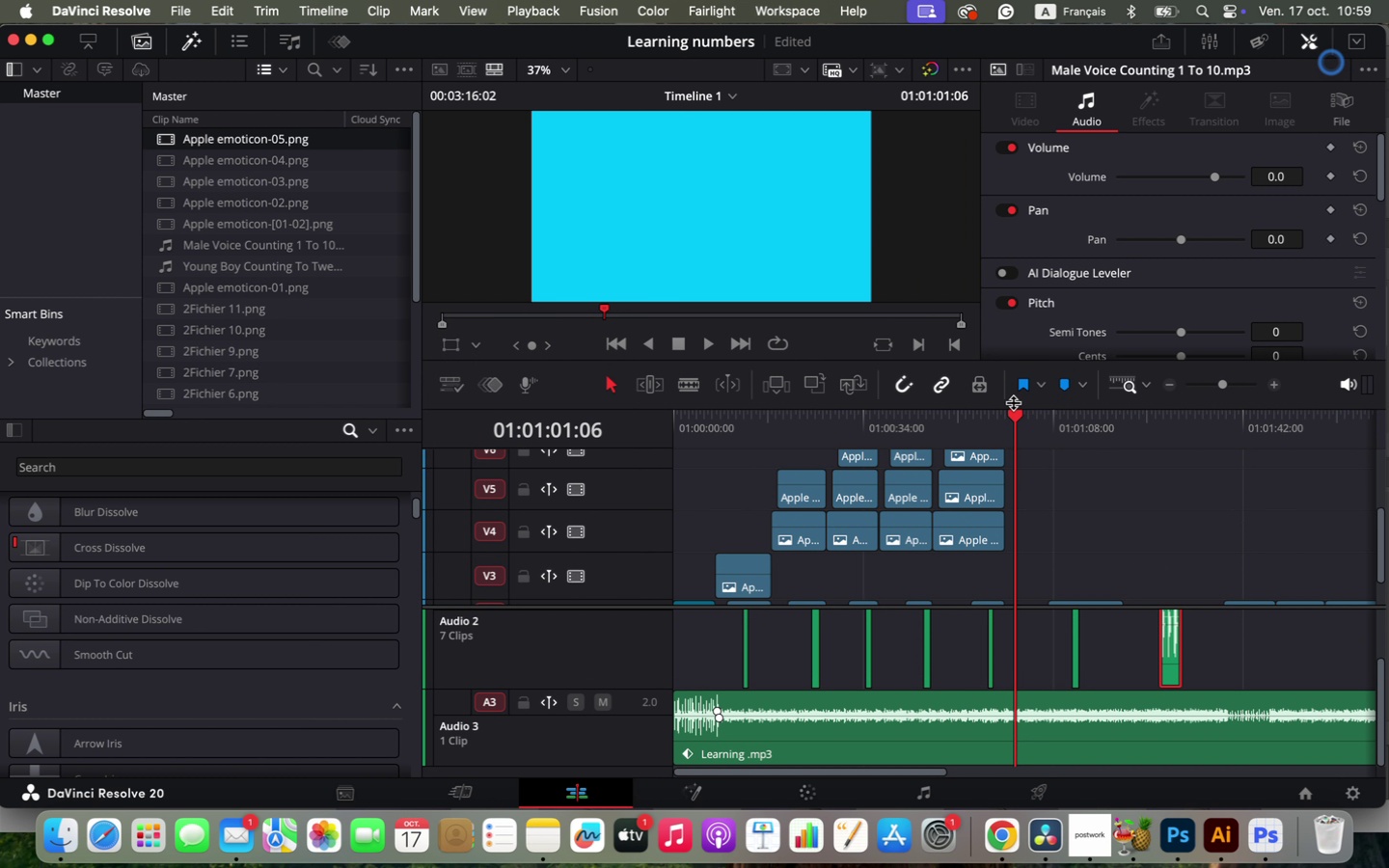 
scroll: coordinate [954, 421], scroll_direction: up, amount: 1.0
 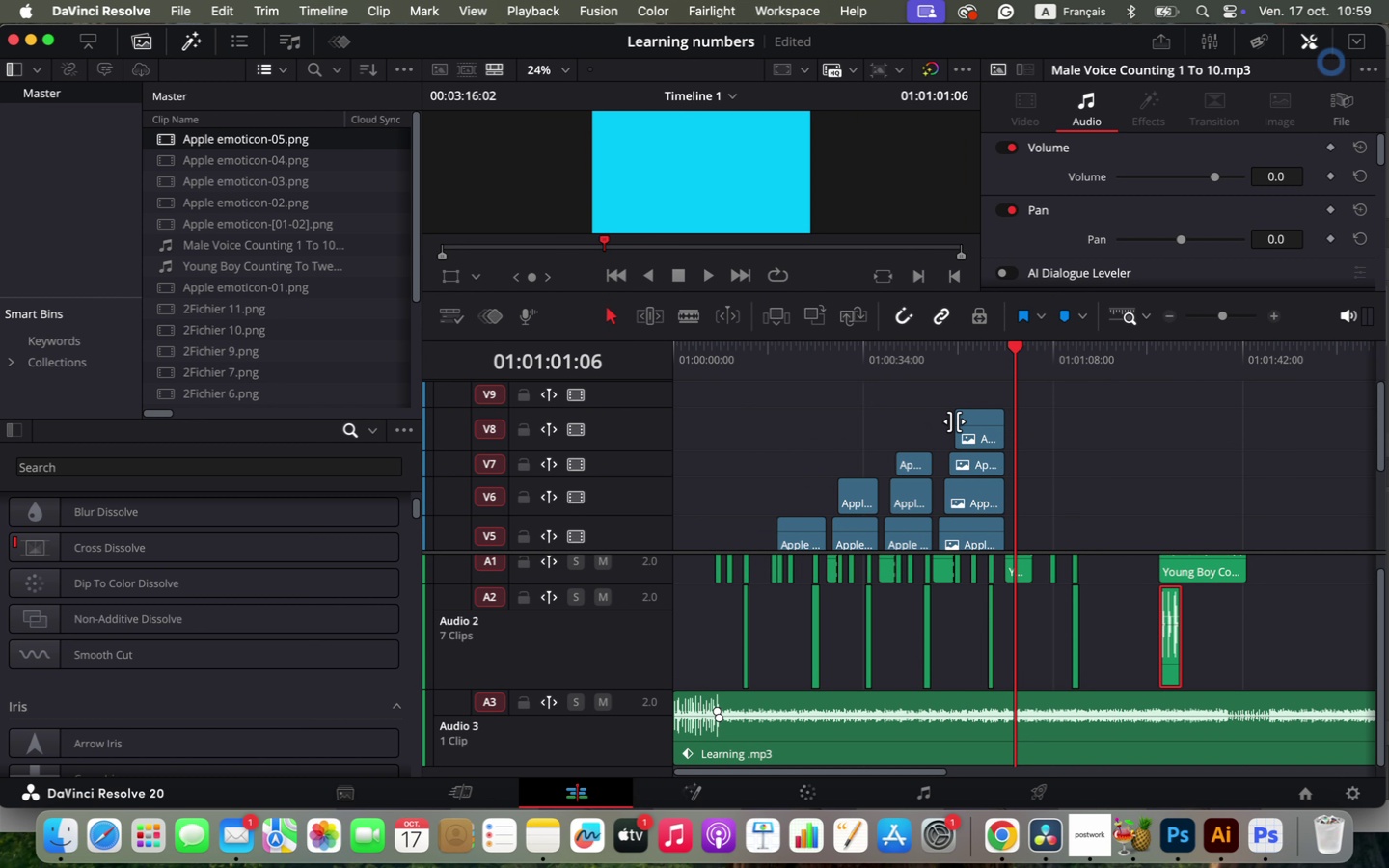 
left_click([972, 430])
 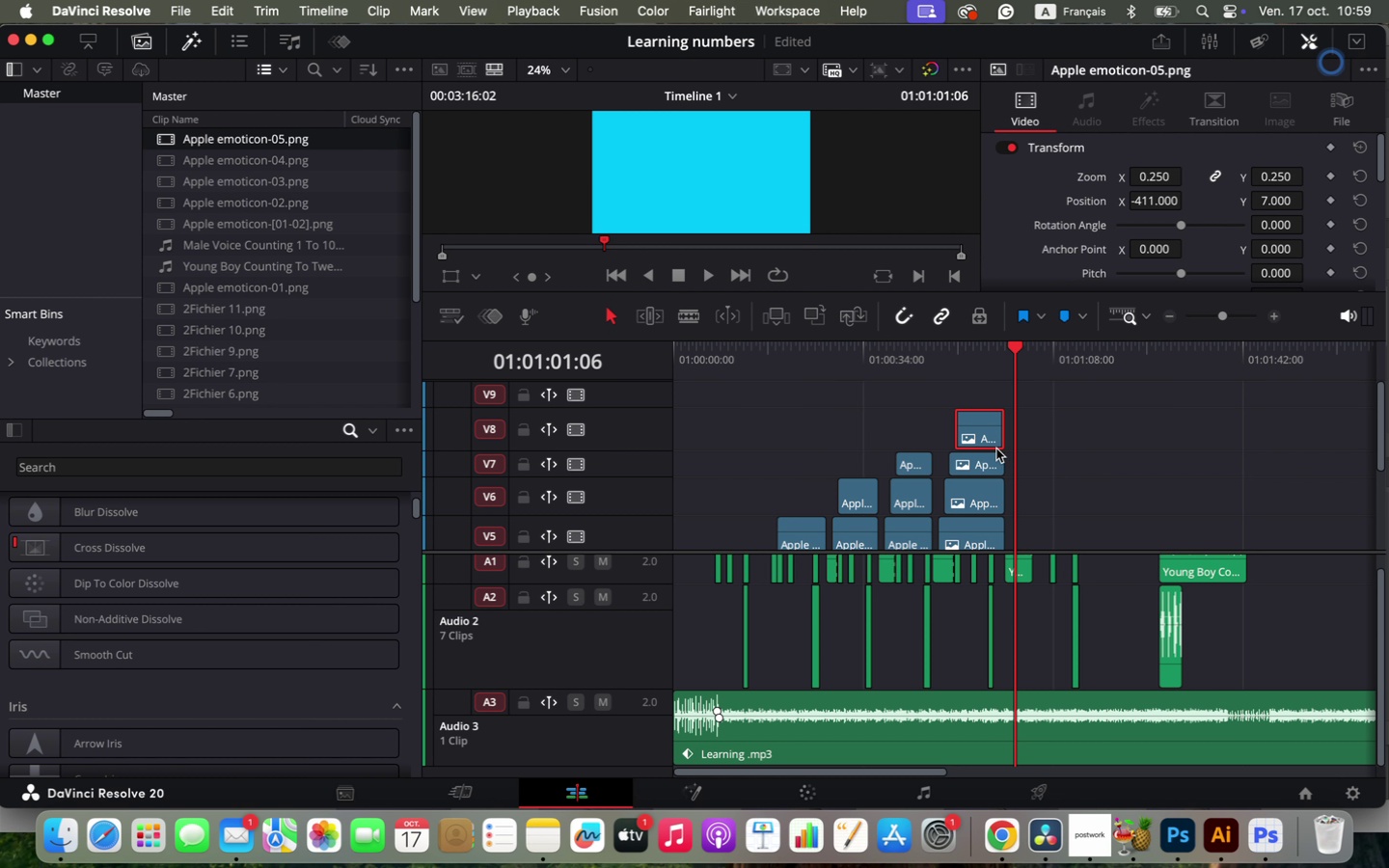 
scroll: coordinate [996, 448], scroll_direction: down, amount: 1.0
 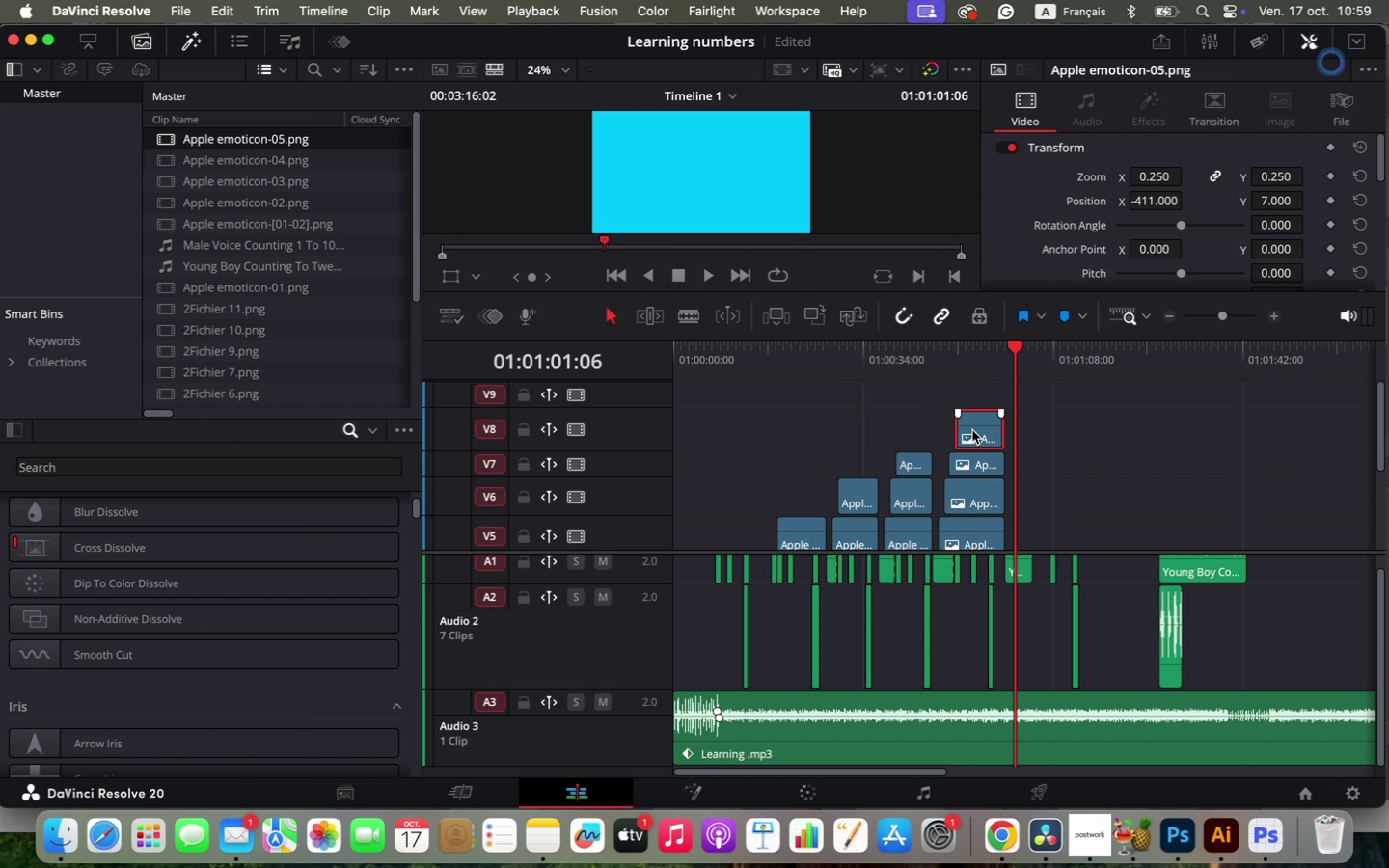 
hold_key(key=ShiftLeft, duration=0.53)
left_click([987, 459])
 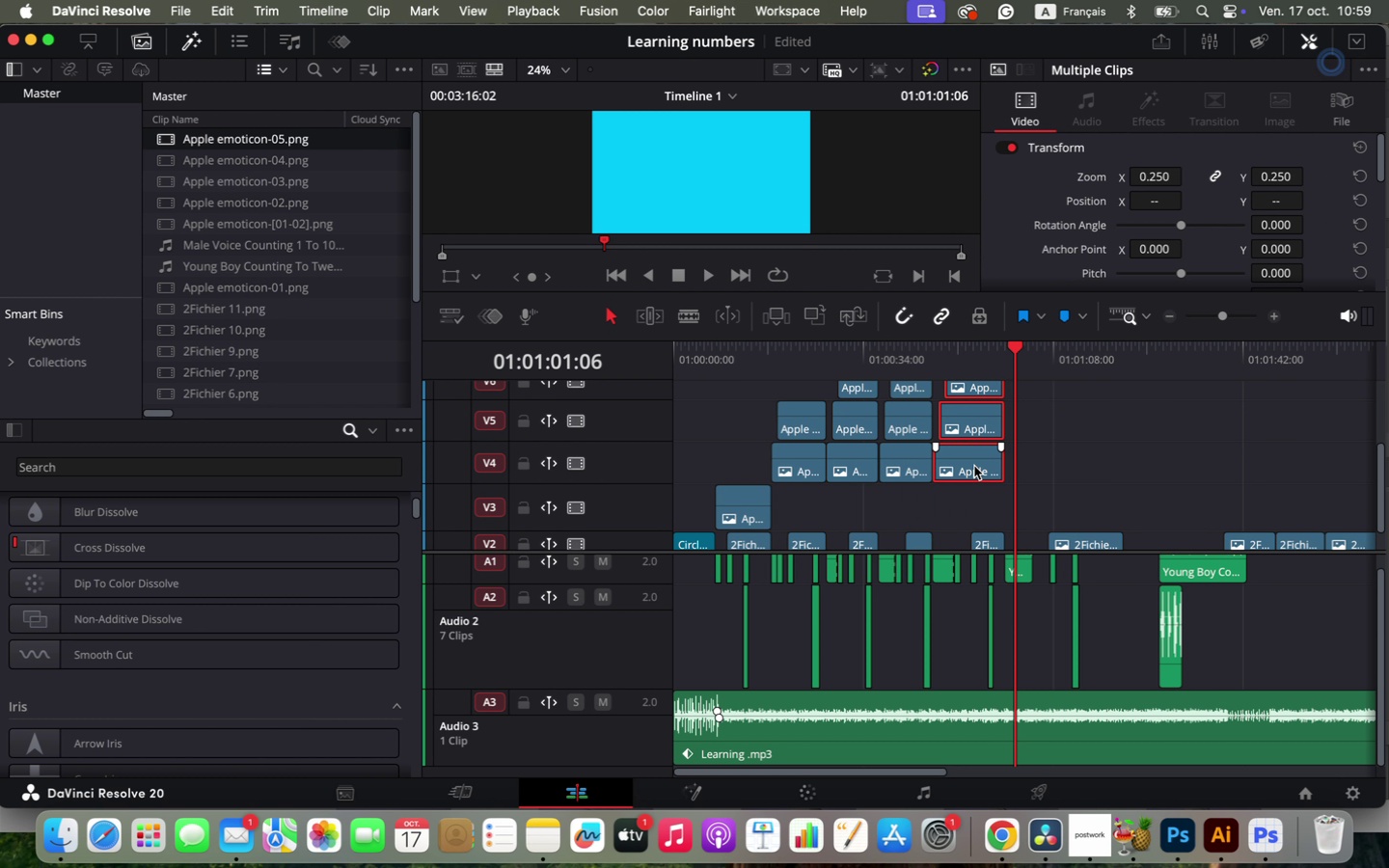 
hold_key(key=OptionLeft, duration=0.78)
scroll: coordinate [1168, 518], scroll_direction: up, amount: 23.0
 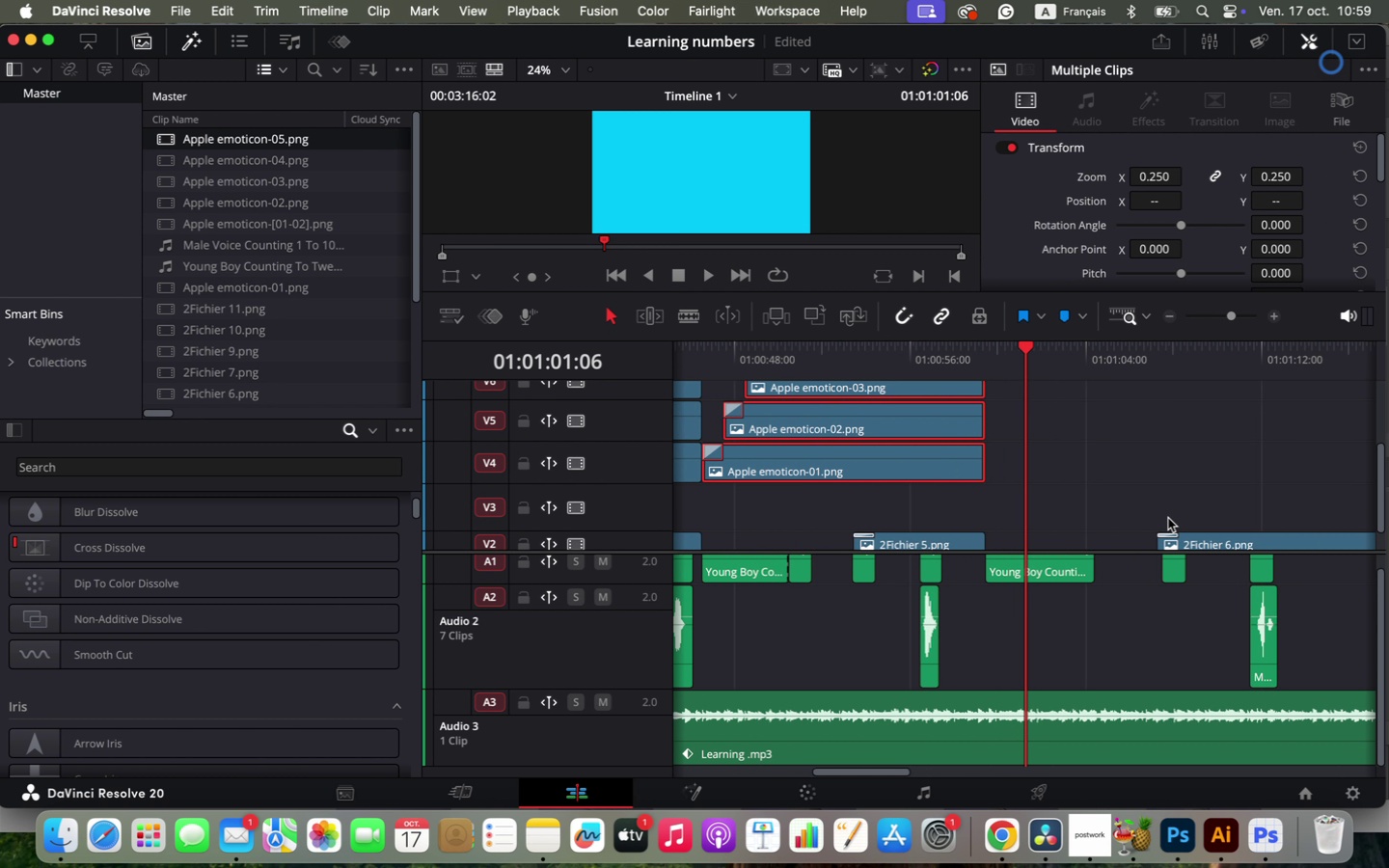 
left_click_drag(start_coordinate=[1021, 345], to_coordinate=[960, 357])
 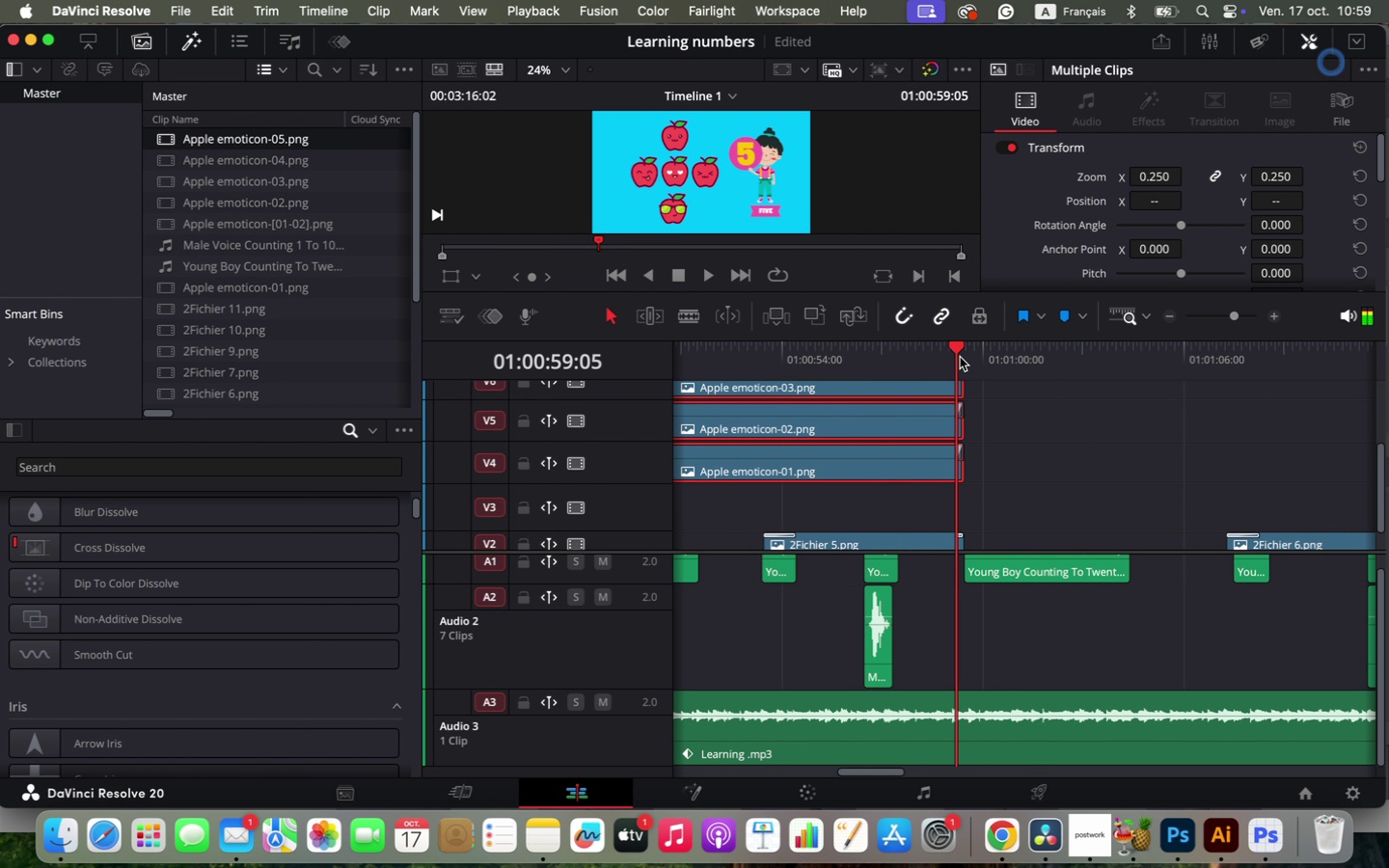 
key(Space)
 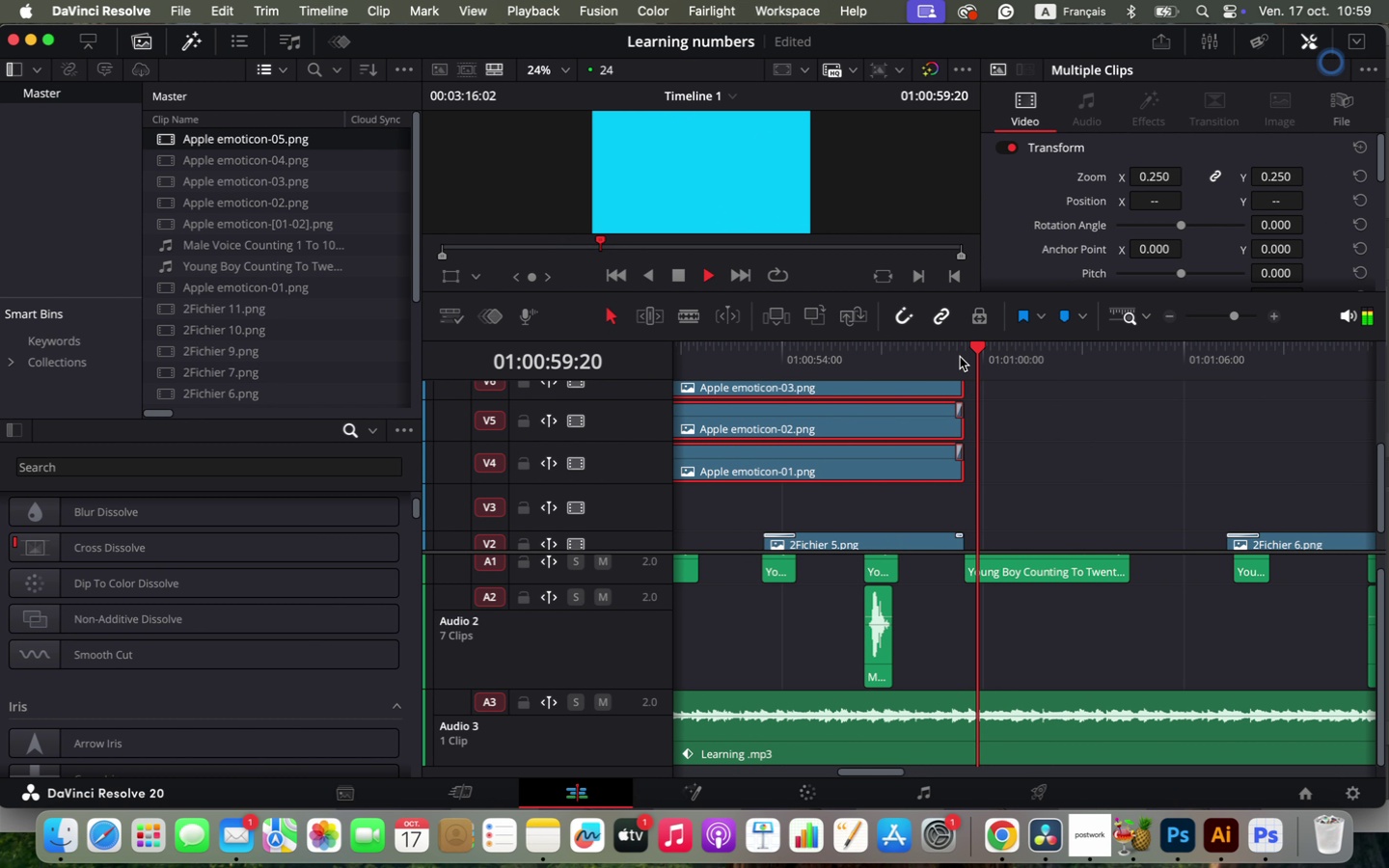 
key(Space)
 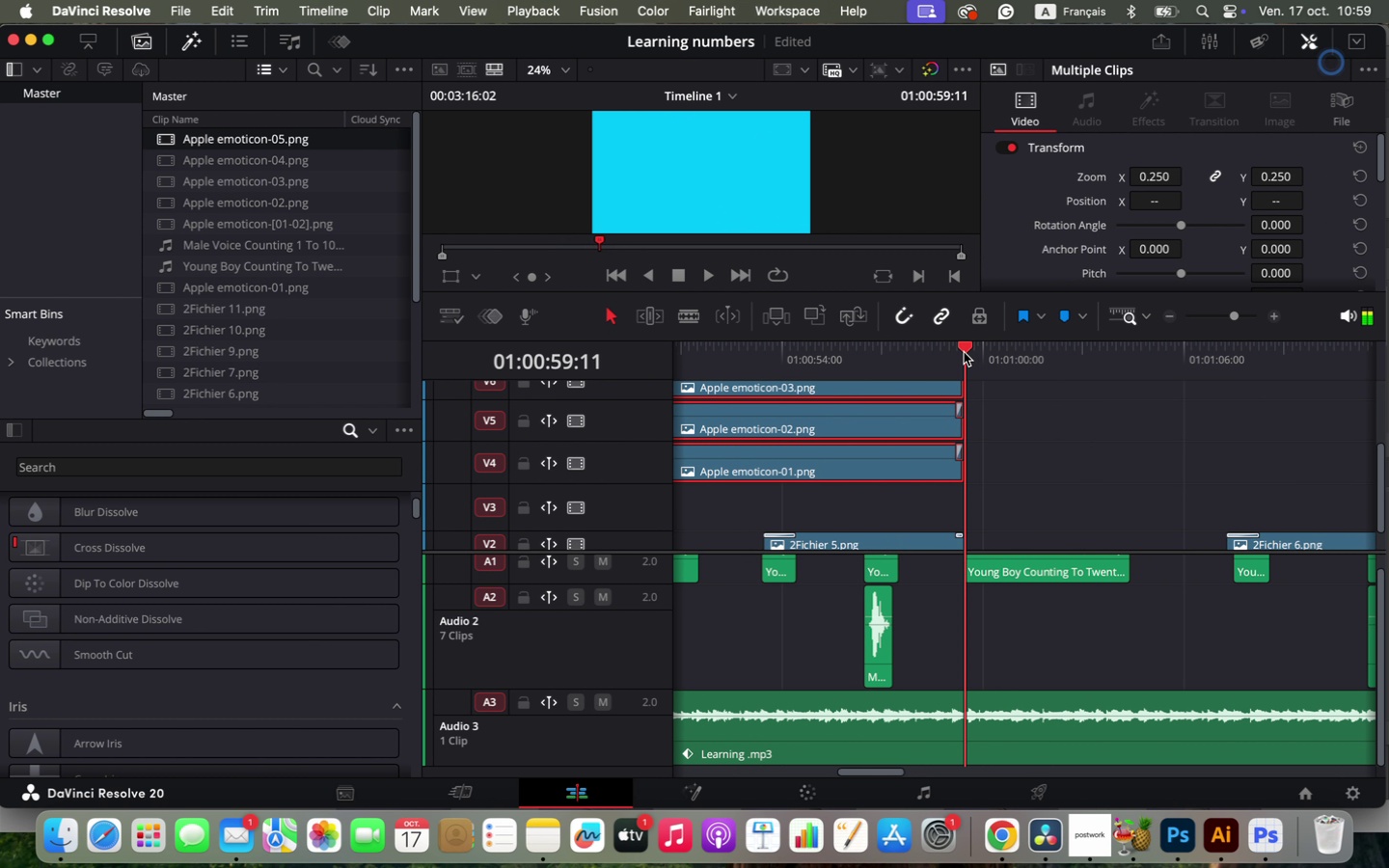 
left_click([964, 352])
 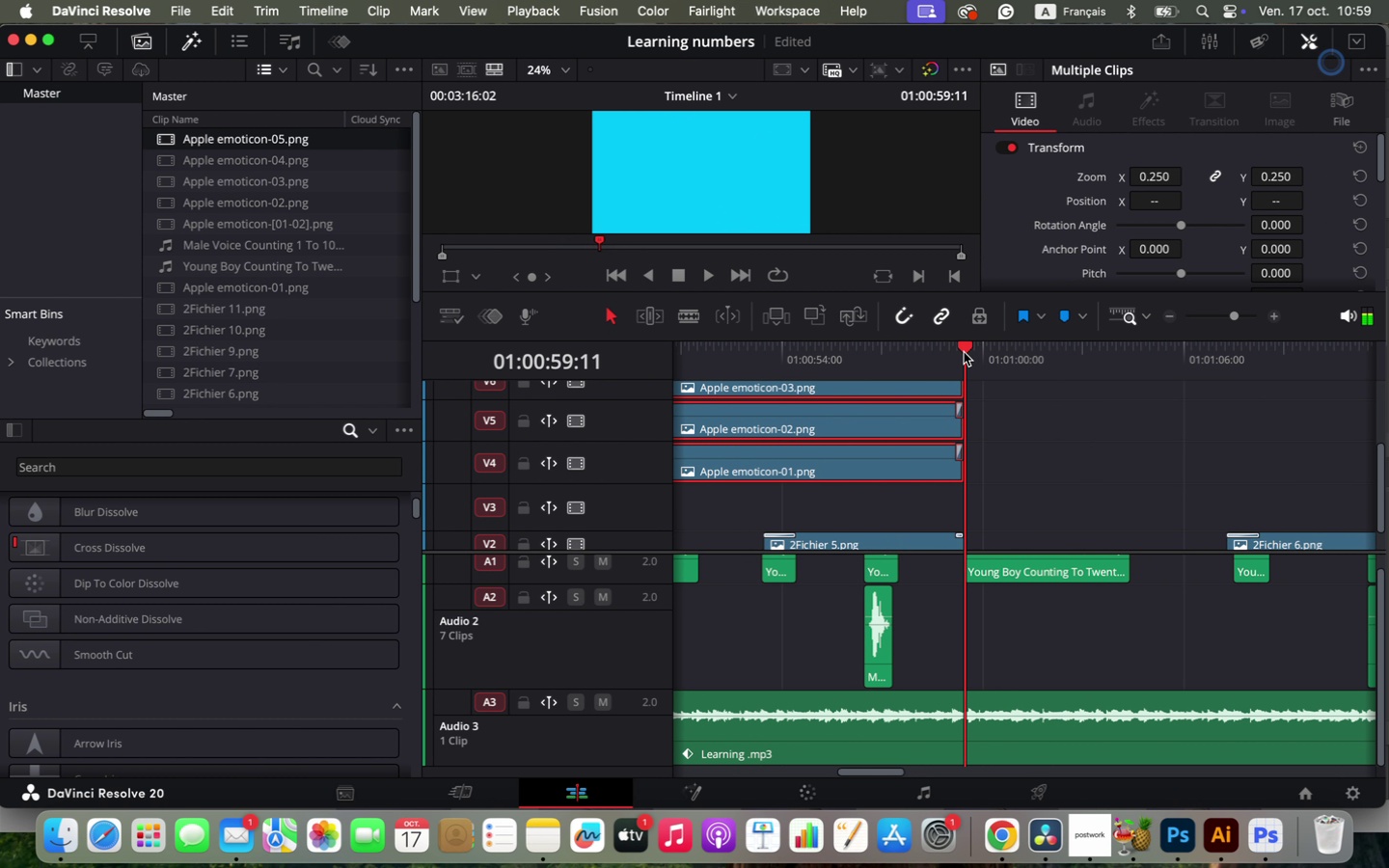 
left_click_drag(start_coordinate=[890, 452], to_coordinate=[1322, 458])
 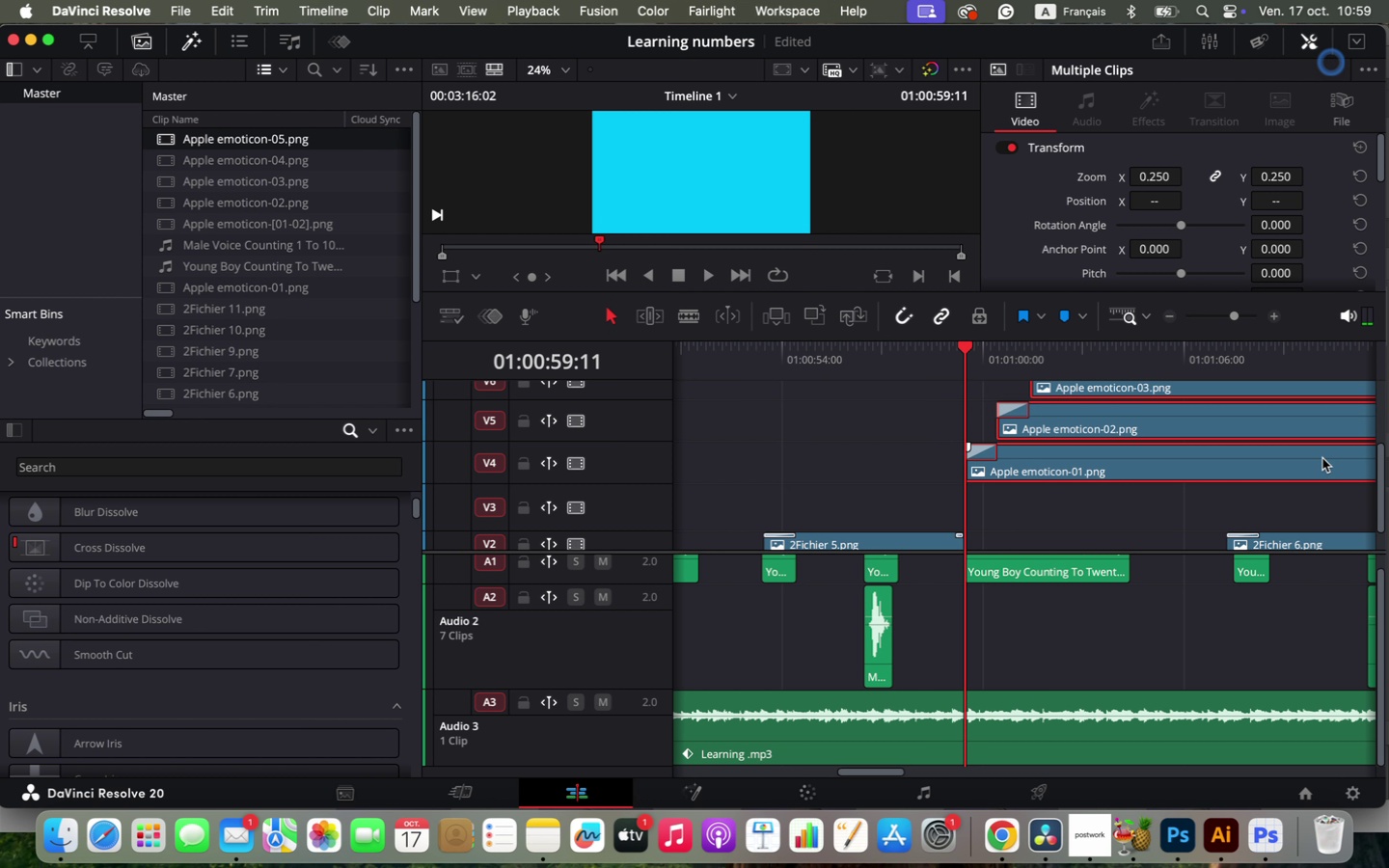 
key(Space)
 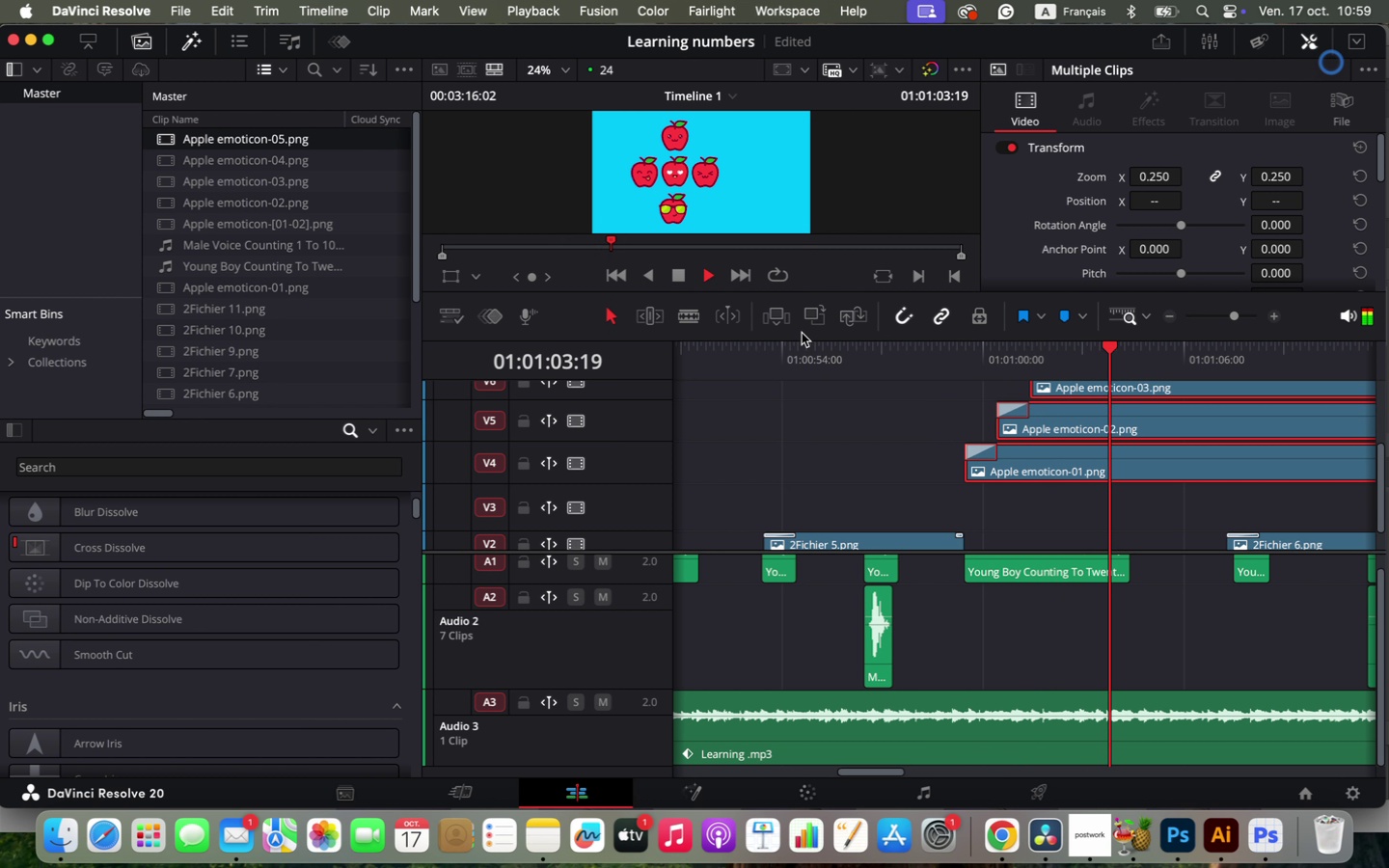 
wait(5.84)
 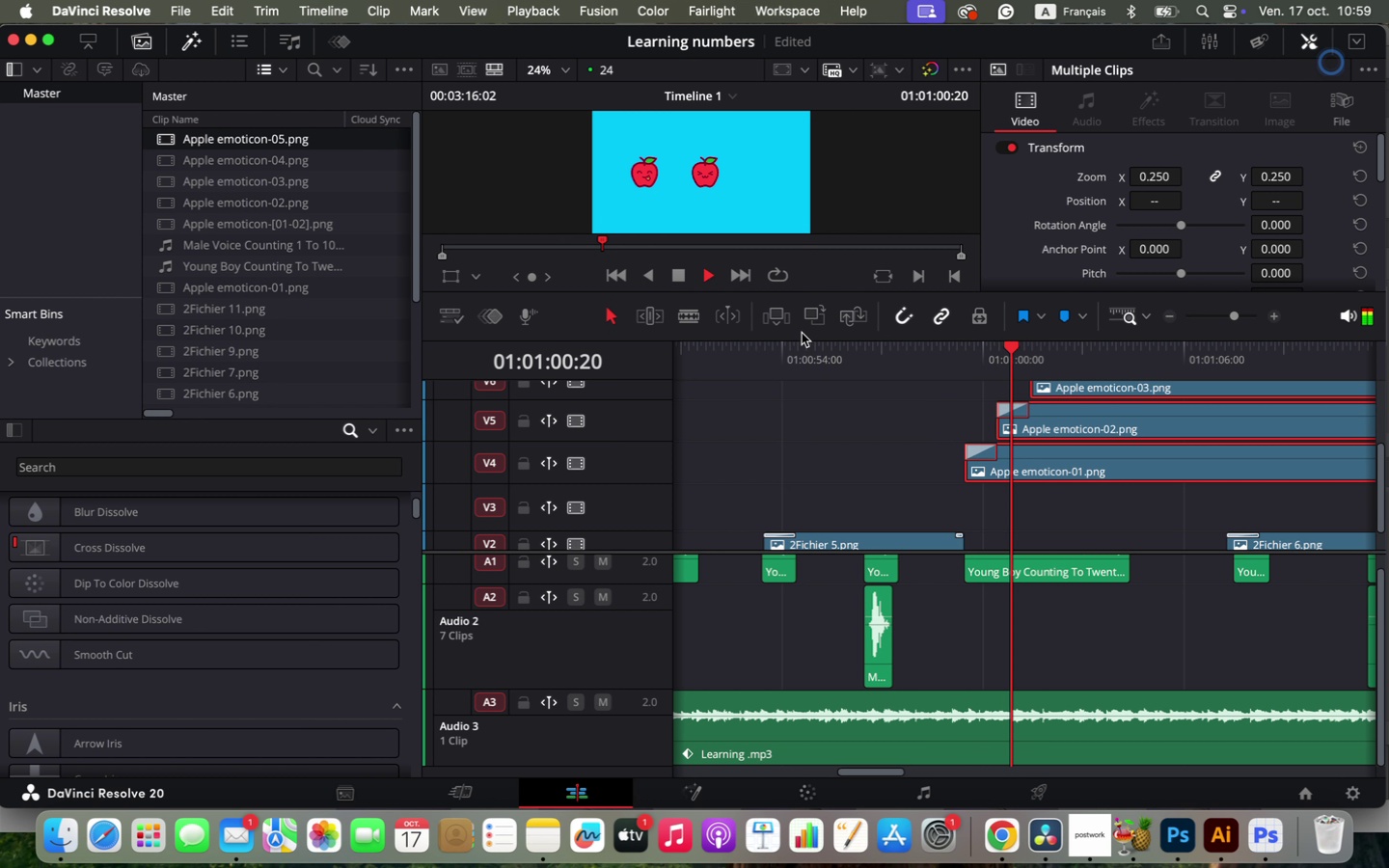 
key(Space)
 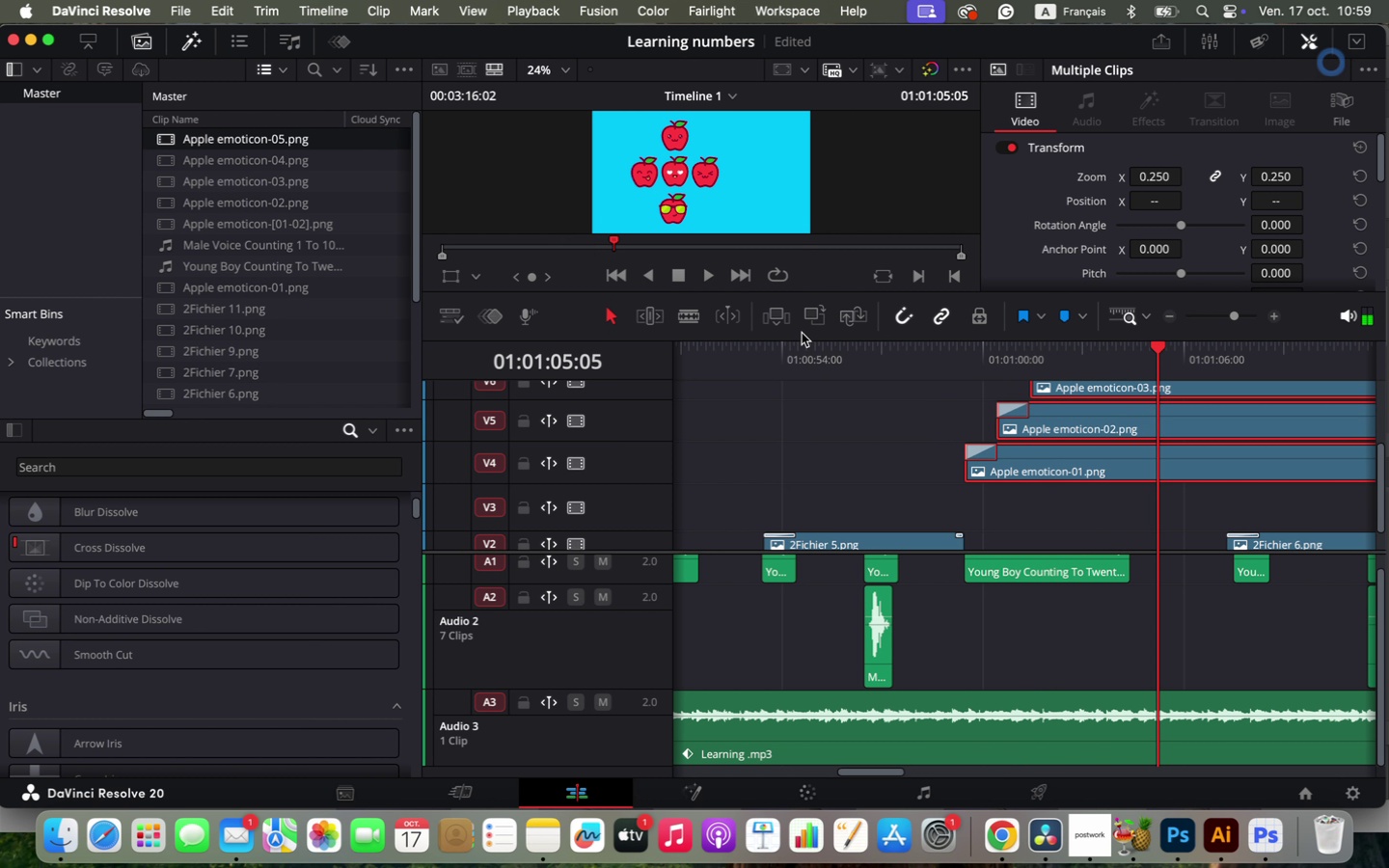 
hold_key(key=OptionLeft, duration=0.51)
scroll: coordinate [960, 429], scroll_direction: down, amount: 2.0
 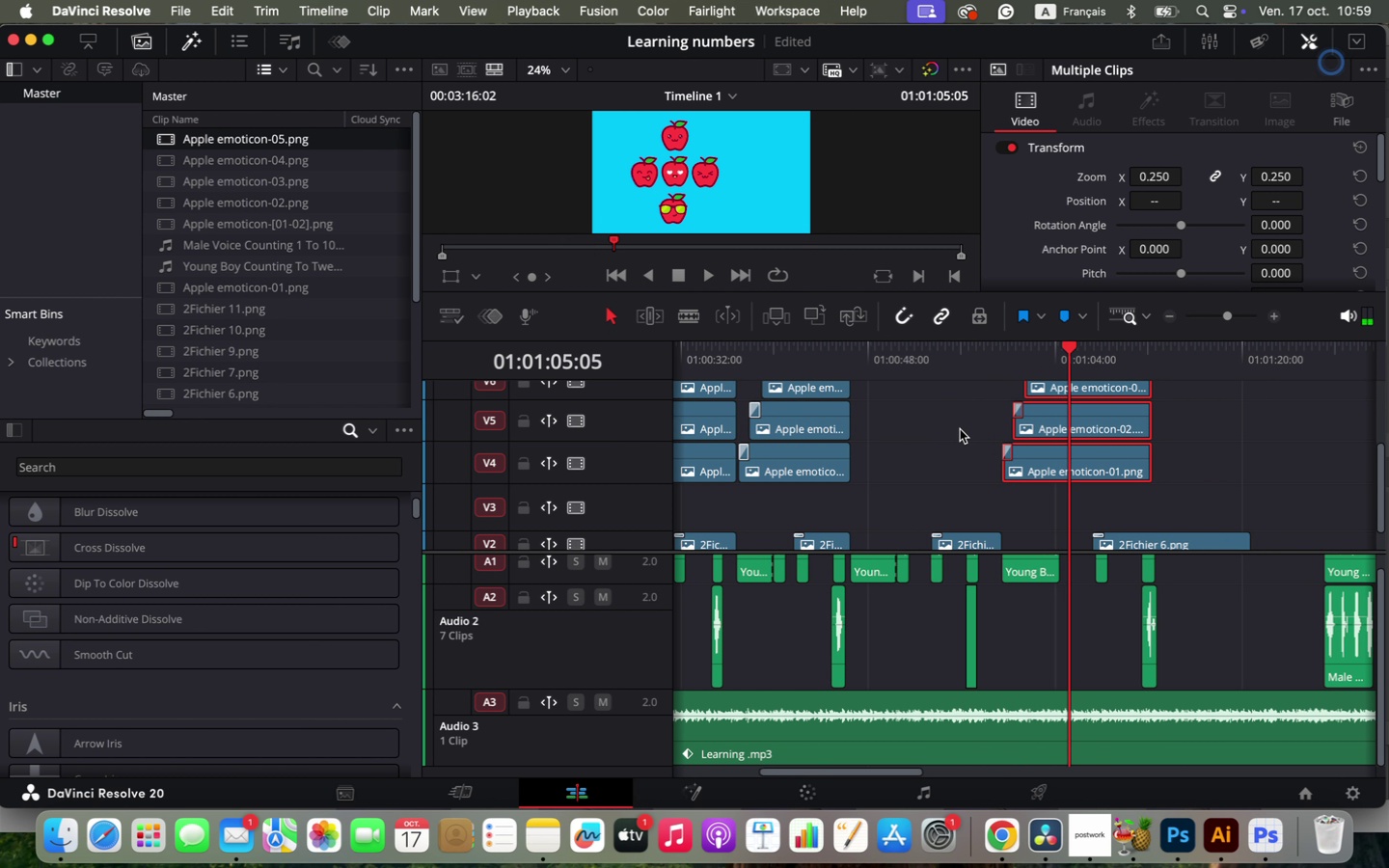 
scroll: coordinate [960, 429], scroll_direction: up, amount: 1.0
 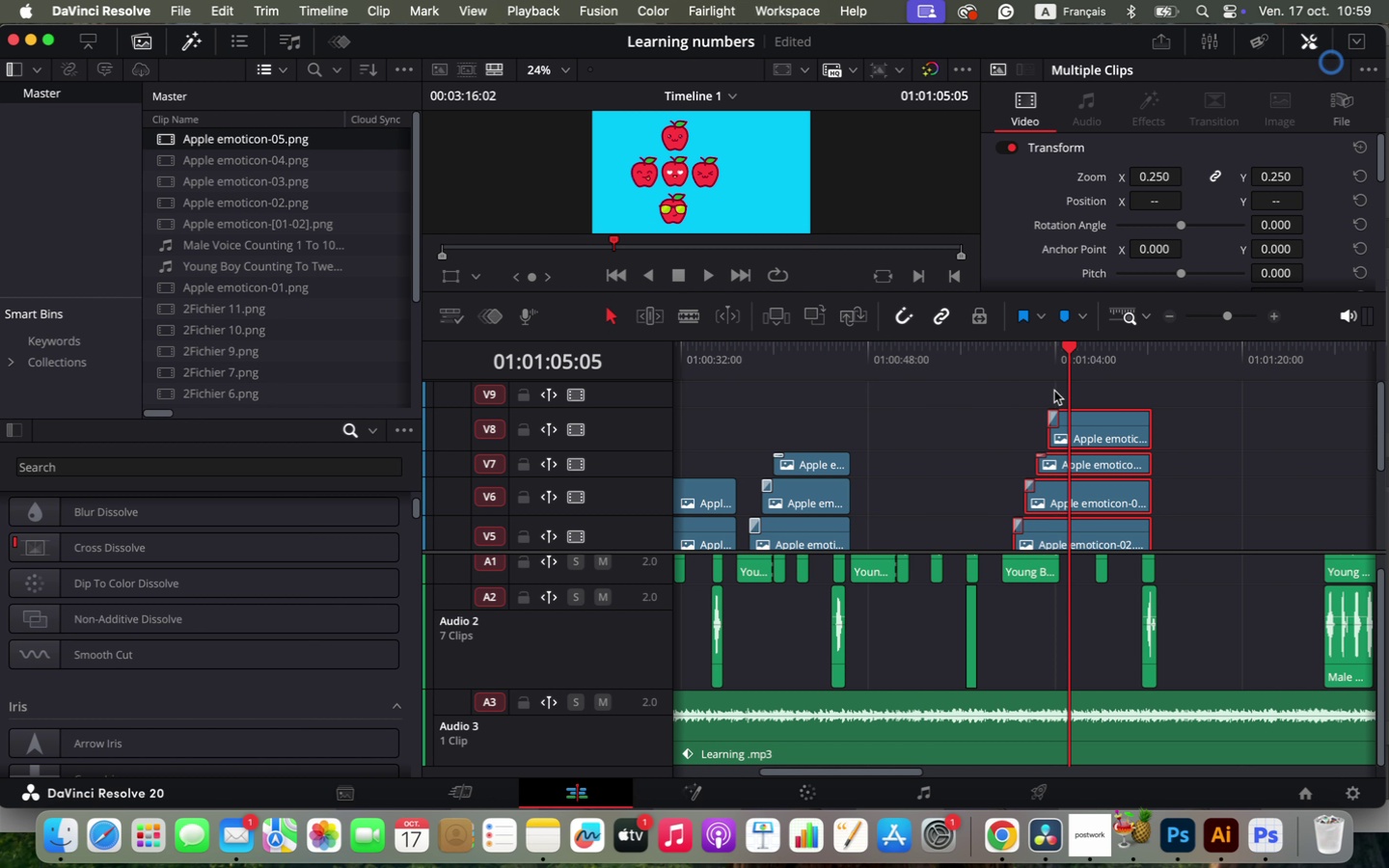 
left_click([1221, 420])
 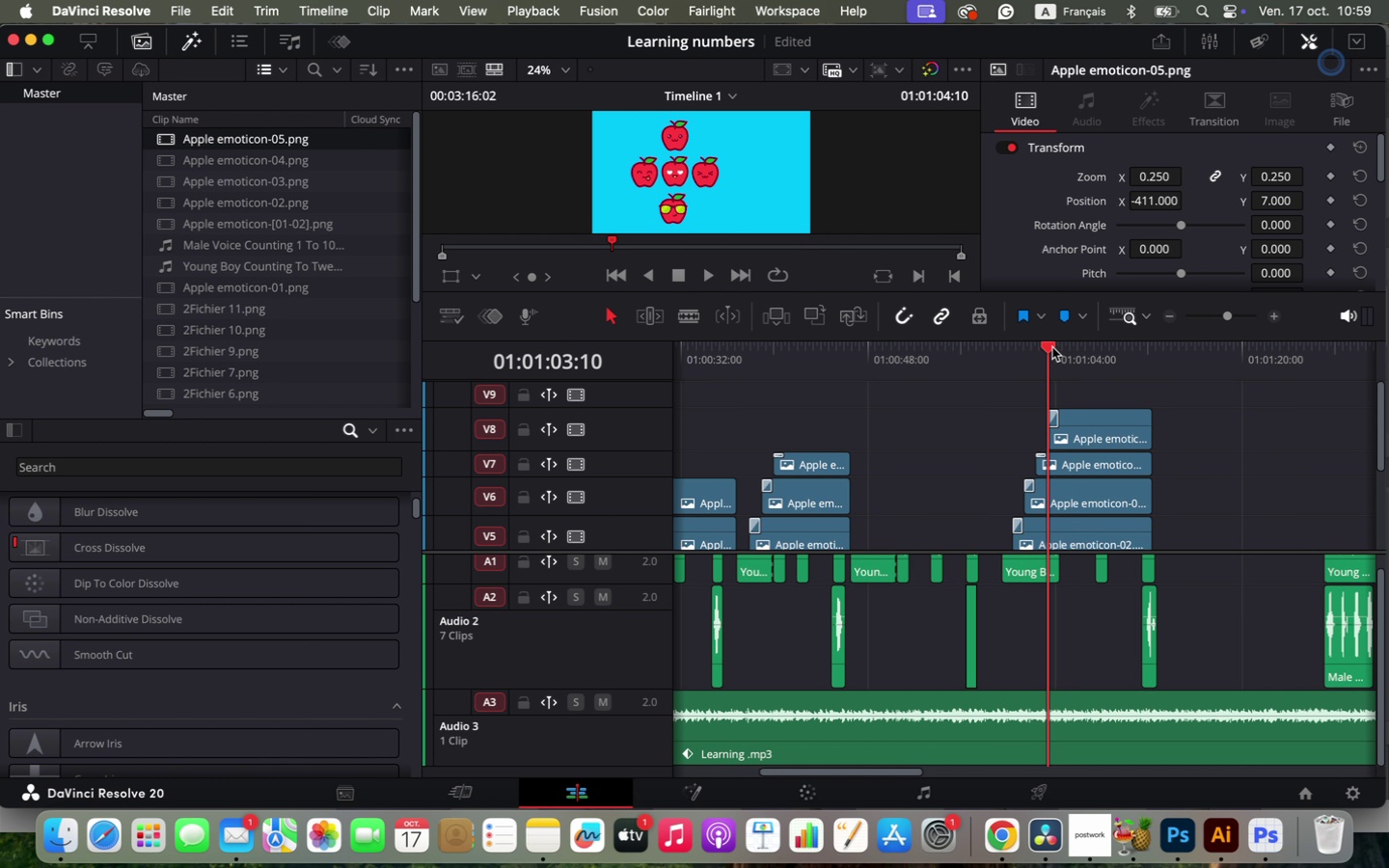 
wait(14.64)
 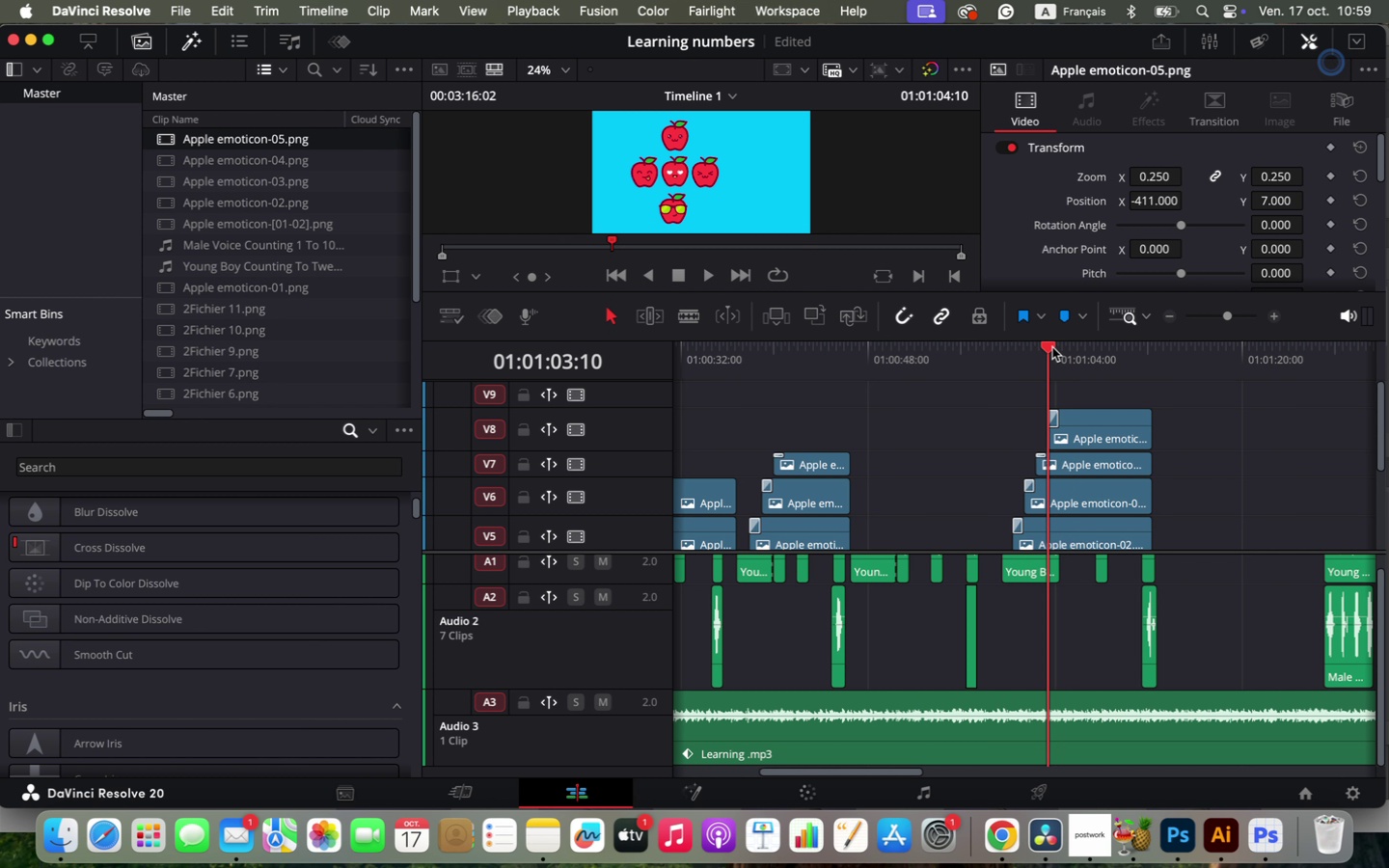 
scroll: coordinate [1105, 484], scroll_direction: down, amount: 2.0
 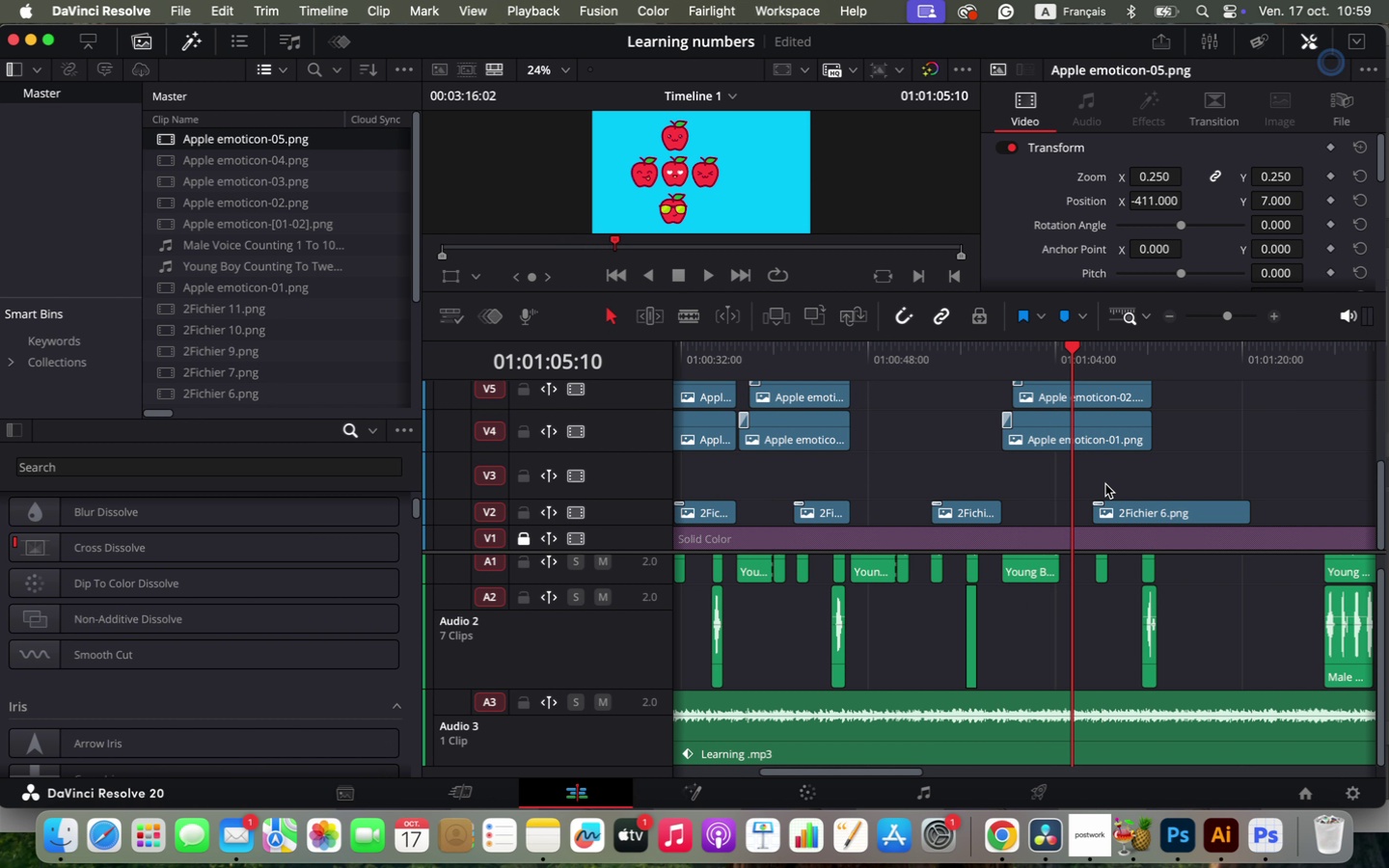 
scroll: coordinate [1086, 606], scroll_direction: up, amount: 3.0
 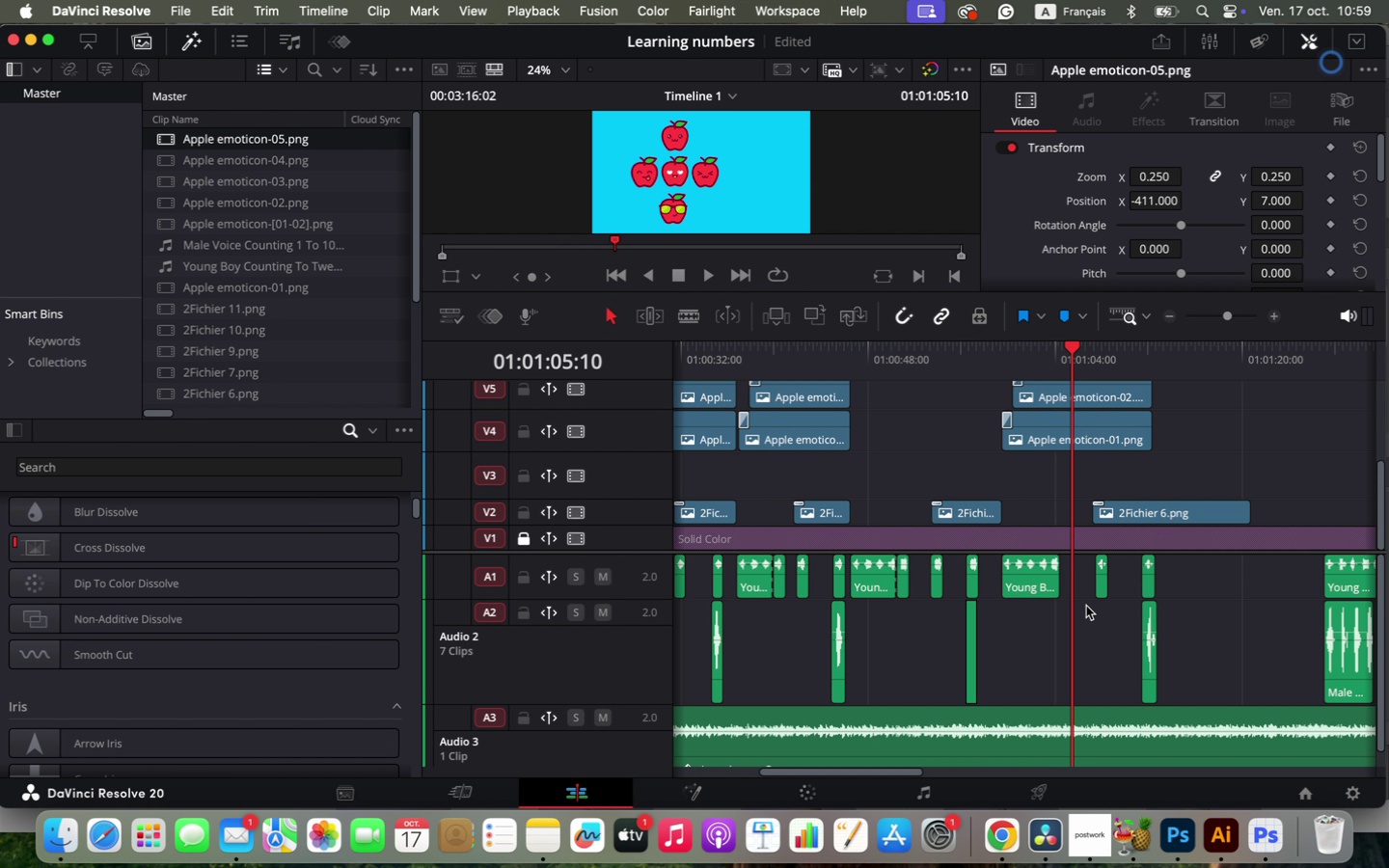 
hold_key(key=OptionLeft, duration=0.6)
 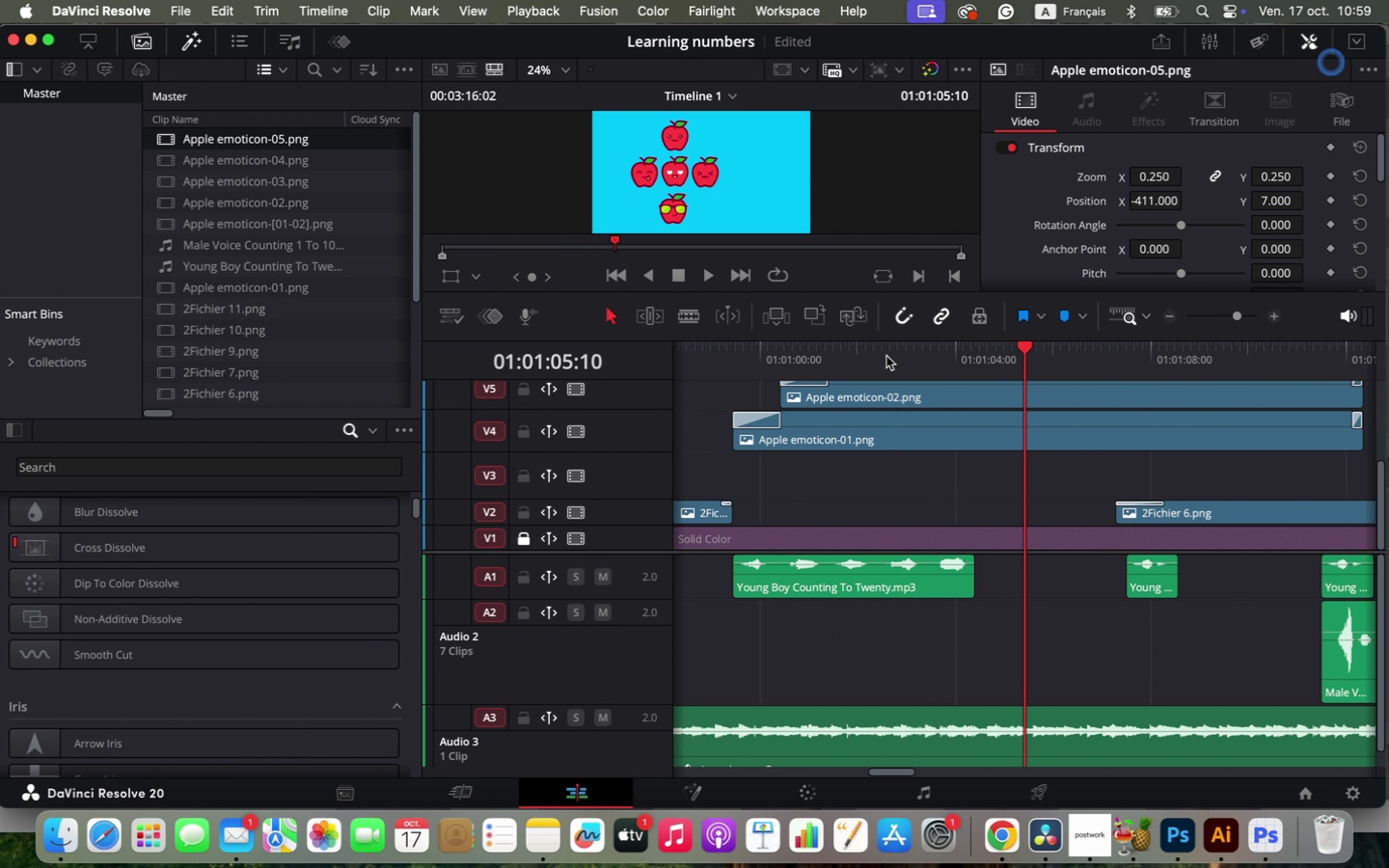 
left_click([884, 355])
 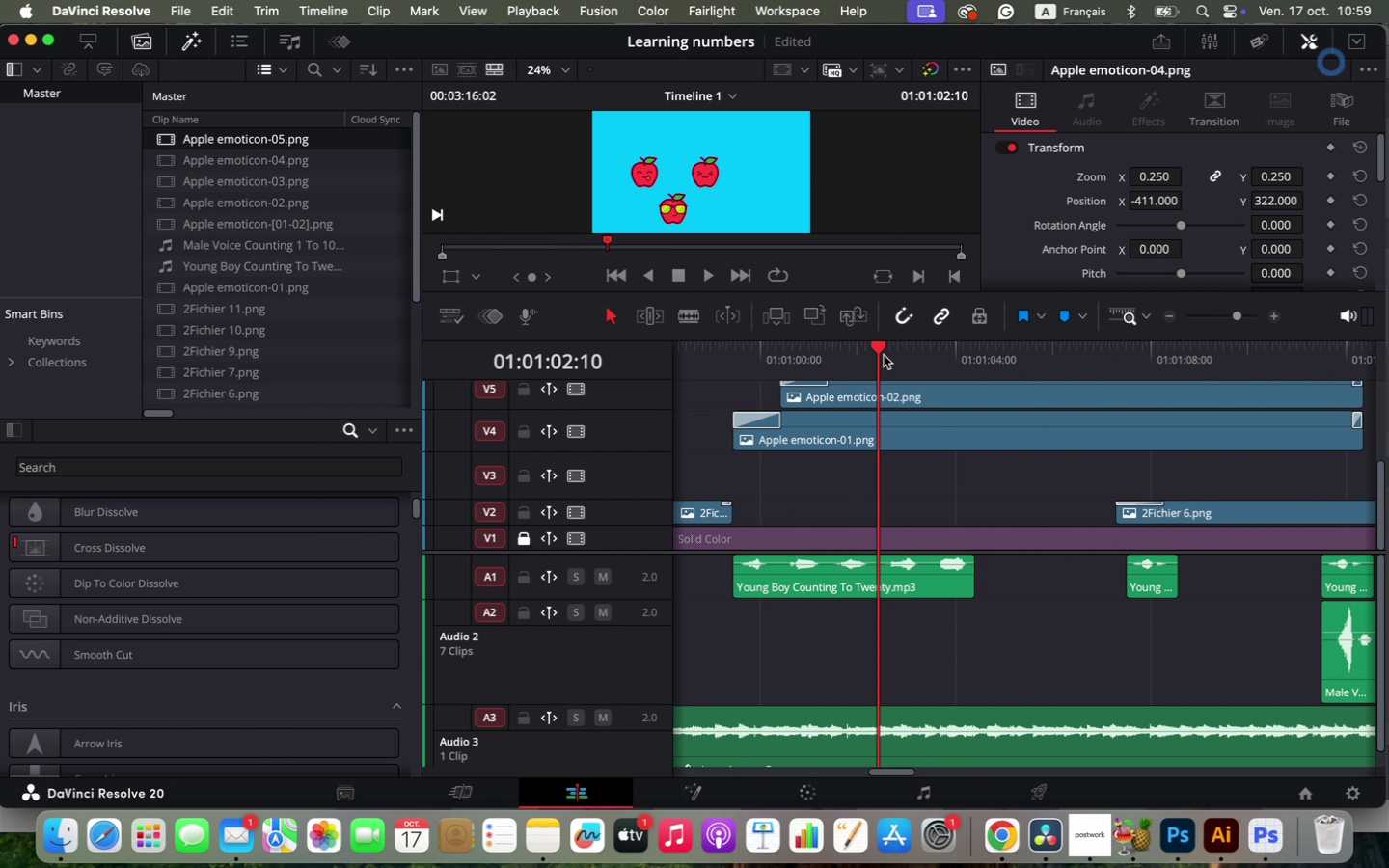 
key(Space)
 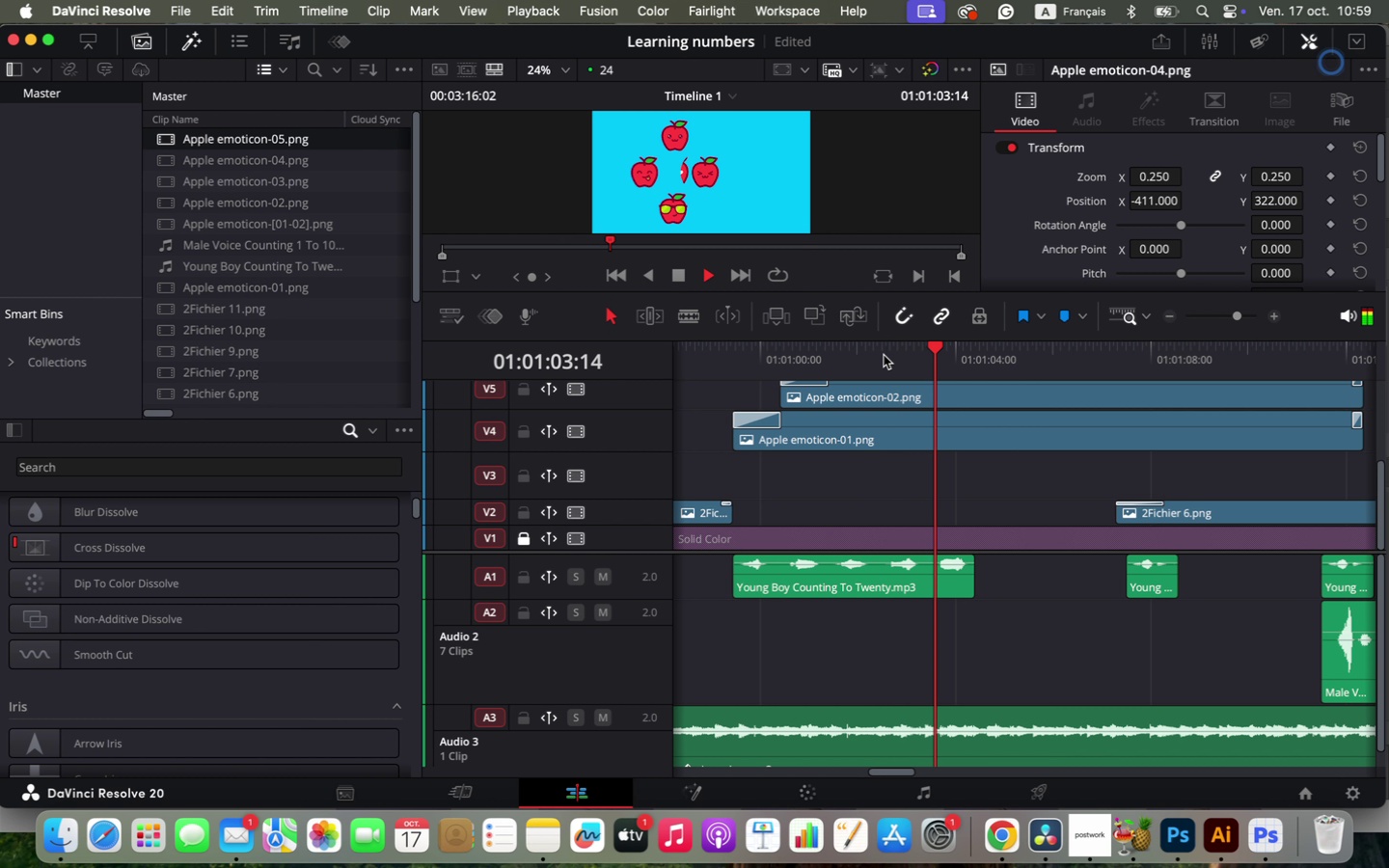 
key(Space)
 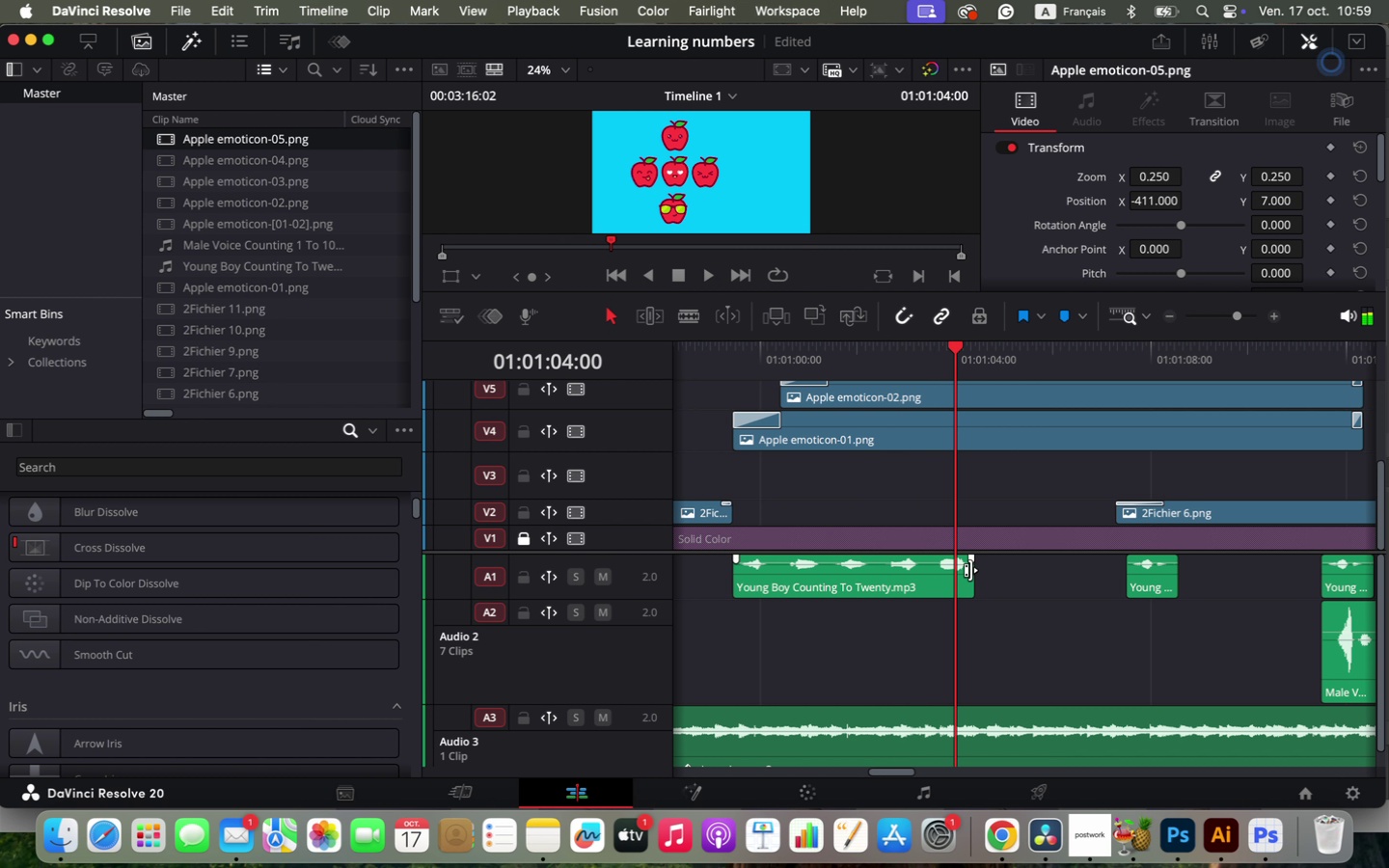 
left_click([970, 570])
 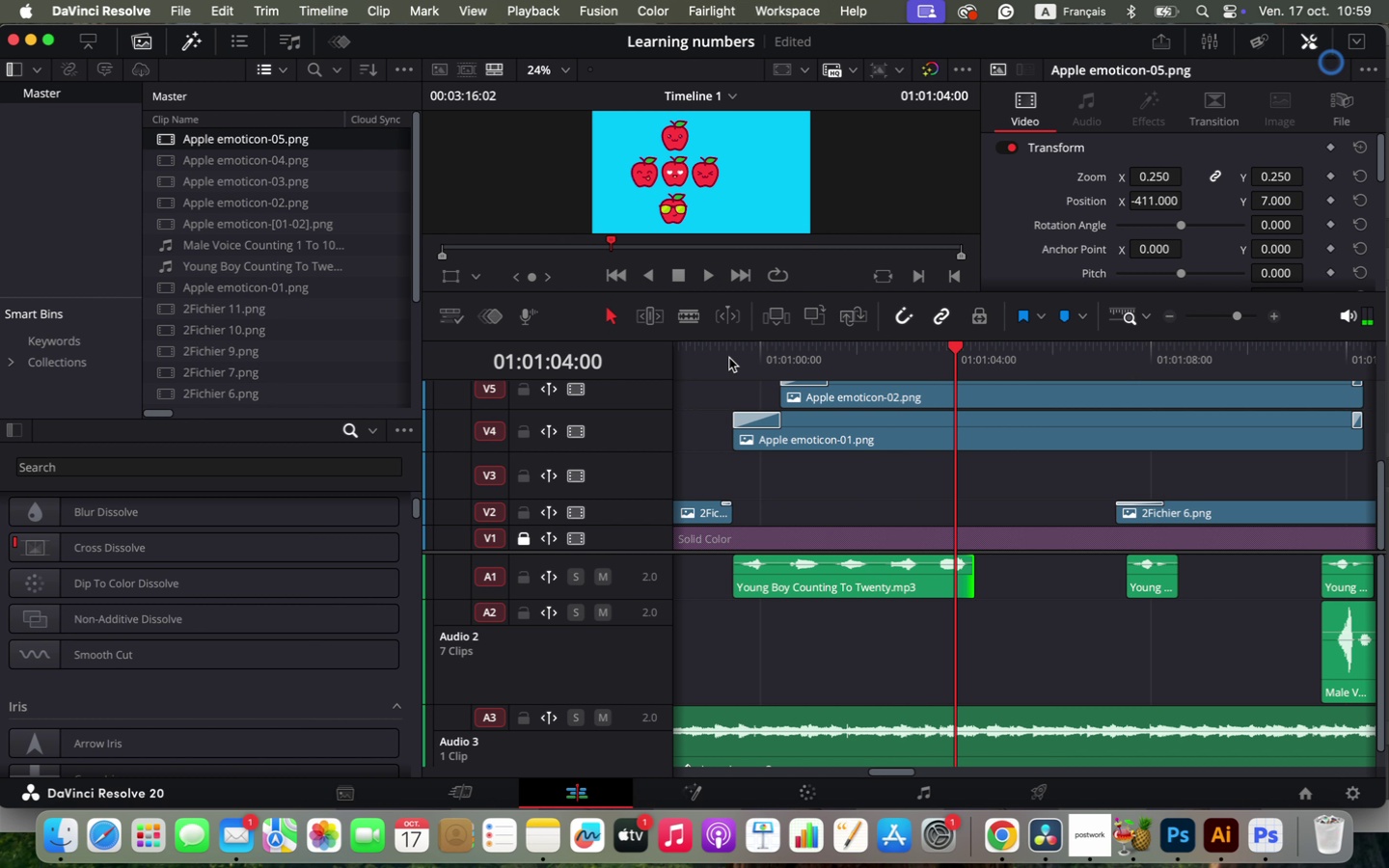 
left_click([721, 347])
 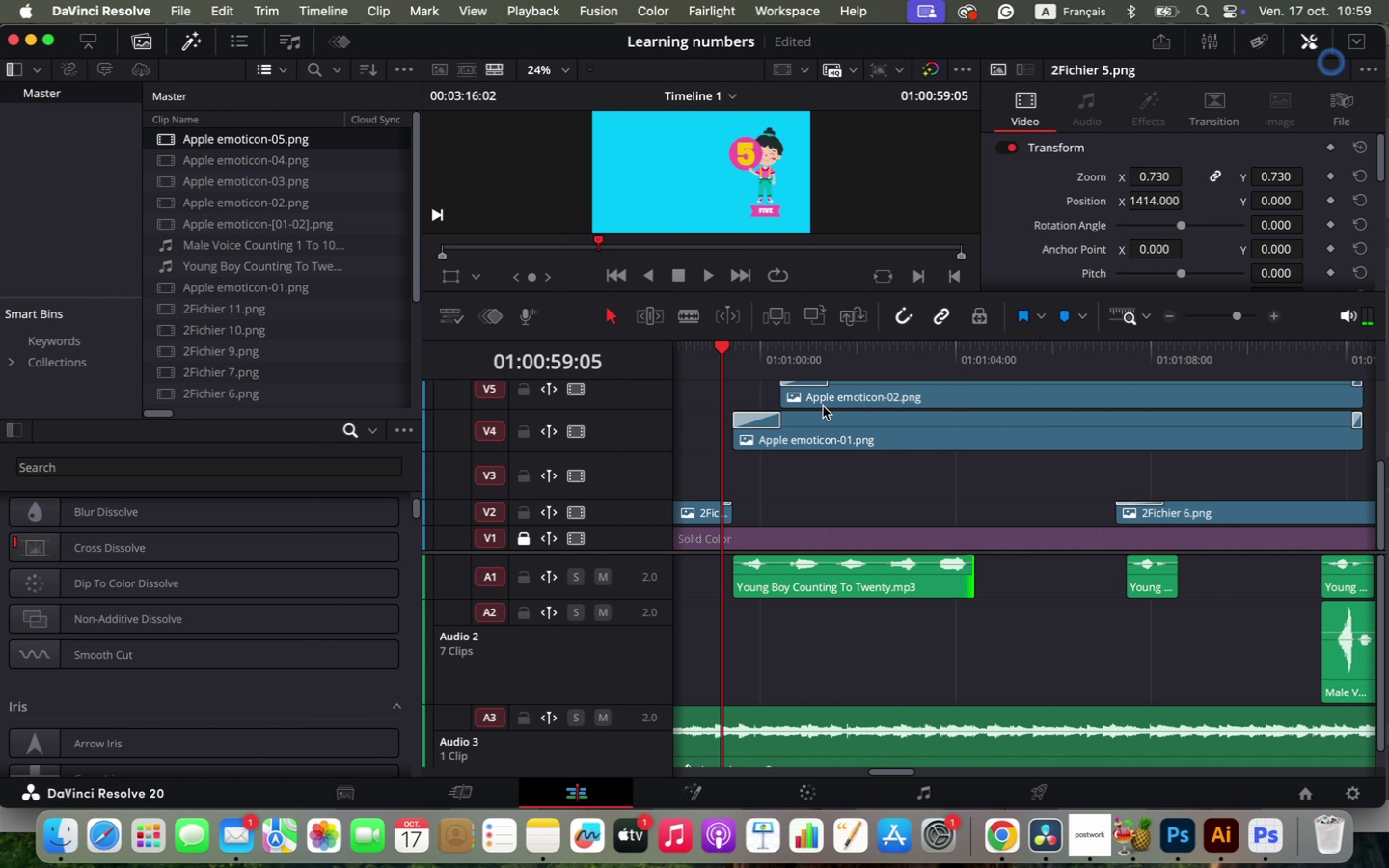 
left_click_drag(start_coordinate=[953, 367], to_coordinate=[978, 435])
 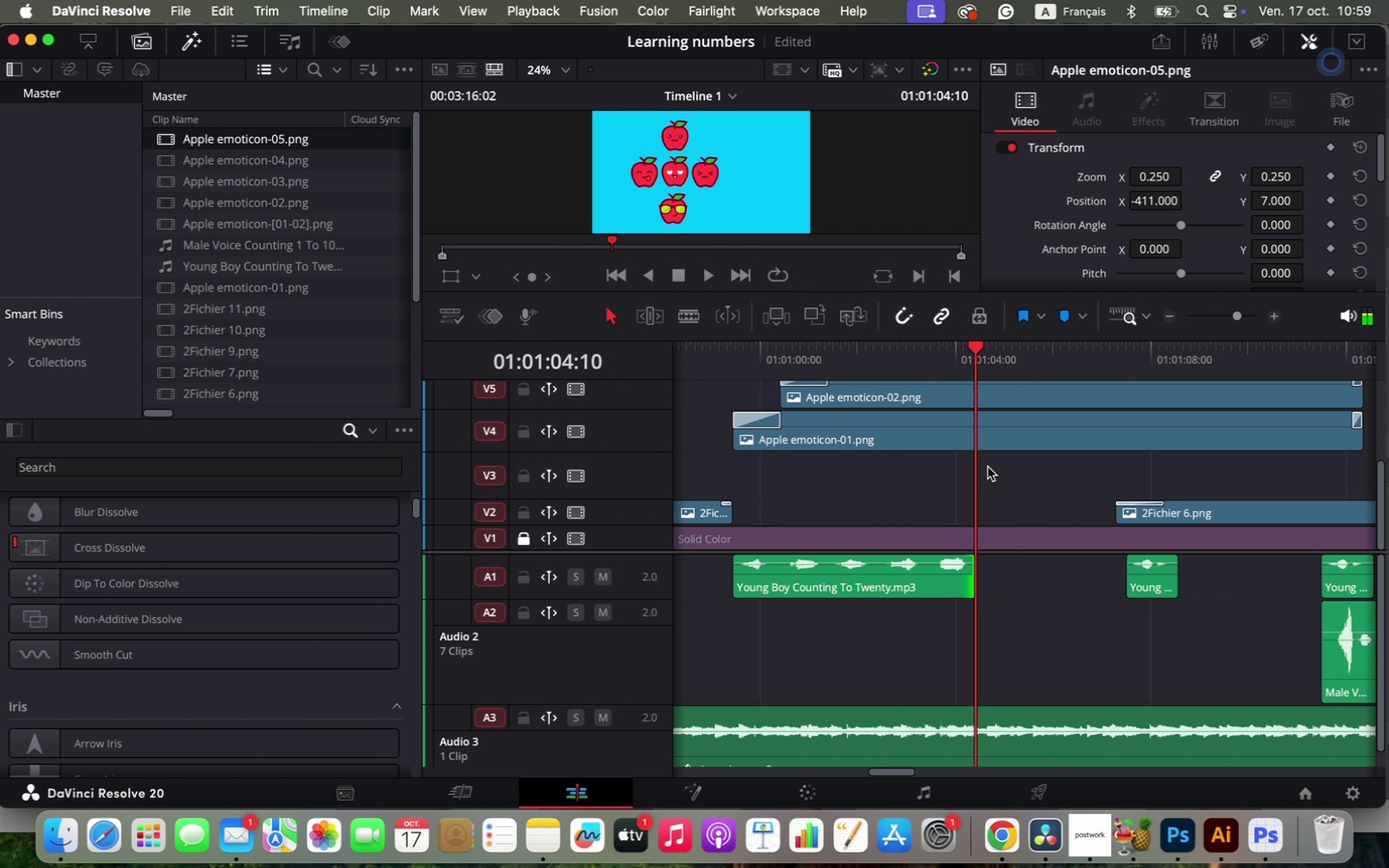 
hold_key(key=OptionLeft, duration=0.43)
scroll: coordinate [991, 501], scroll_direction: down, amount: 1.0
 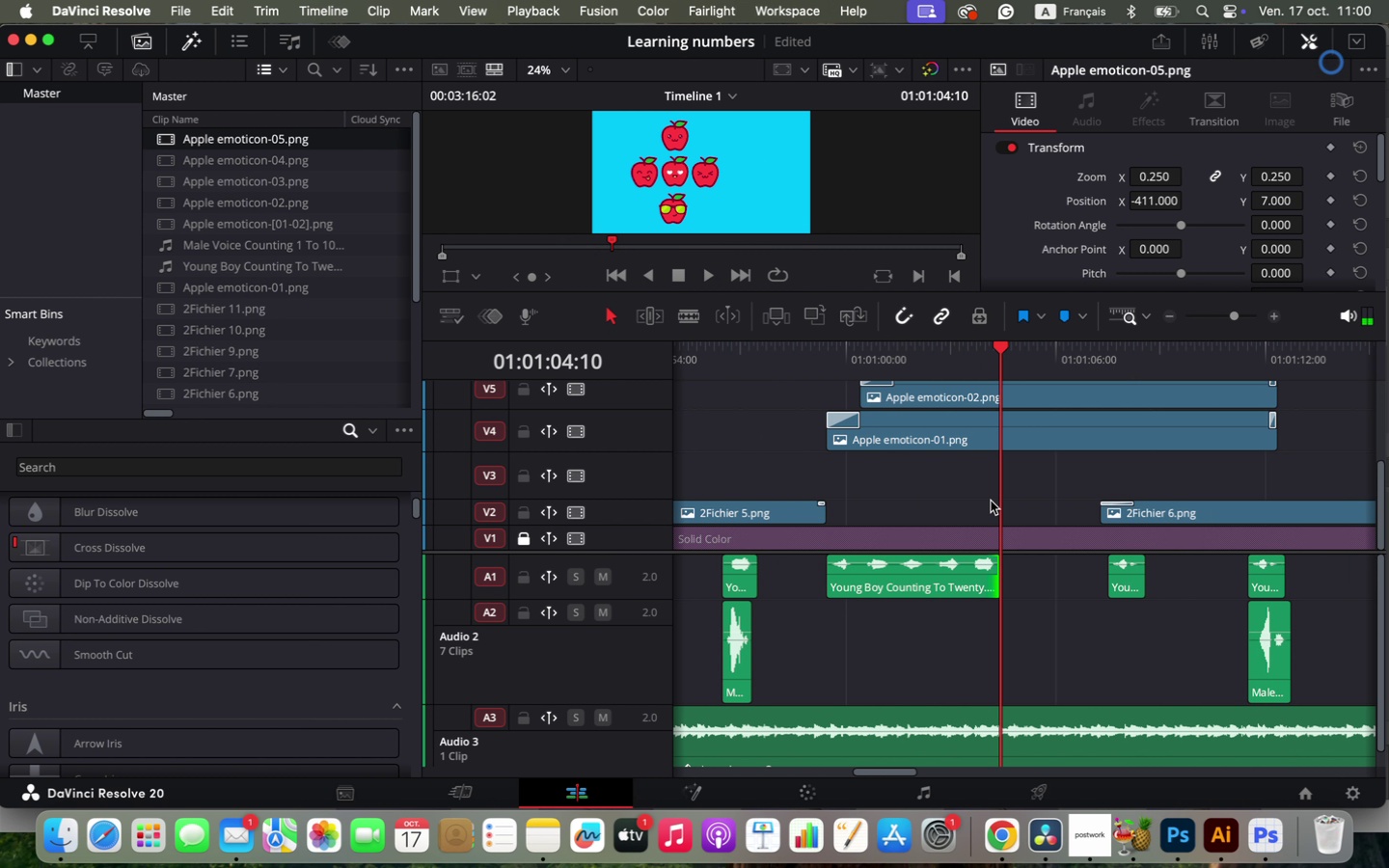 
left_click_drag(start_coordinate=[996, 566], to_coordinate=[1034, 568])
 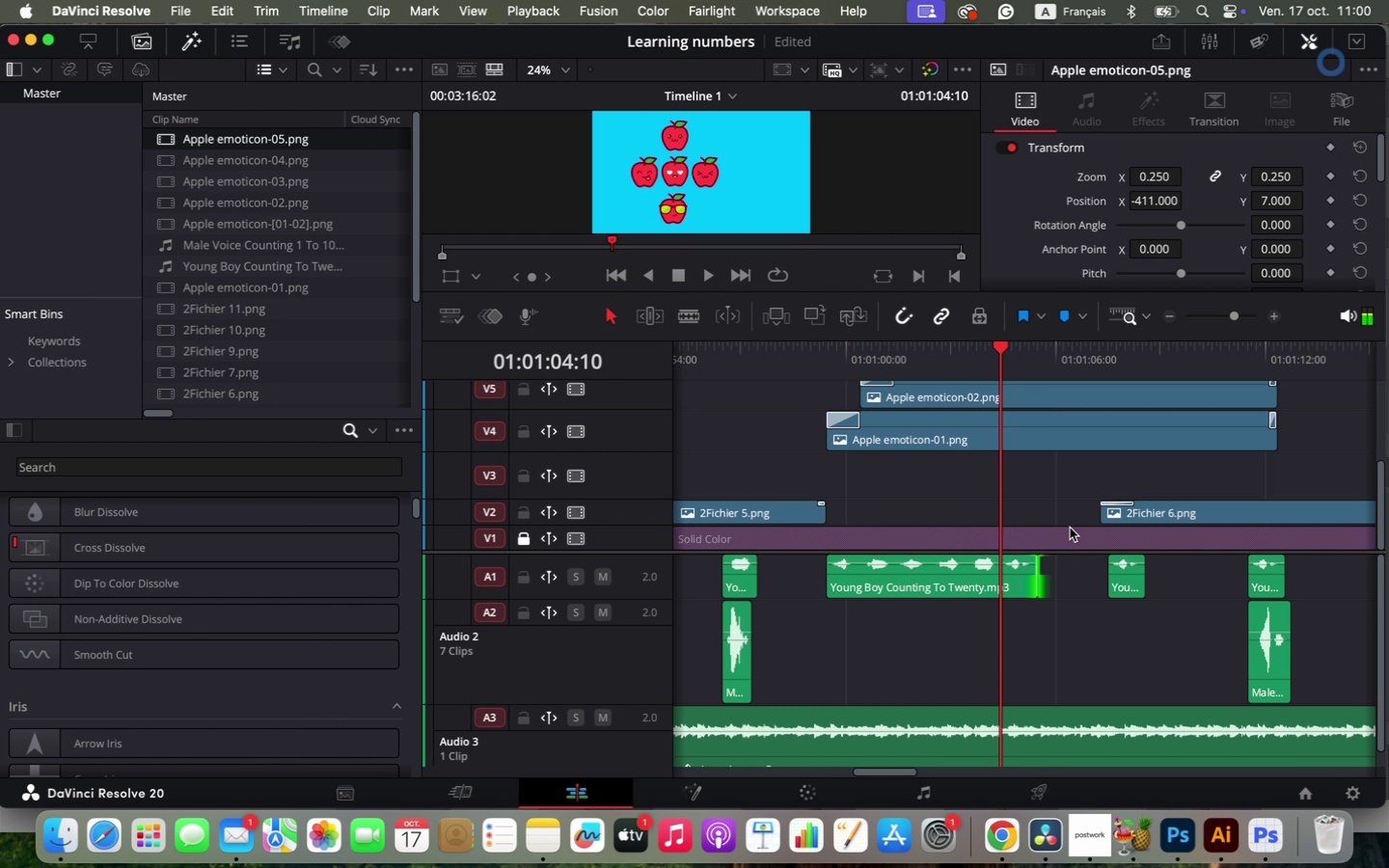 
key(Space)
 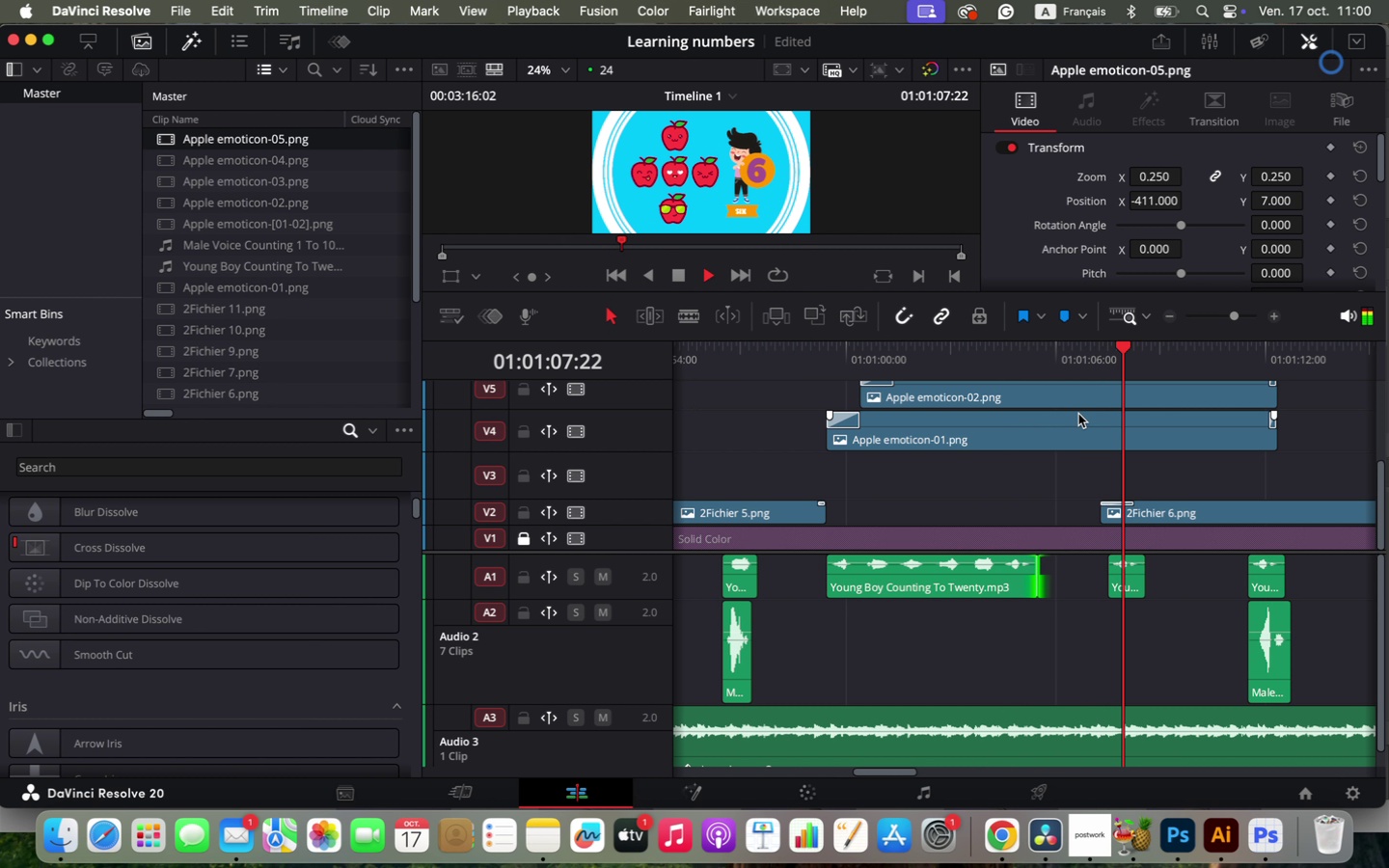 
wait(5.43)
 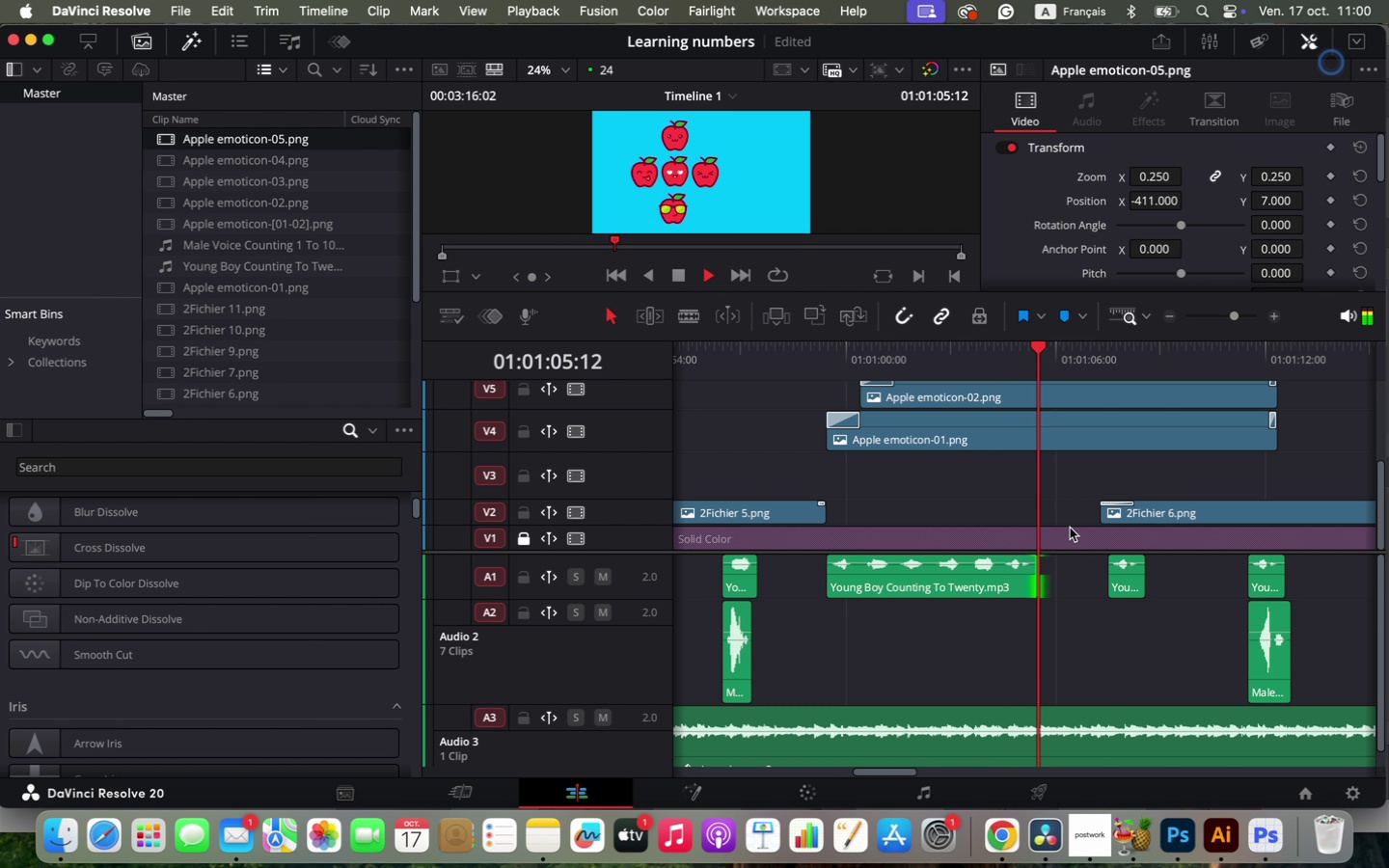 
hold_key(key=OptionLeft, duration=0.62)
scroll: coordinate [1062, 513], scroll_direction: down, amount: 1.0
 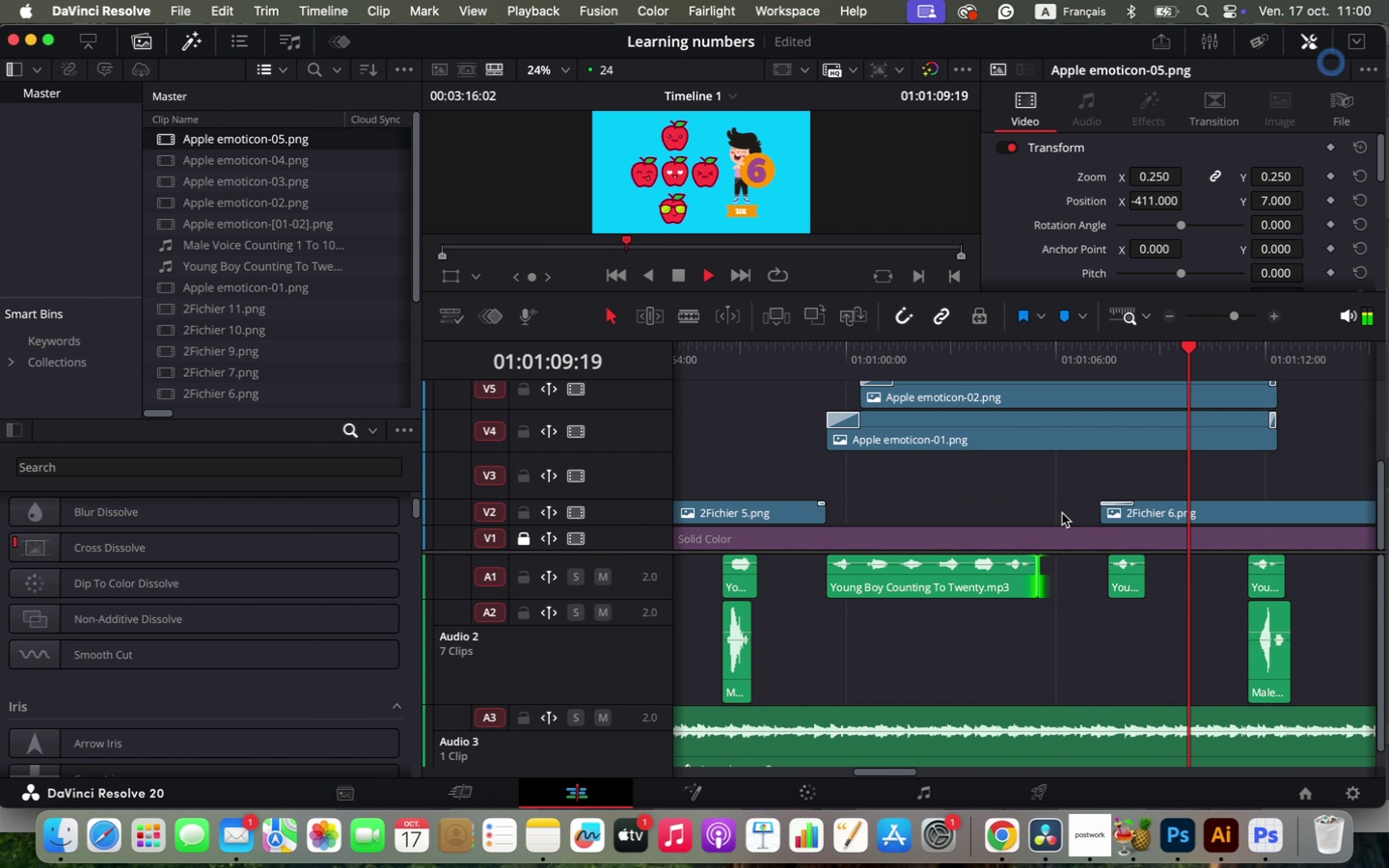 
hold_key(key=OptionLeft, duration=0.52)
 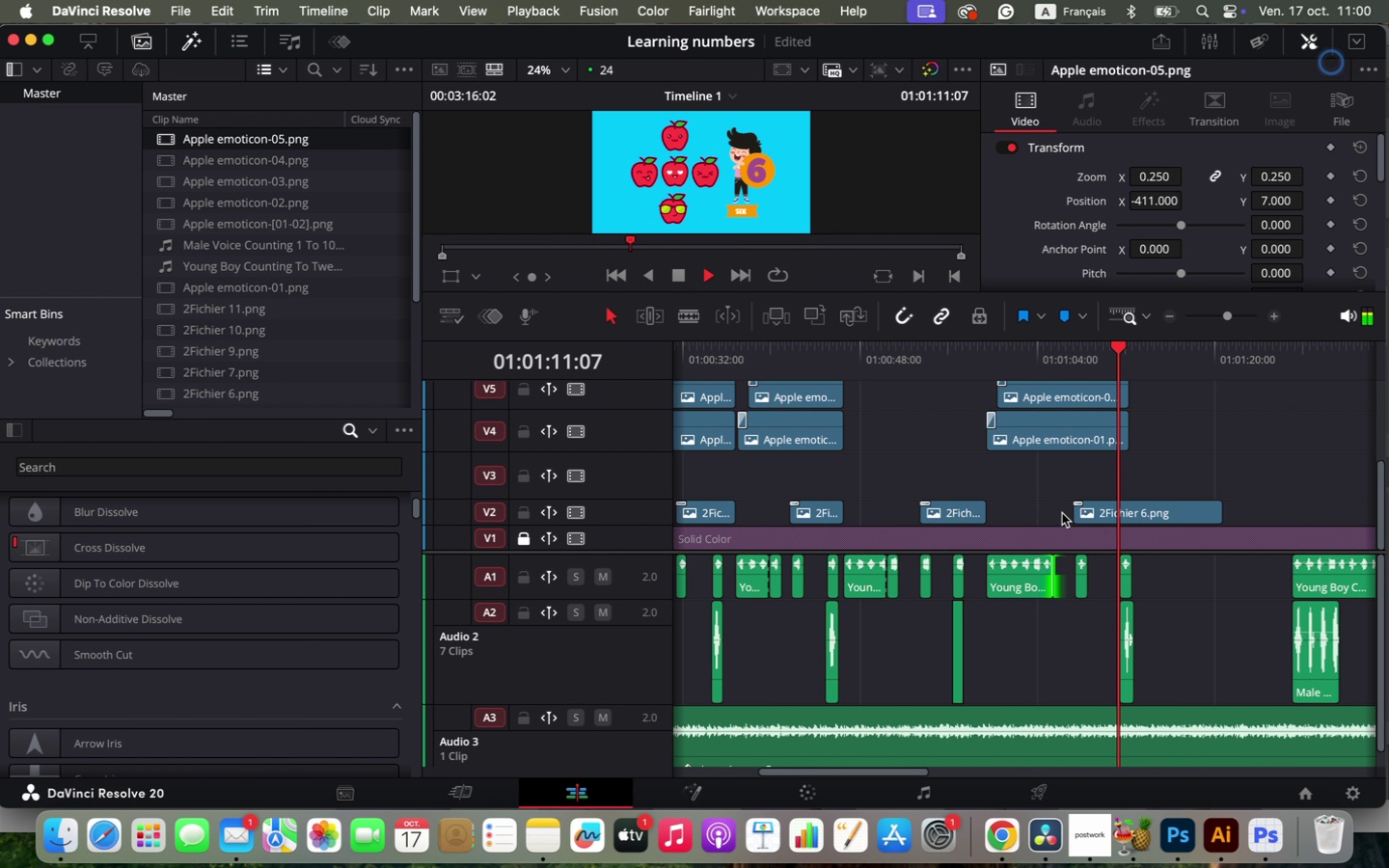 
hold_key(key=OptionLeft, duration=0.75)
scroll: coordinate [1062, 513], scroll_direction: up, amount: 3.0
 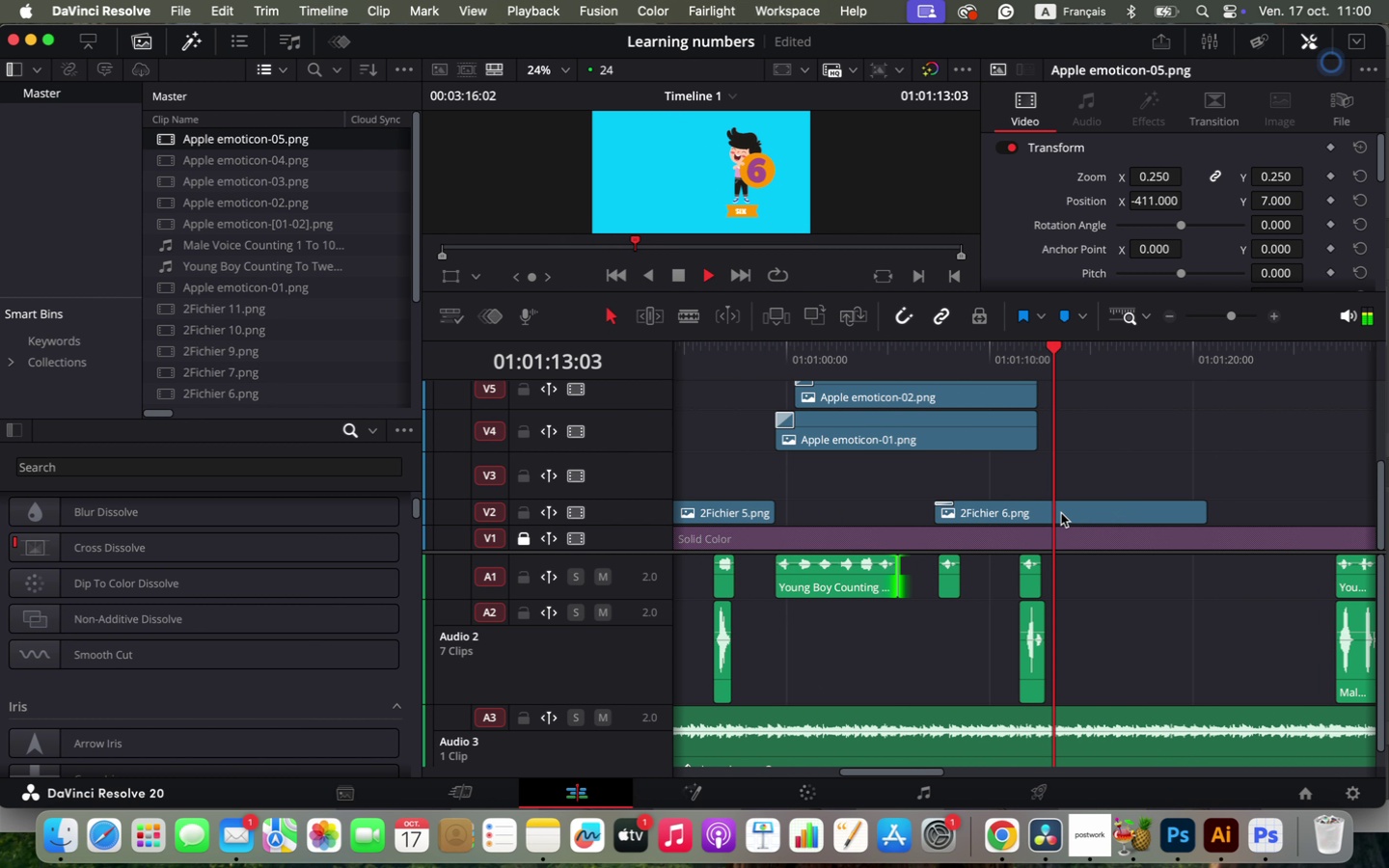 
key(Space)
 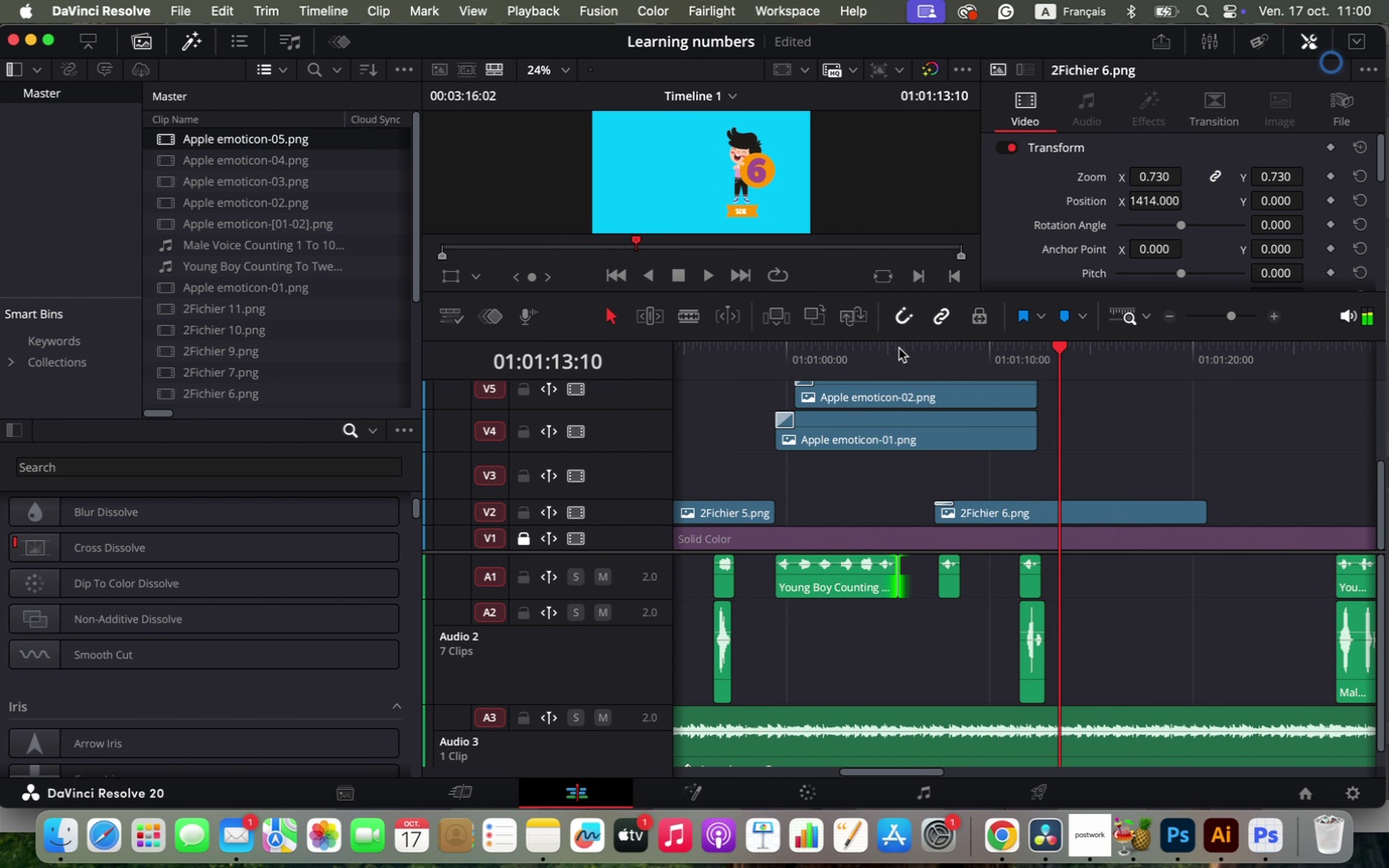 
hold_key(key=OptionLeft, duration=0.65)
scroll: coordinate [975, 458], scroll_direction: up, amount: 8.0
 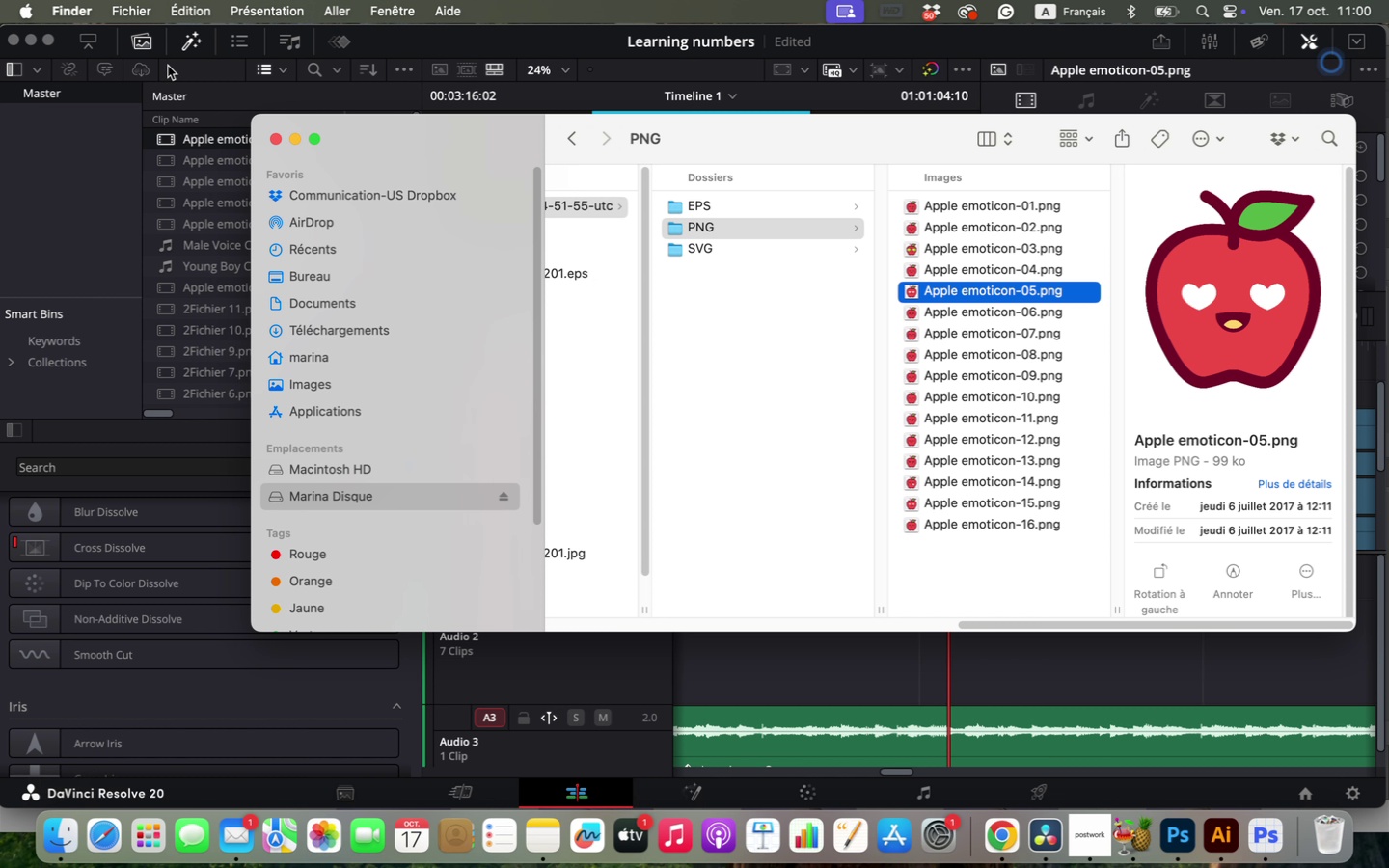 
left_click([933, 310])
 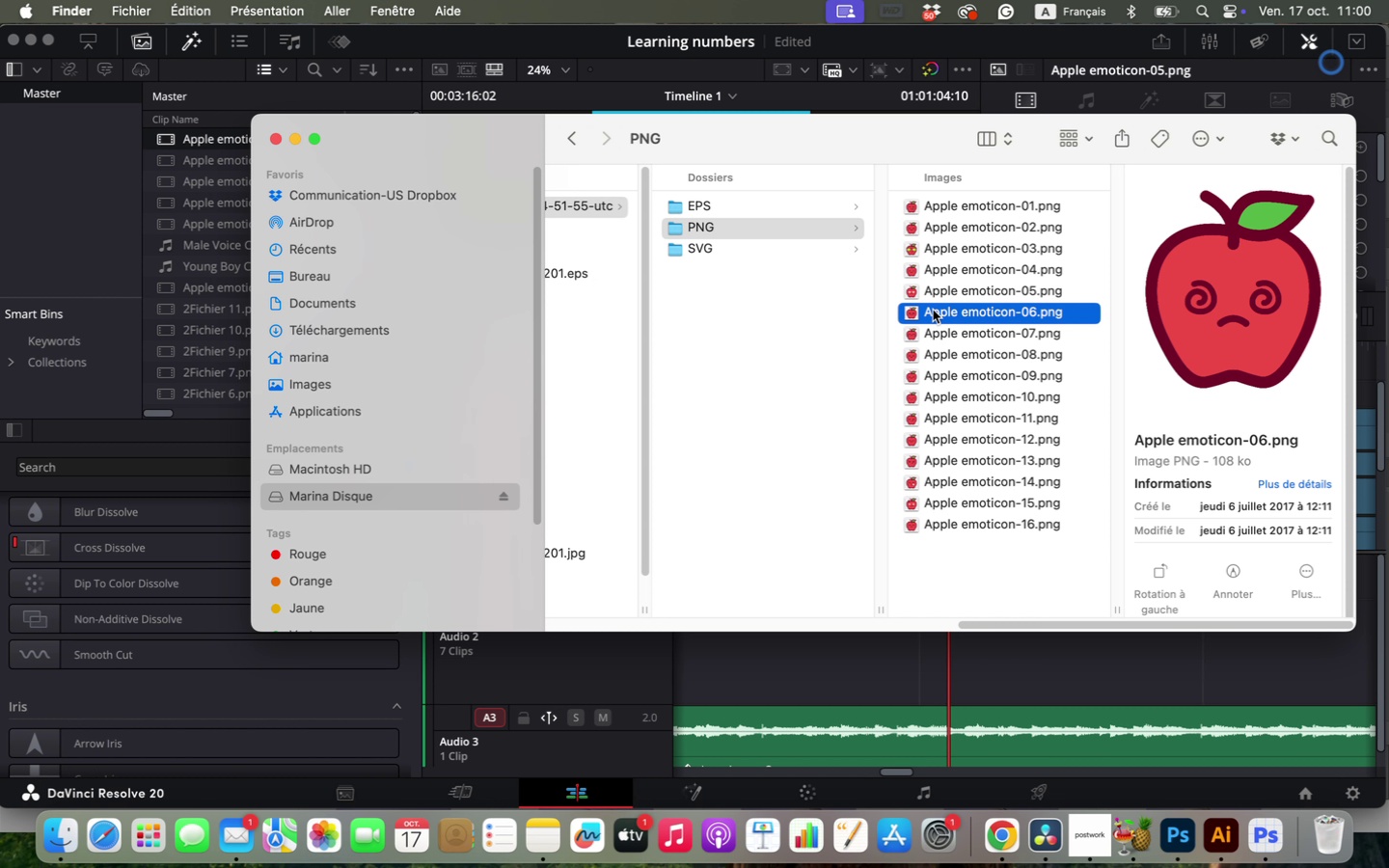 
left_click_drag(start_coordinate=[929, 309], to_coordinate=[953, 407])
 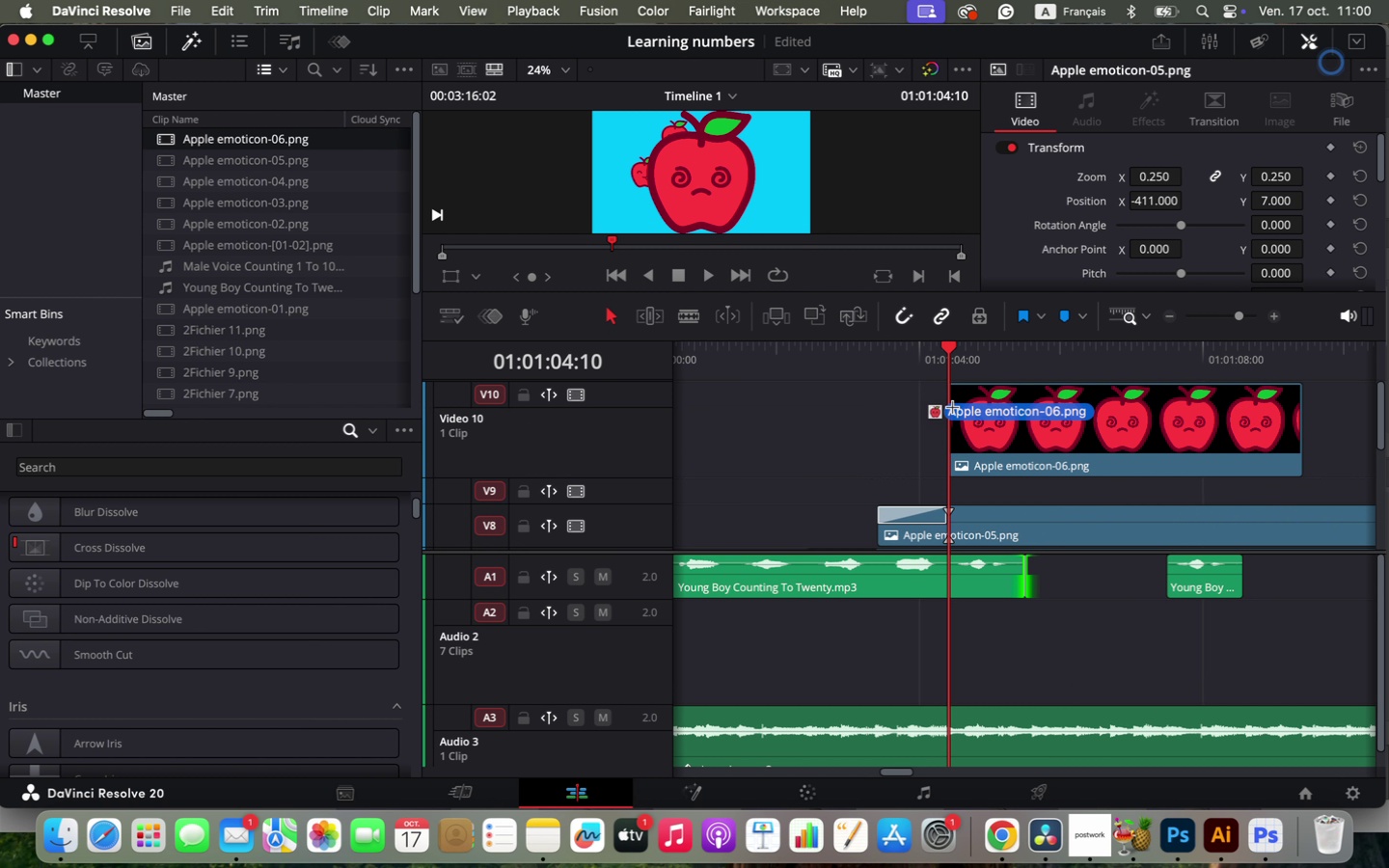 
left_click_drag(start_coordinate=[999, 424], to_coordinate=[998, 466])
 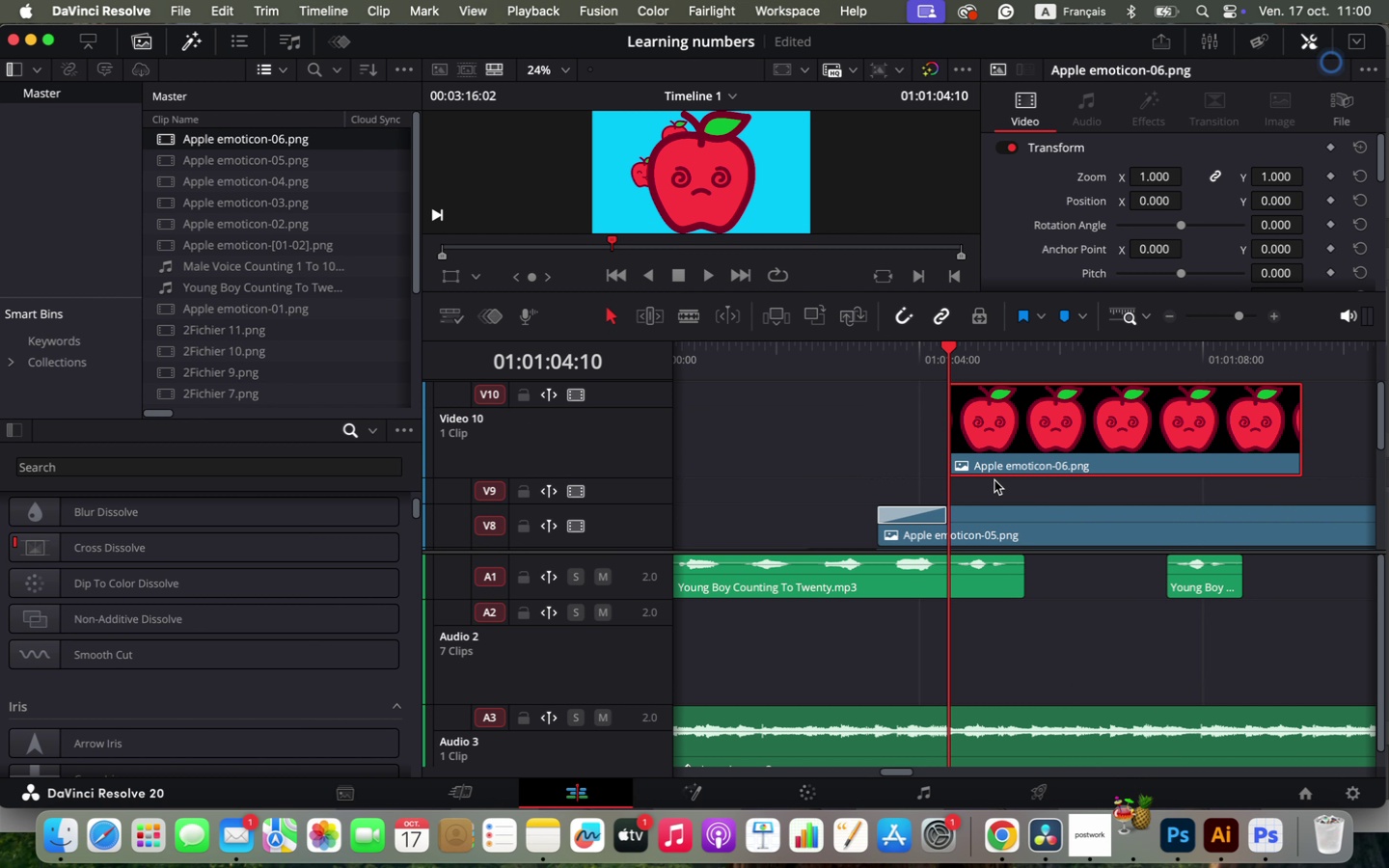 
left_click([994, 487])
 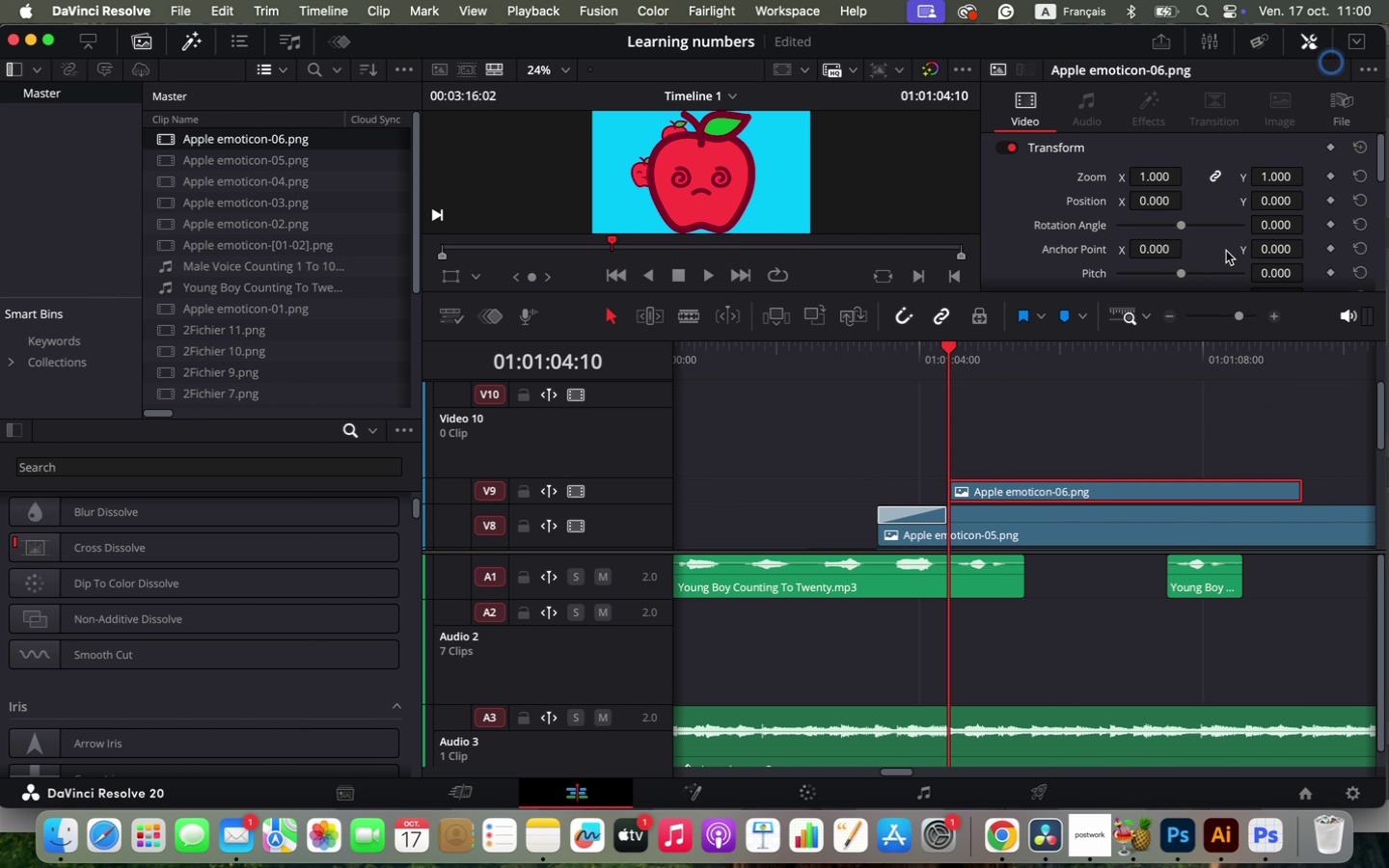 
left_click_drag(start_coordinate=[1000, 437], to_coordinate=[1001, 487])
 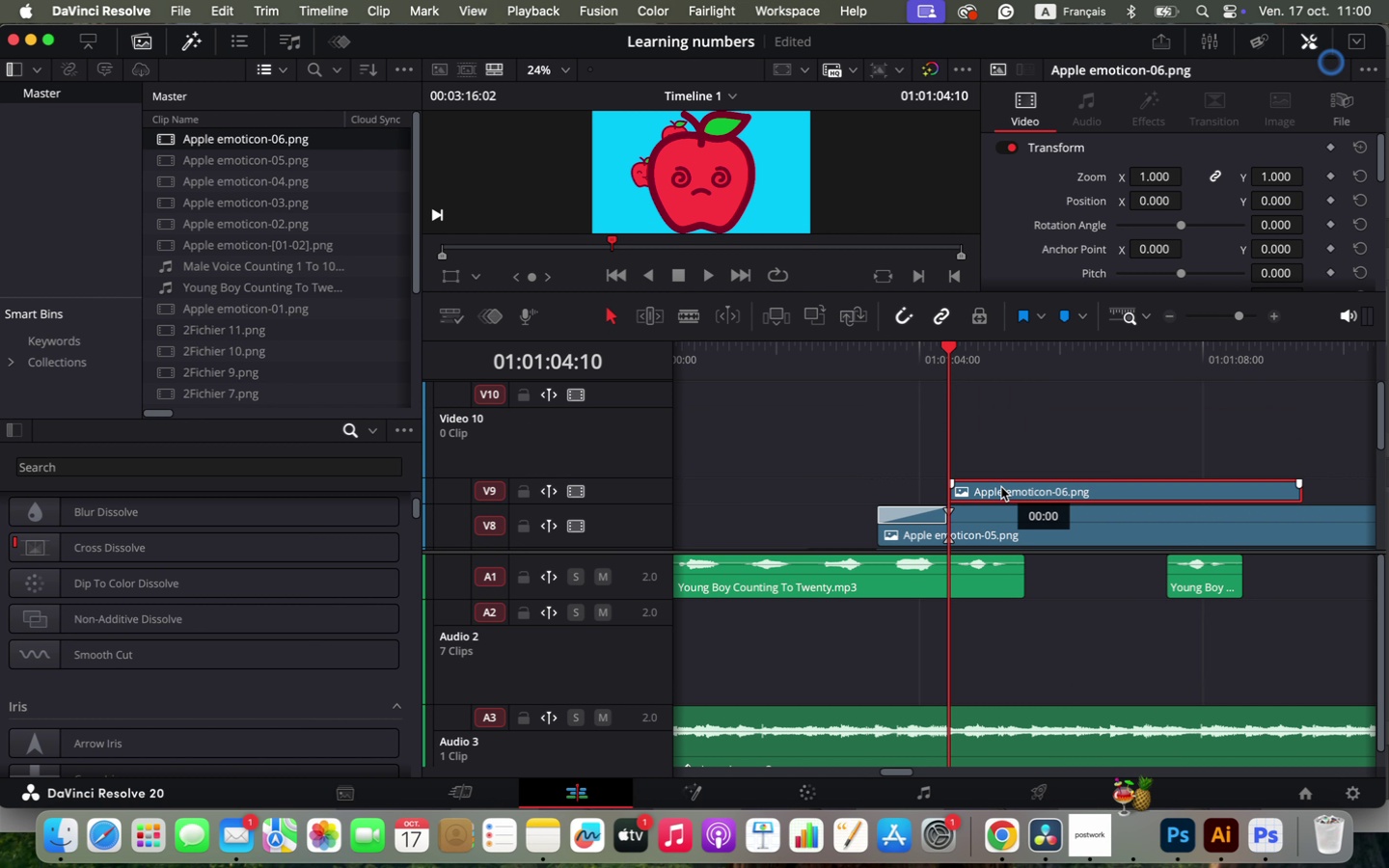 
left_click([1023, 531])
 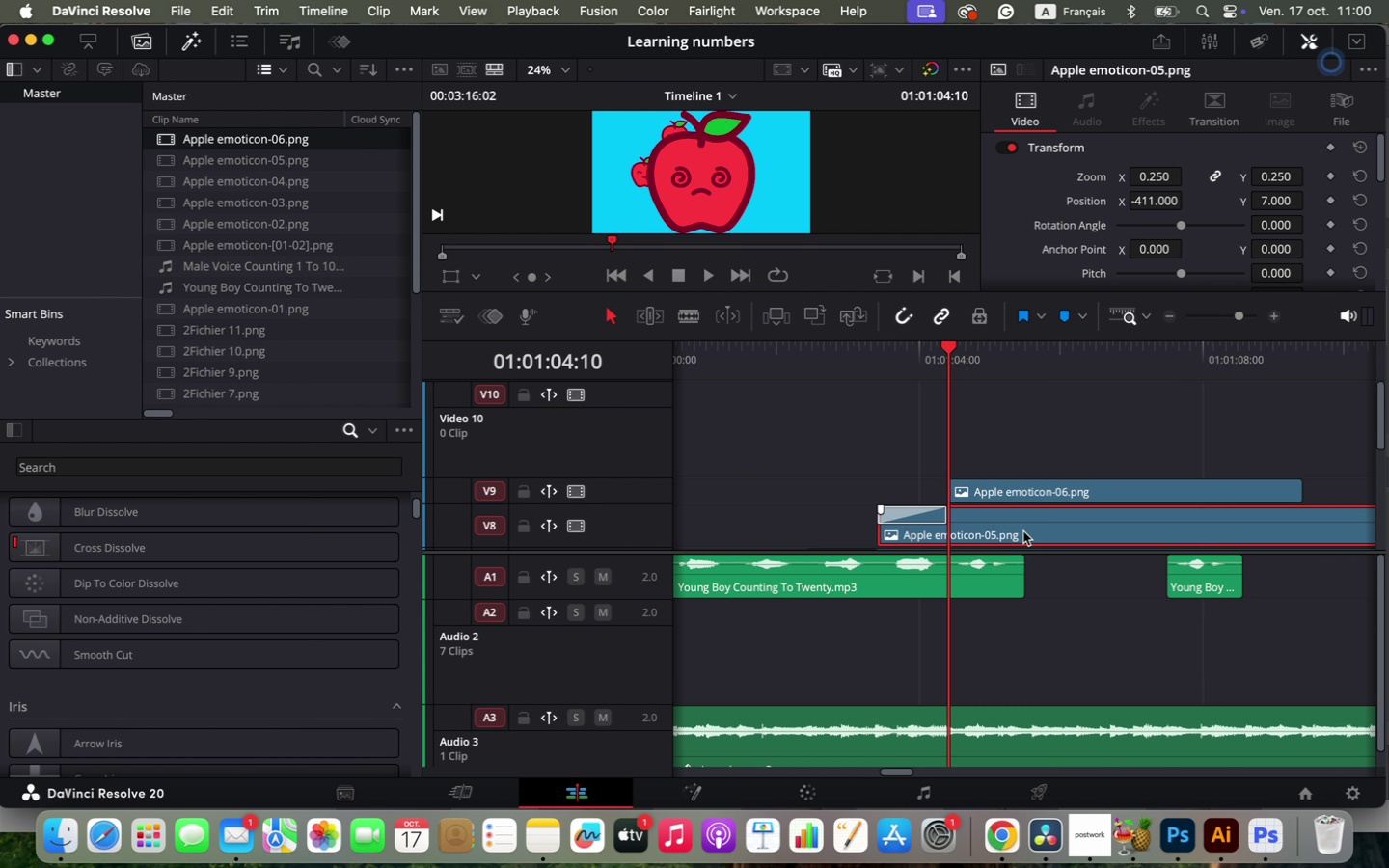 
key(Meta+C)
 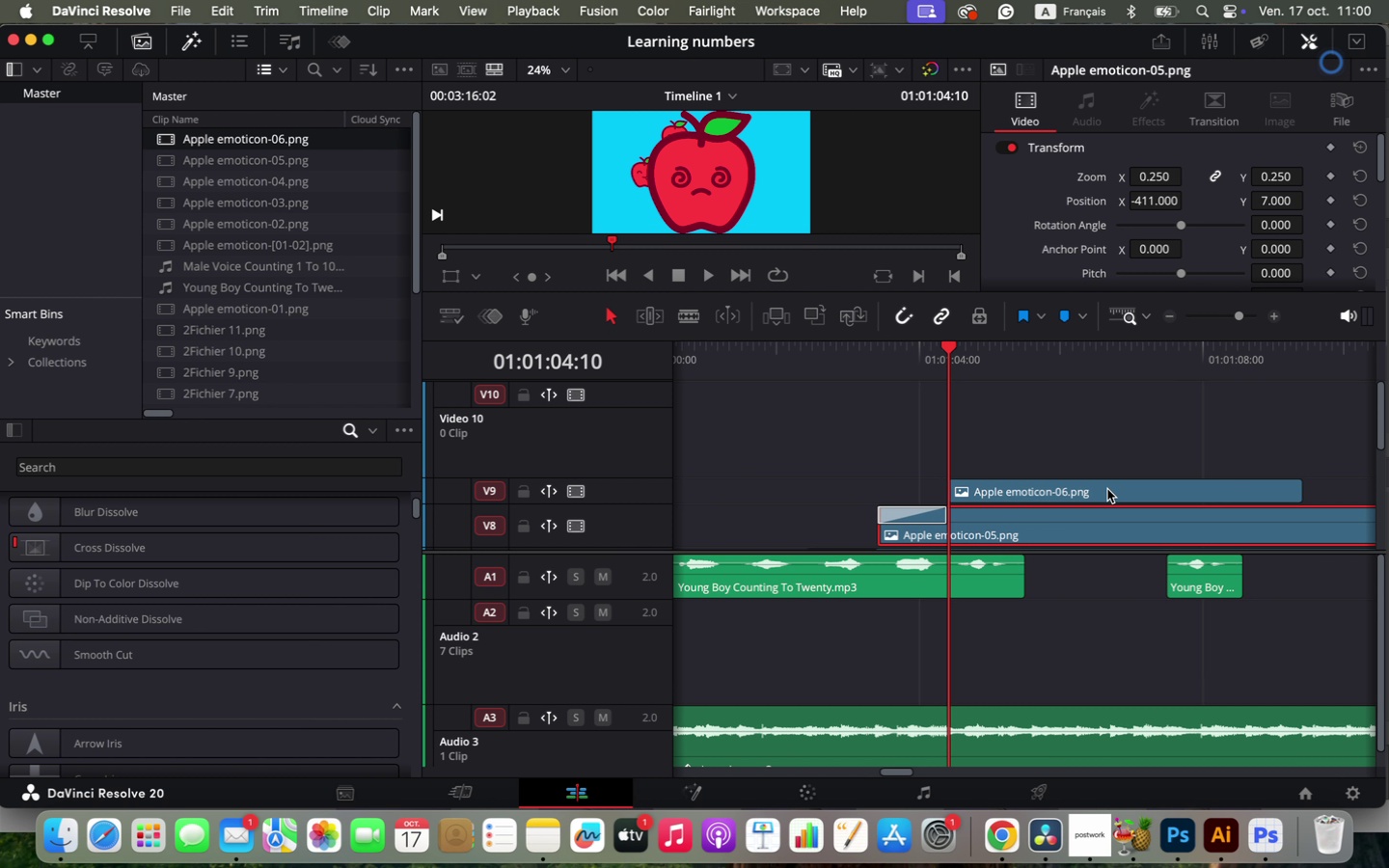 
left_click([1107, 489])
 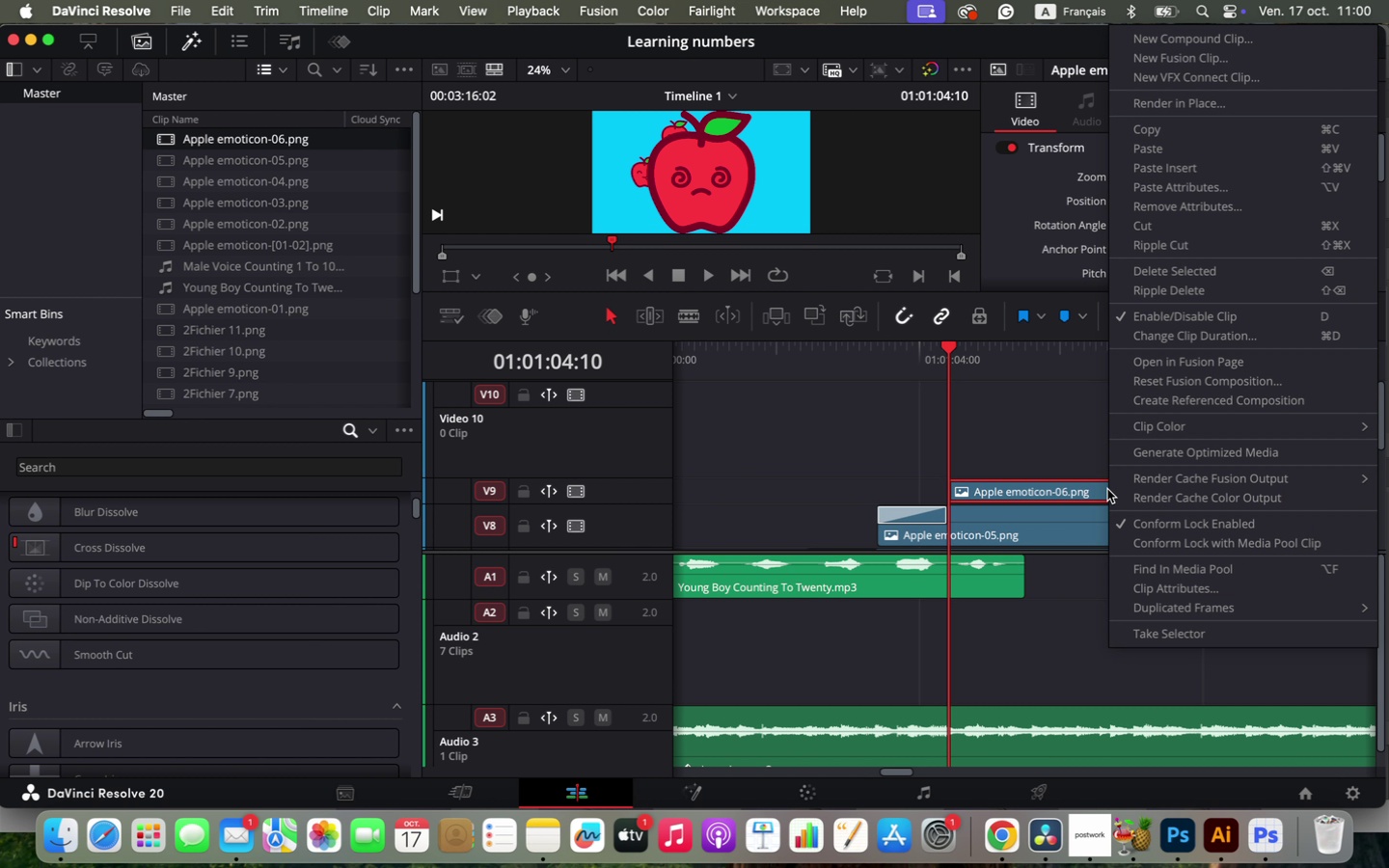 
right_click([1107, 489])
 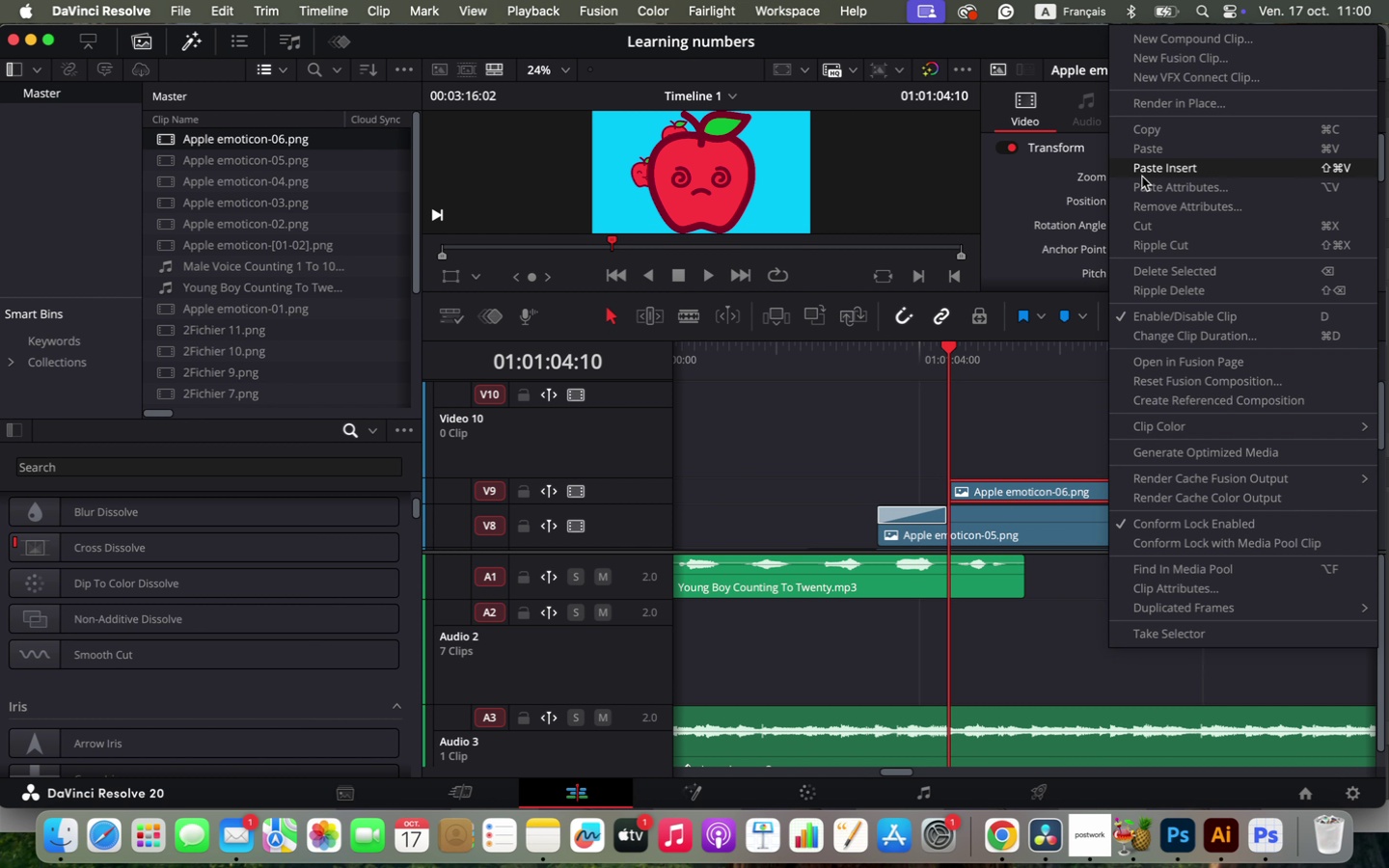 
left_click([1142, 178])
 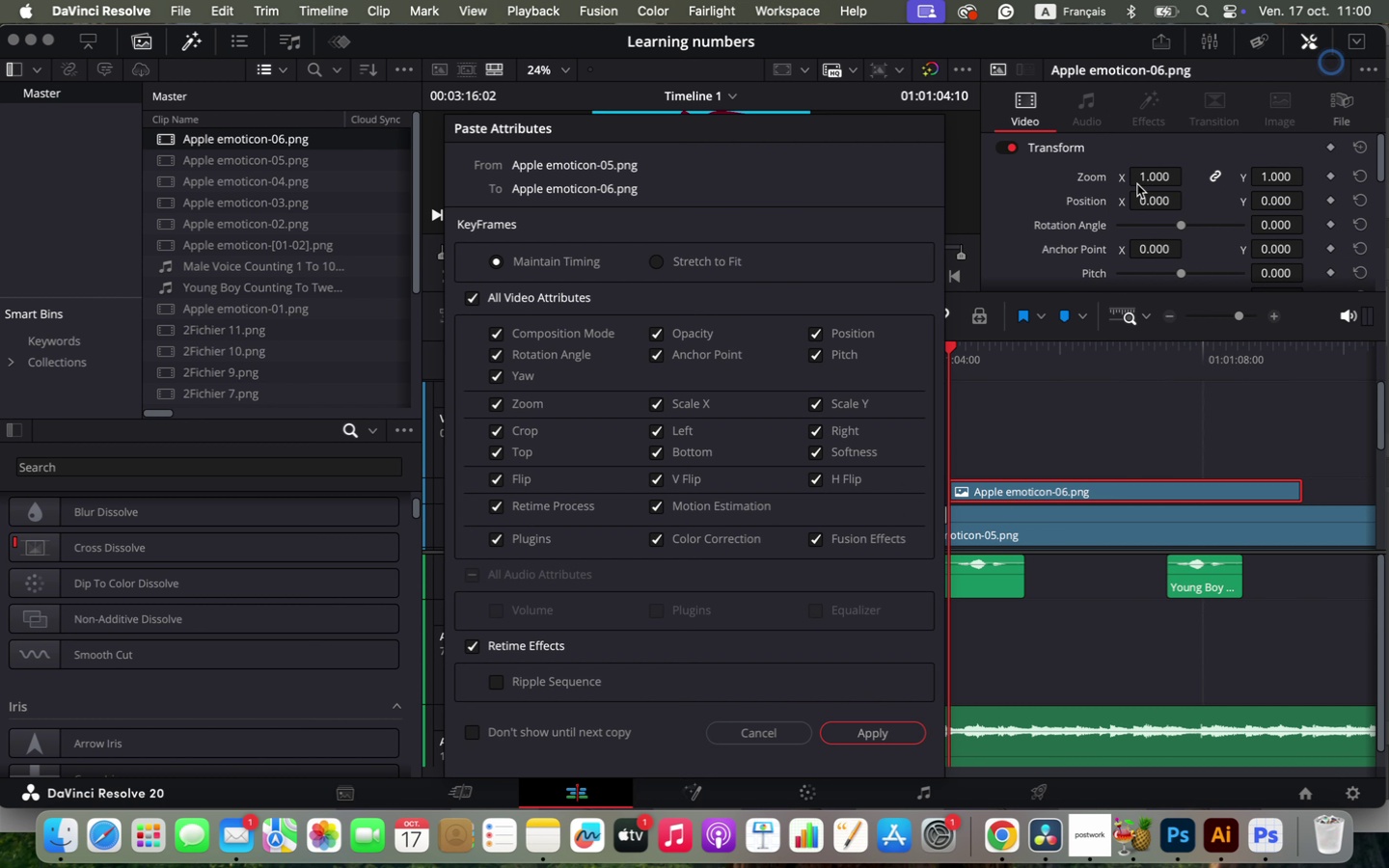 
key(Enter)
 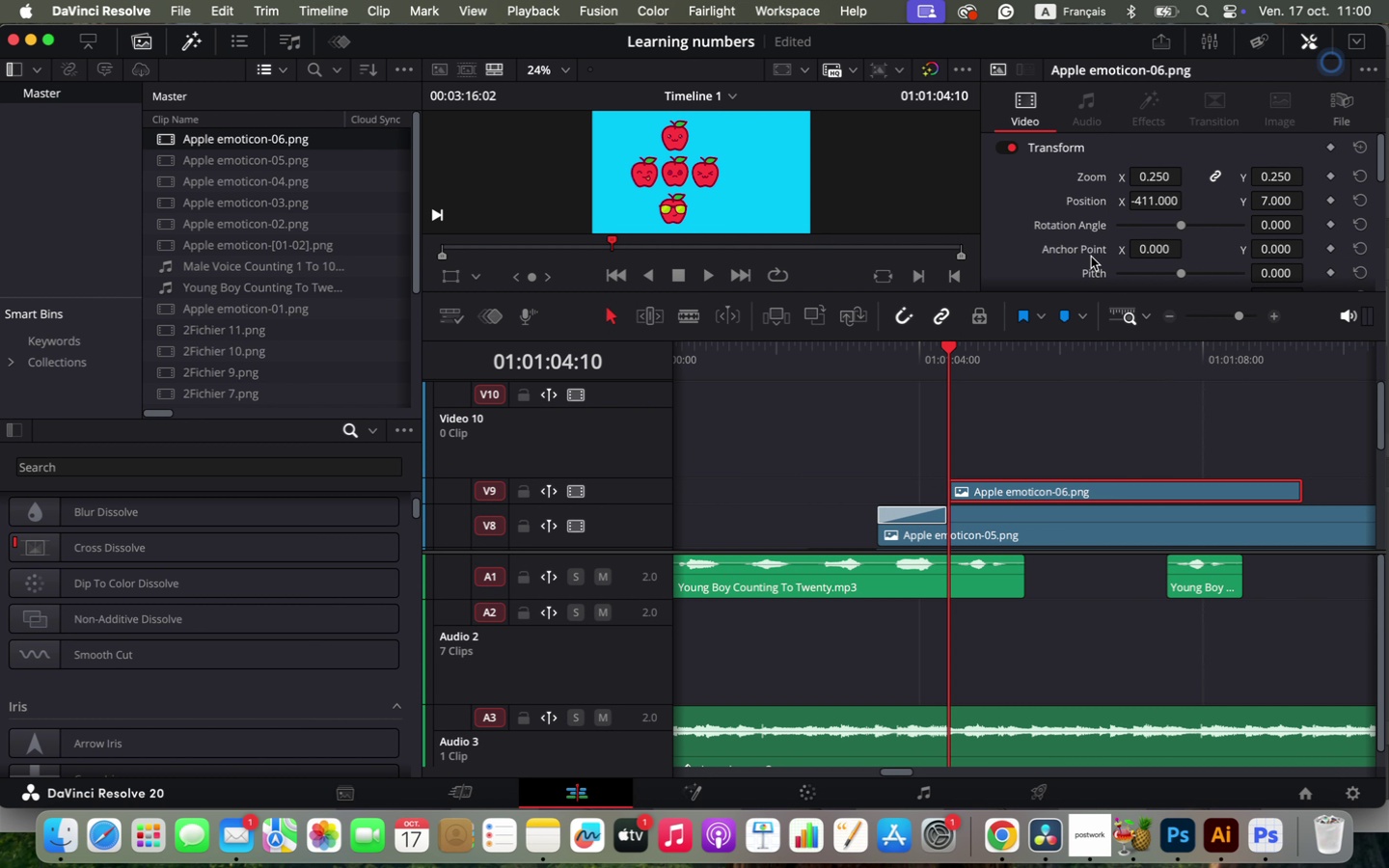 
left_click_drag(start_coordinate=[1148, 201], to_coordinate=[1285, 234])
 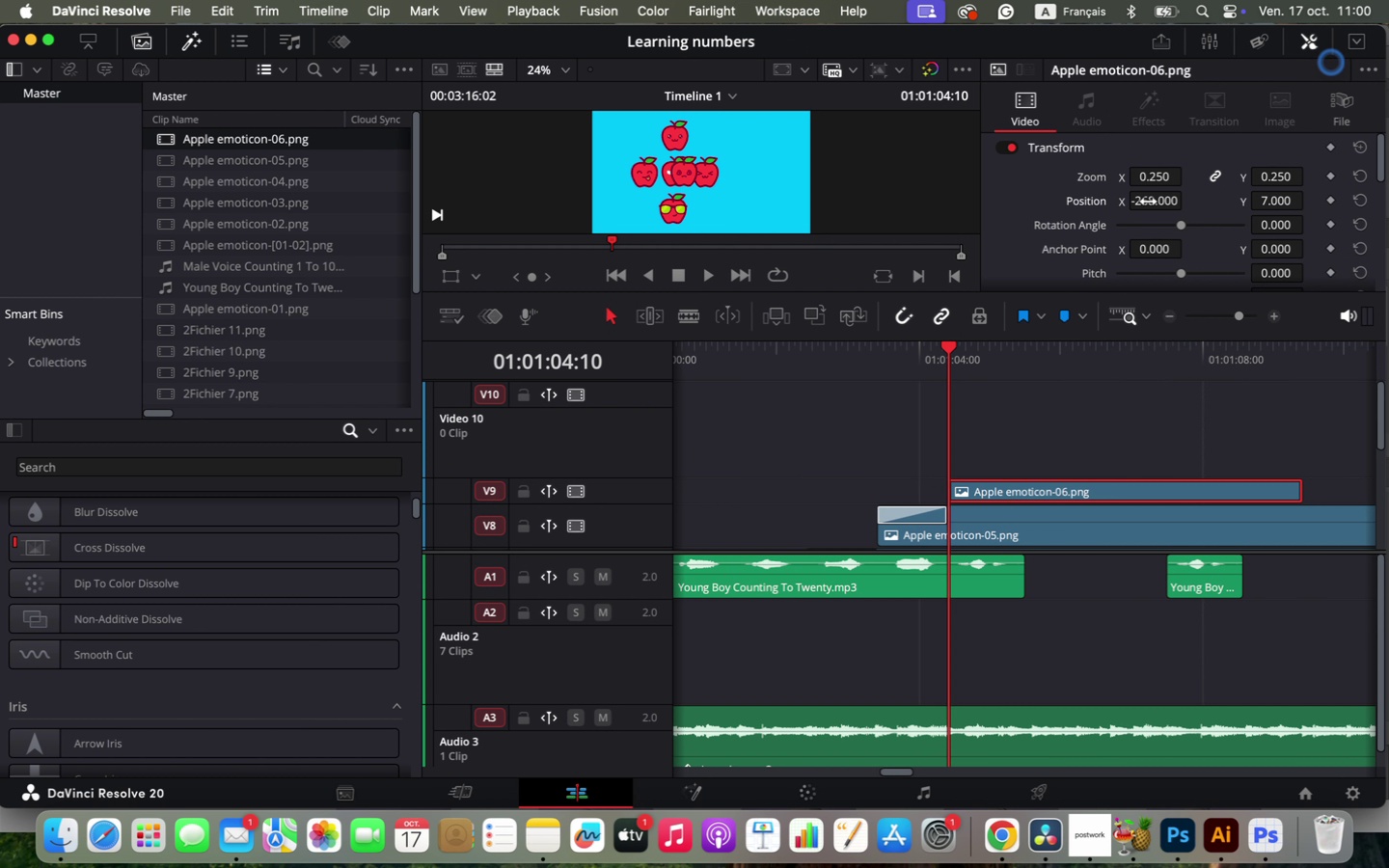 
left_click_drag(start_coordinate=[1145, 203], to_coordinate=[788, 440])
 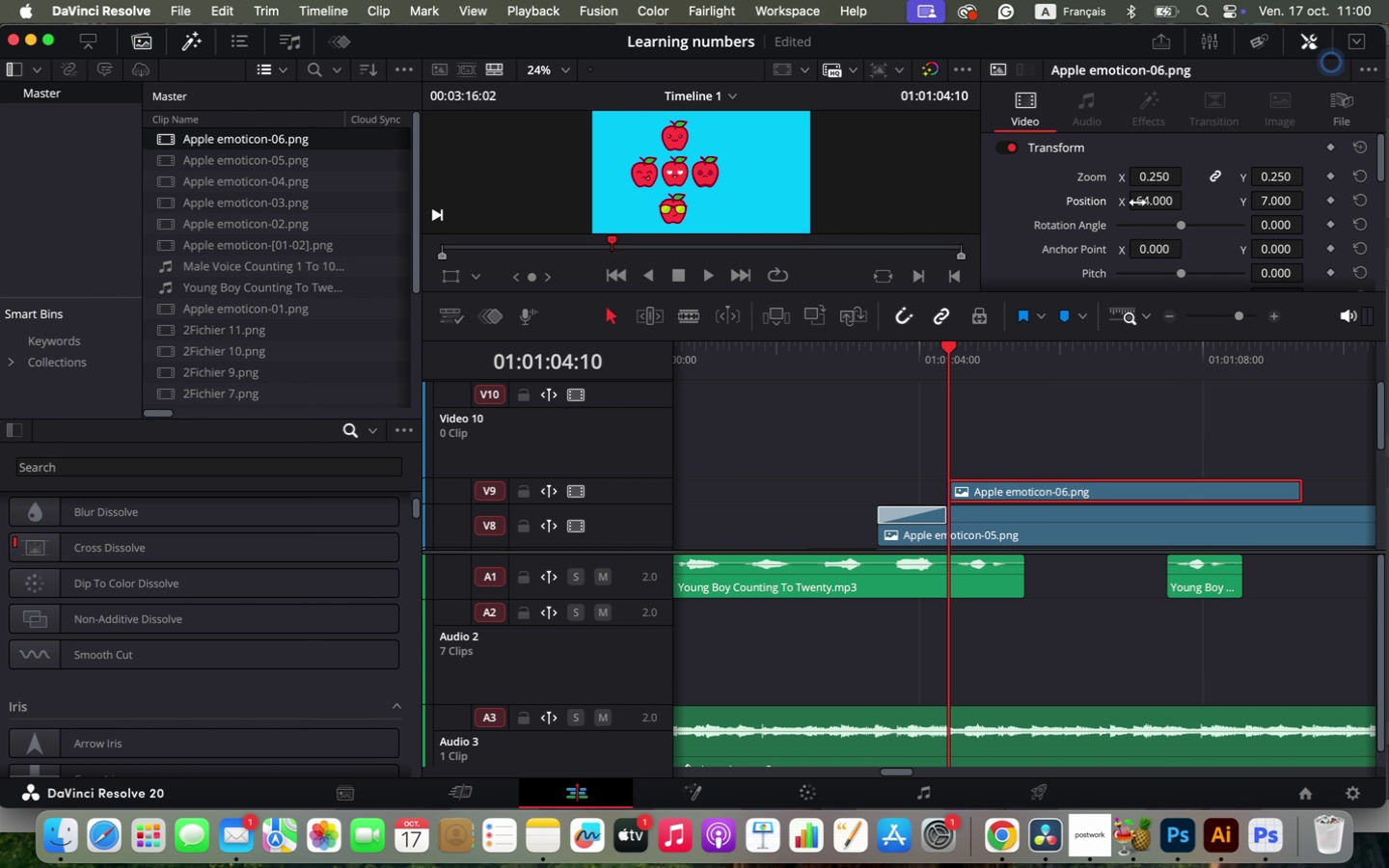 
left_click_drag(start_coordinate=[1289, 204], to_coordinate=[916, 452])
 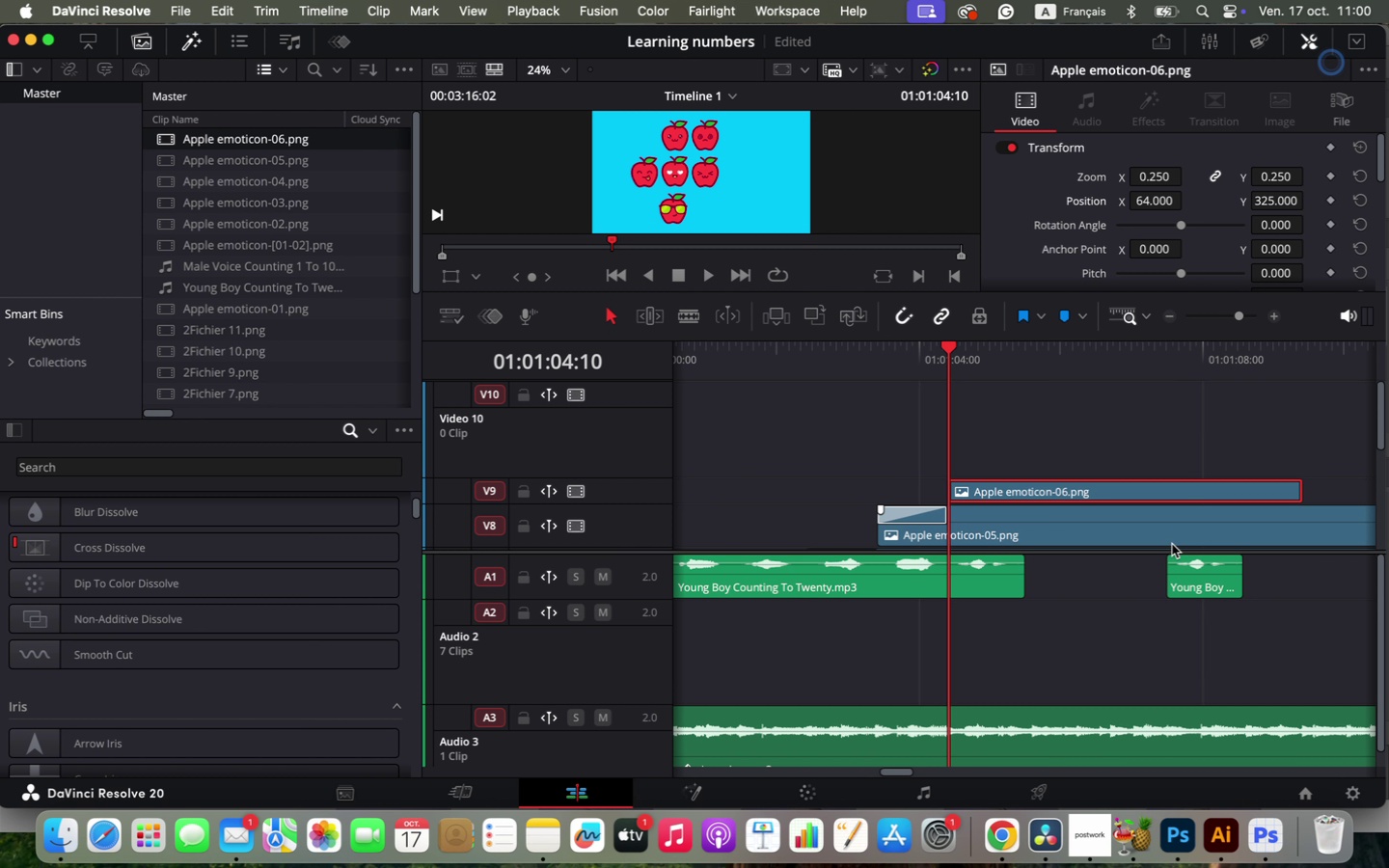 
hold_key(key=OptionLeft, duration=0.94)
scroll: coordinate [1231, 584], scroll_direction: down, amount: 2.0
 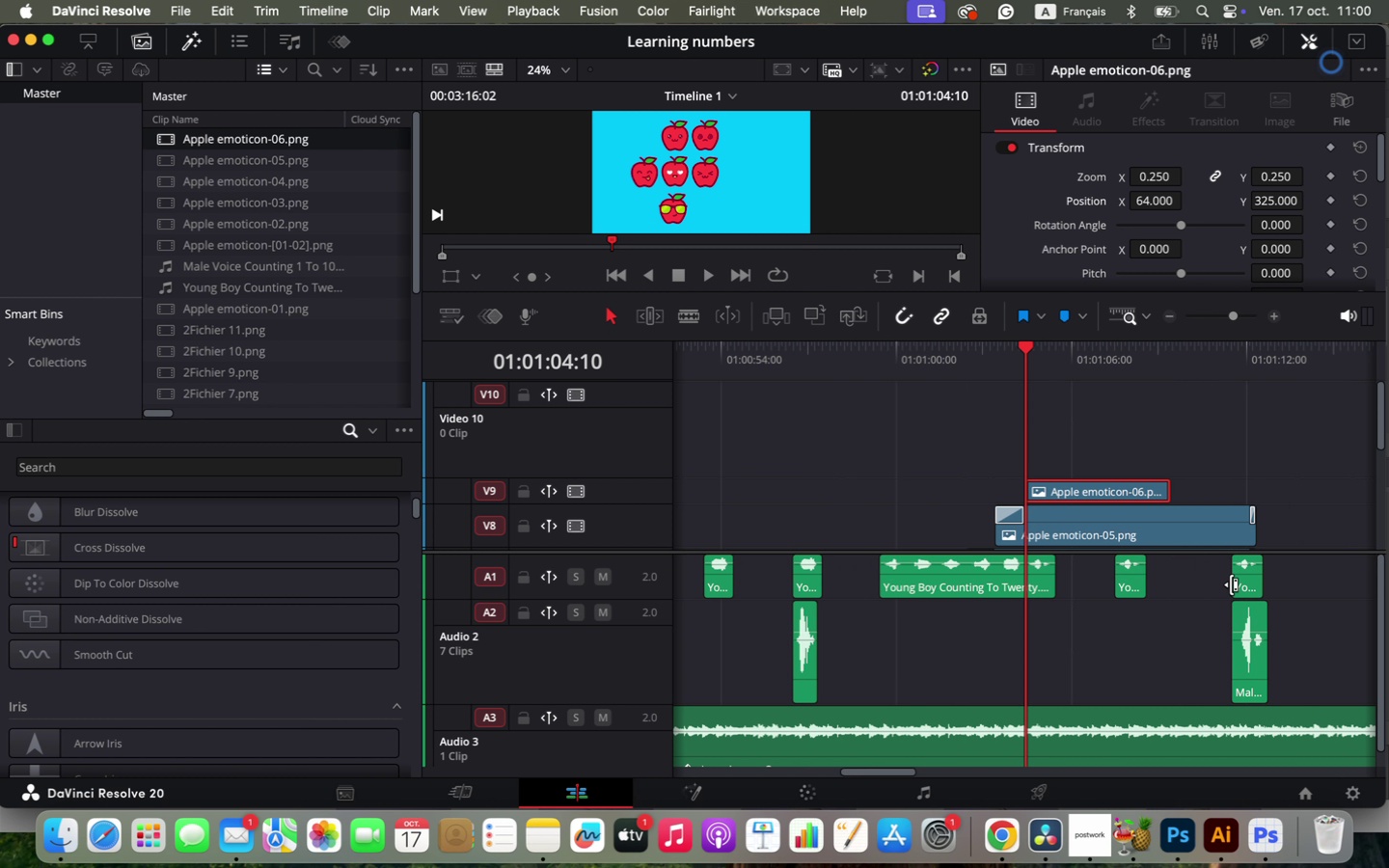 
key(Space)
 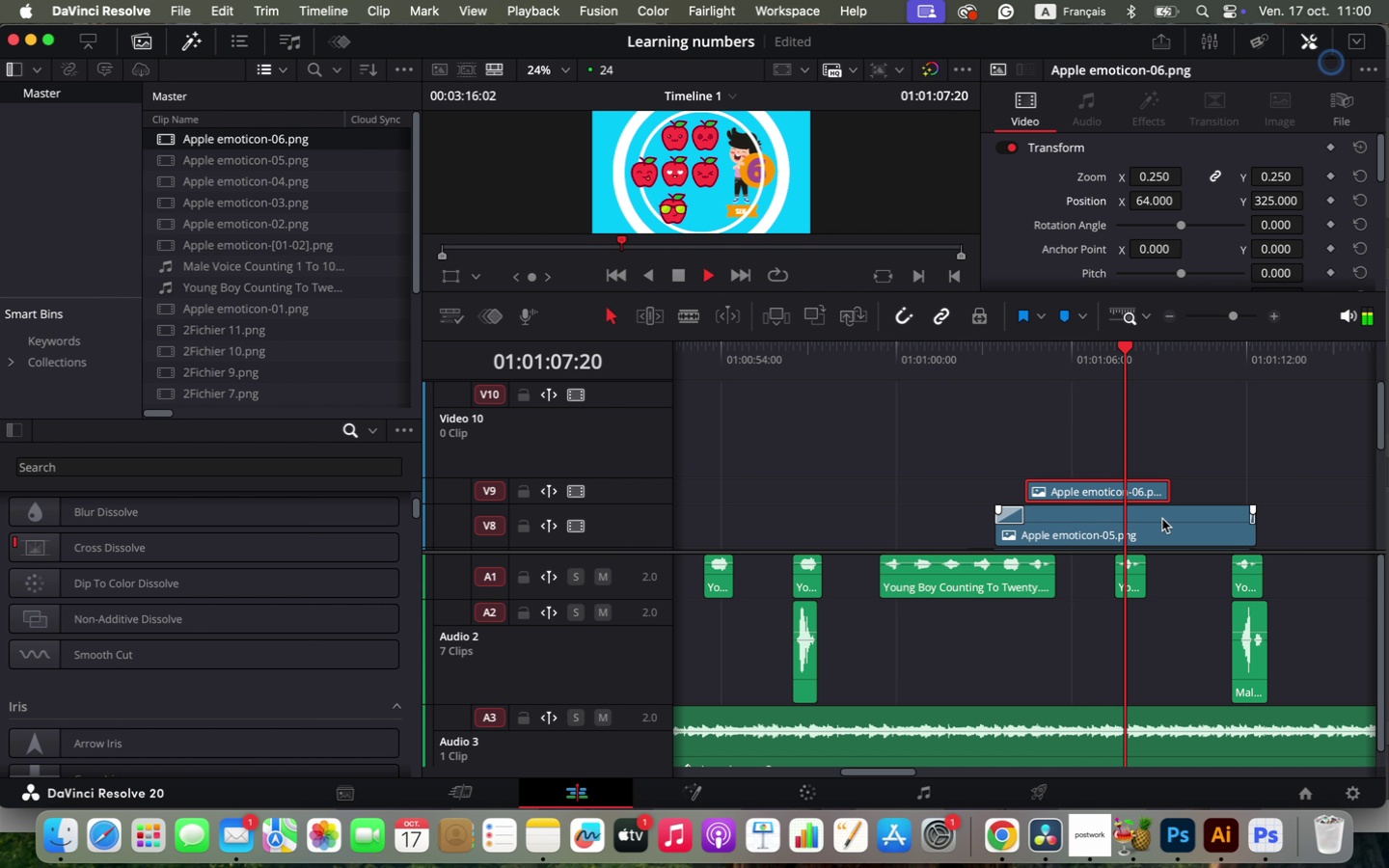 
key(Space)
 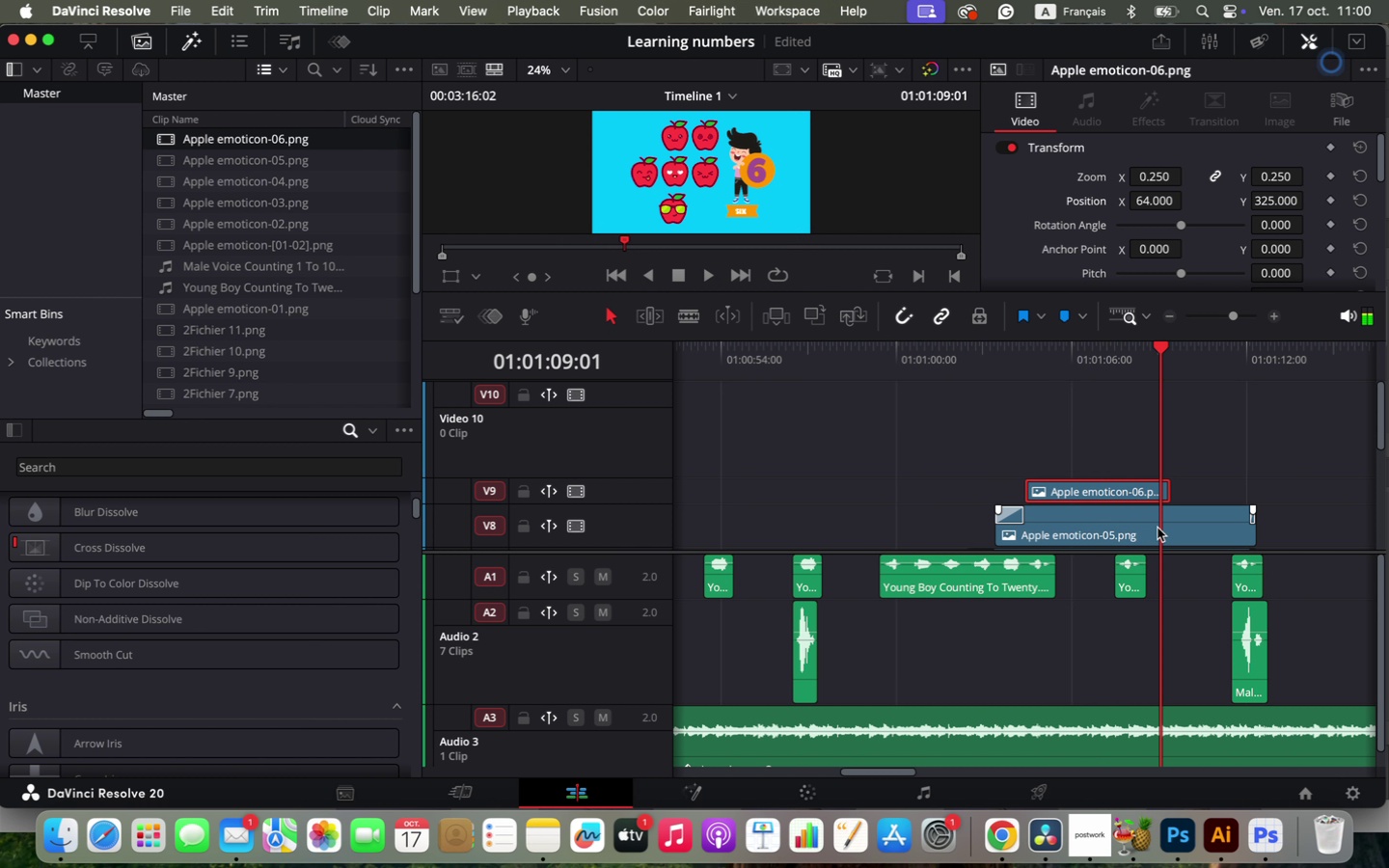 
left_click([1158, 528])
 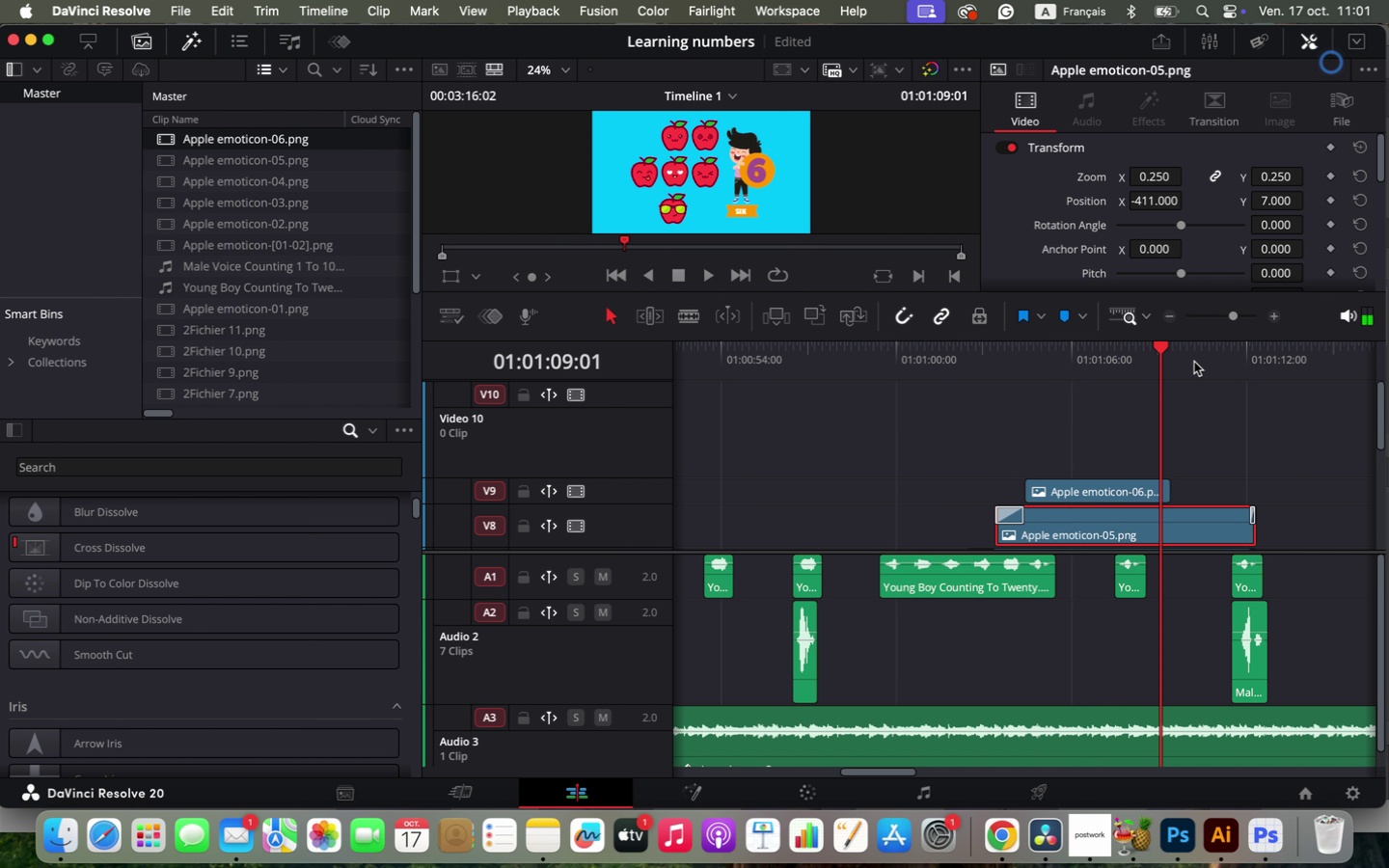 
left_click_drag(start_coordinate=[1151, 202], to_coordinate=[1268, 221])
 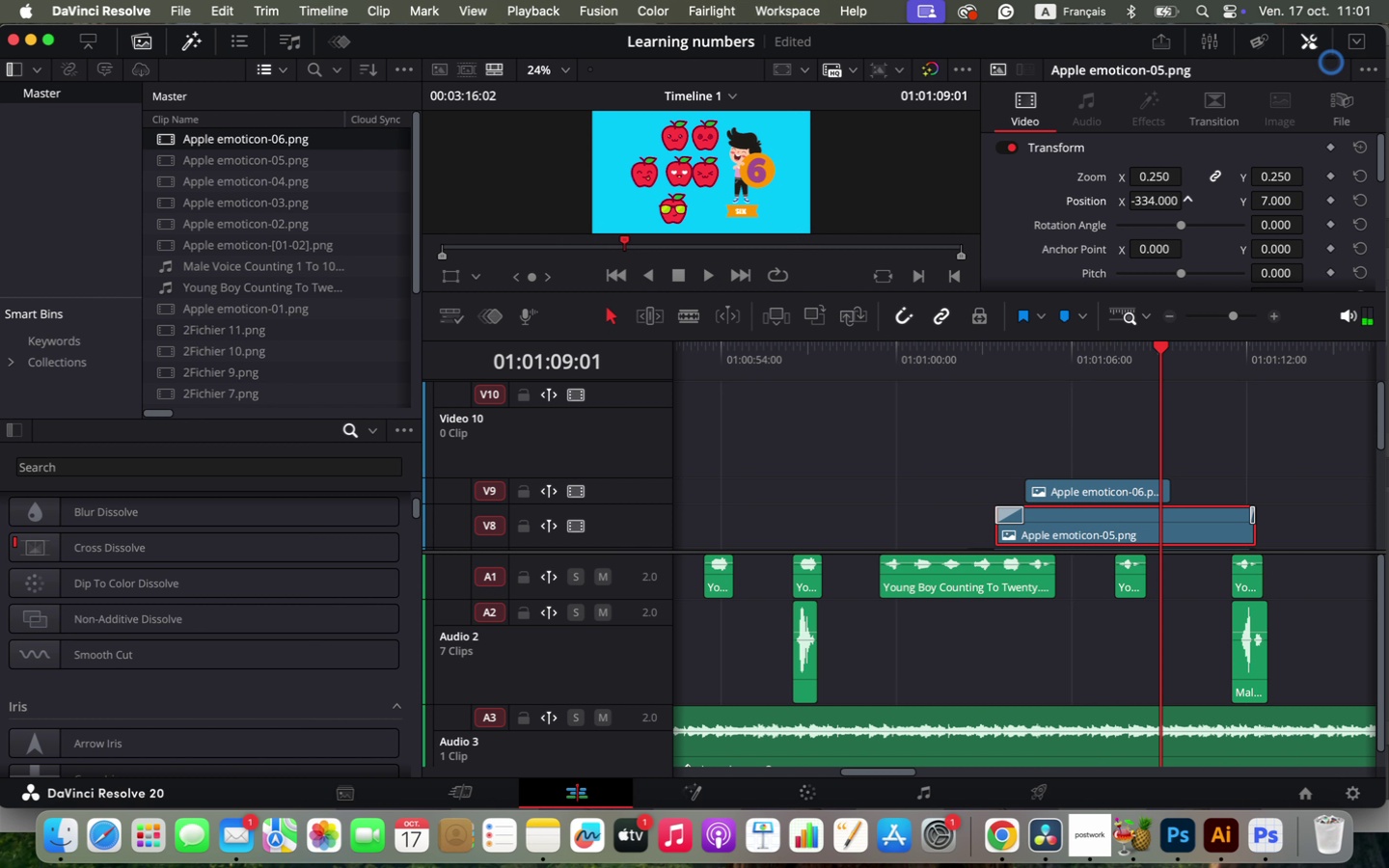 
key(Meta+W)
 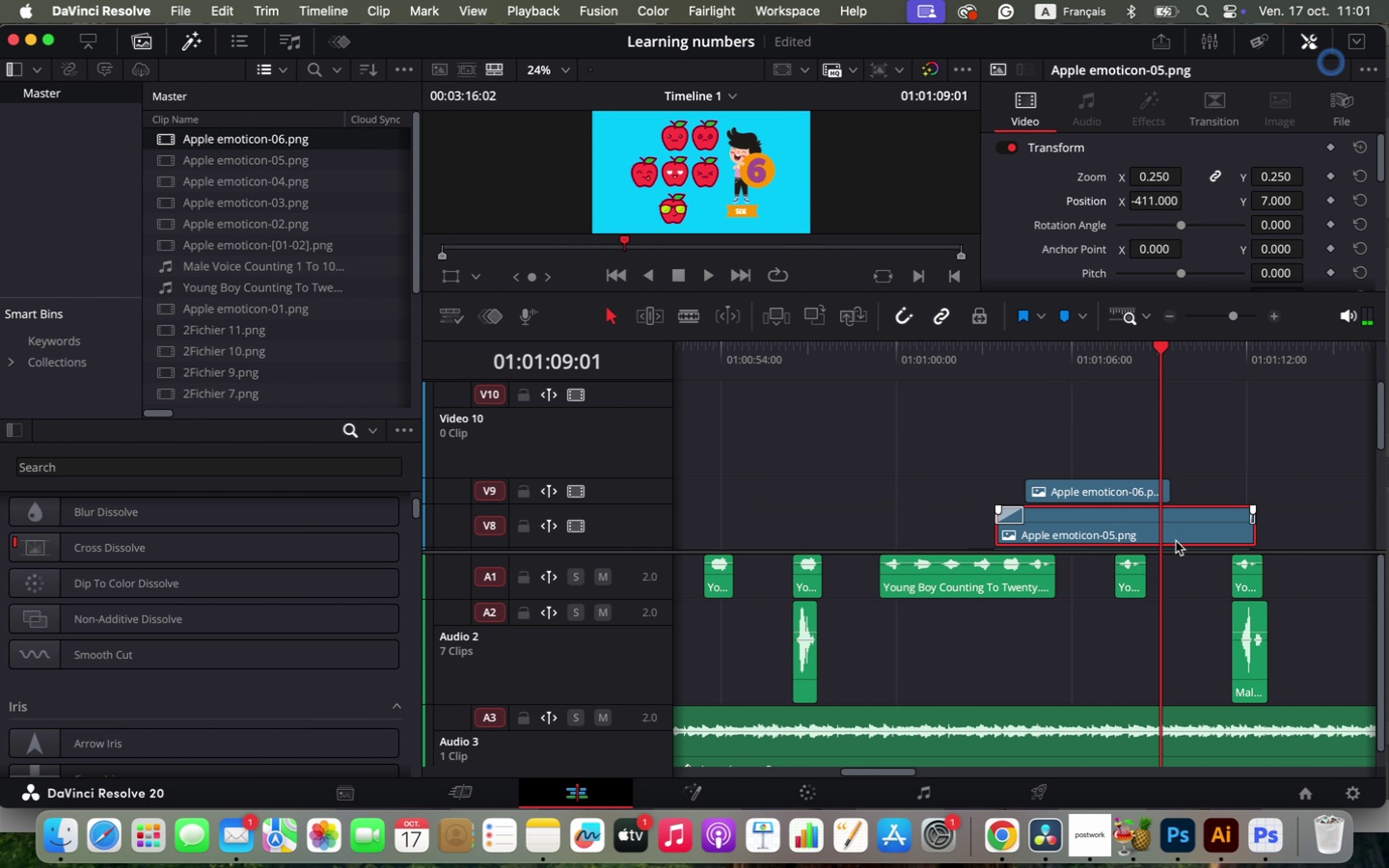 
scroll: coordinate [1154, 486], scroll_direction: down, amount: 3.0
 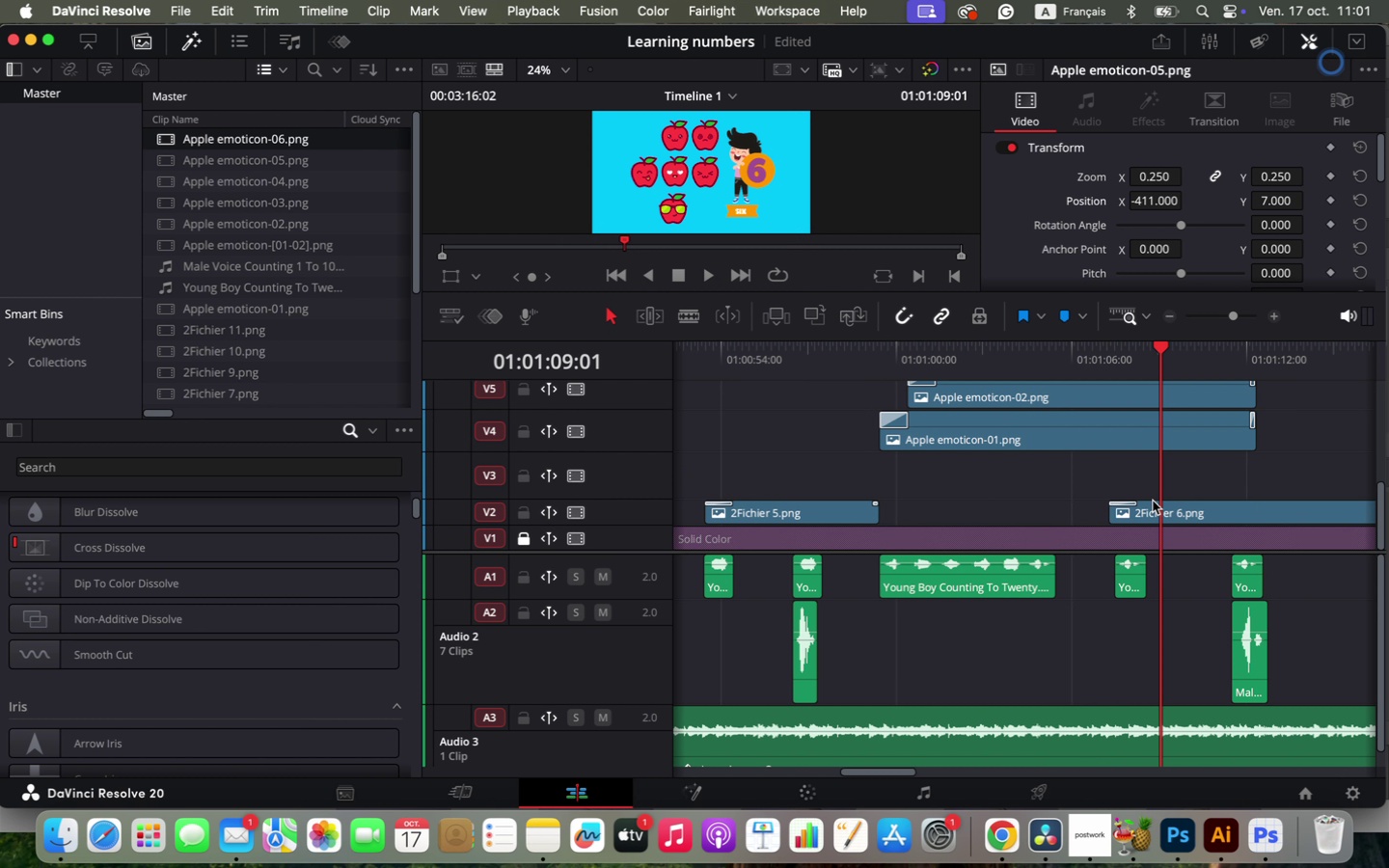 
left_click([1151, 509])
 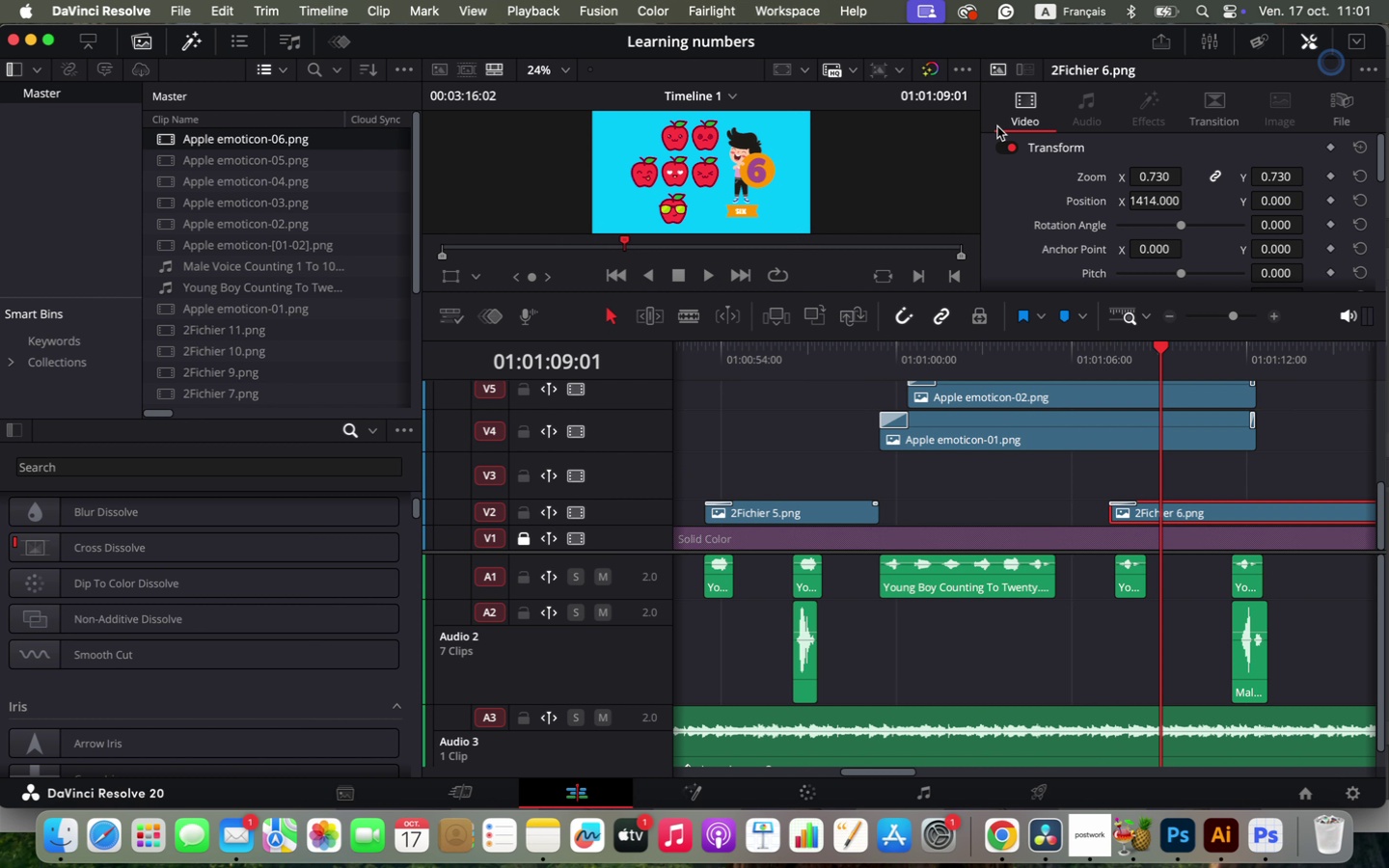 
left_click_drag(start_coordinate=[1139, 209], to_coordinate=[1294, 228])
 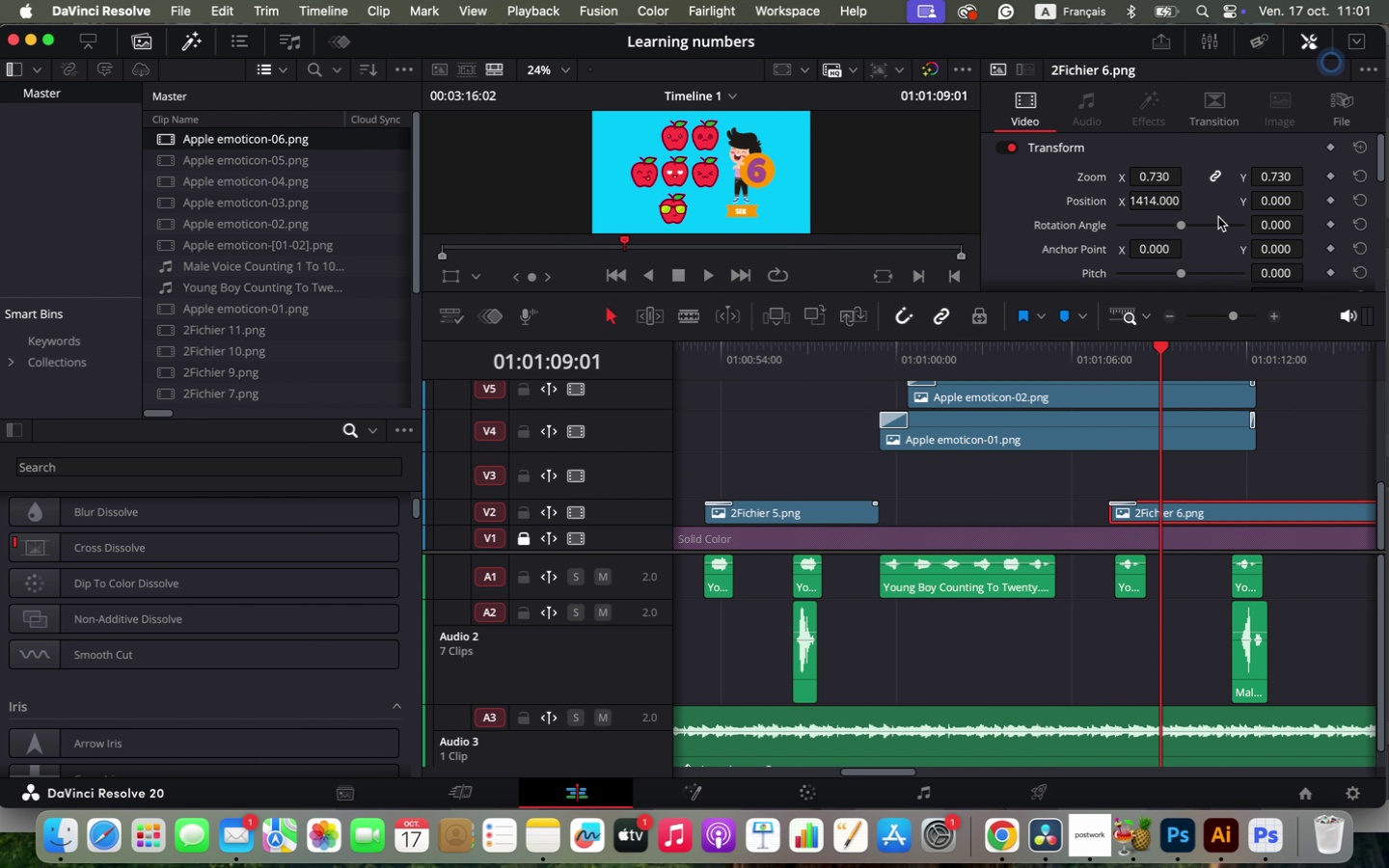 
key(Meta+W)
 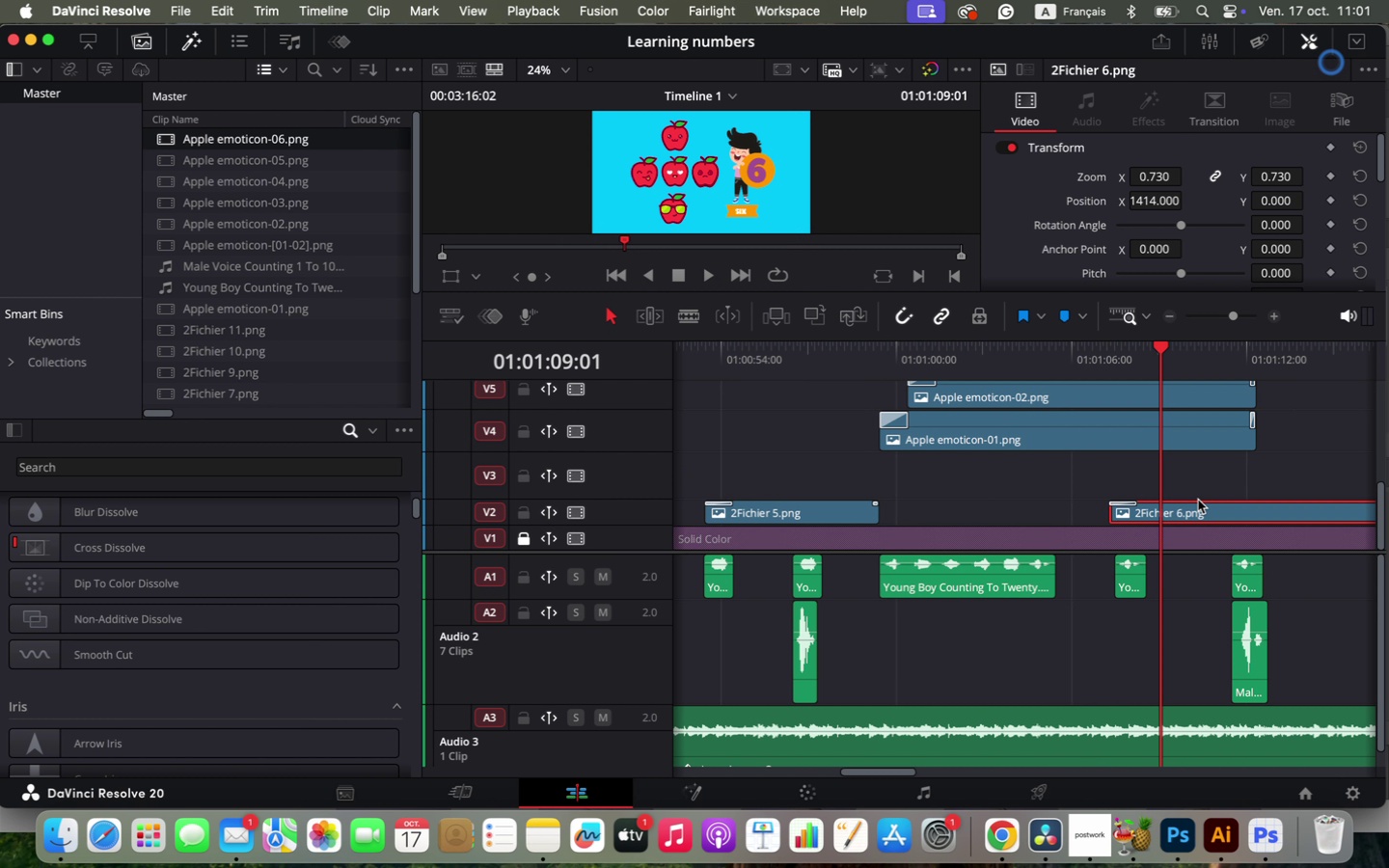 
left_click_drag(start_coordinate=[1141, 200], to_coordinate=[1233, 209])
 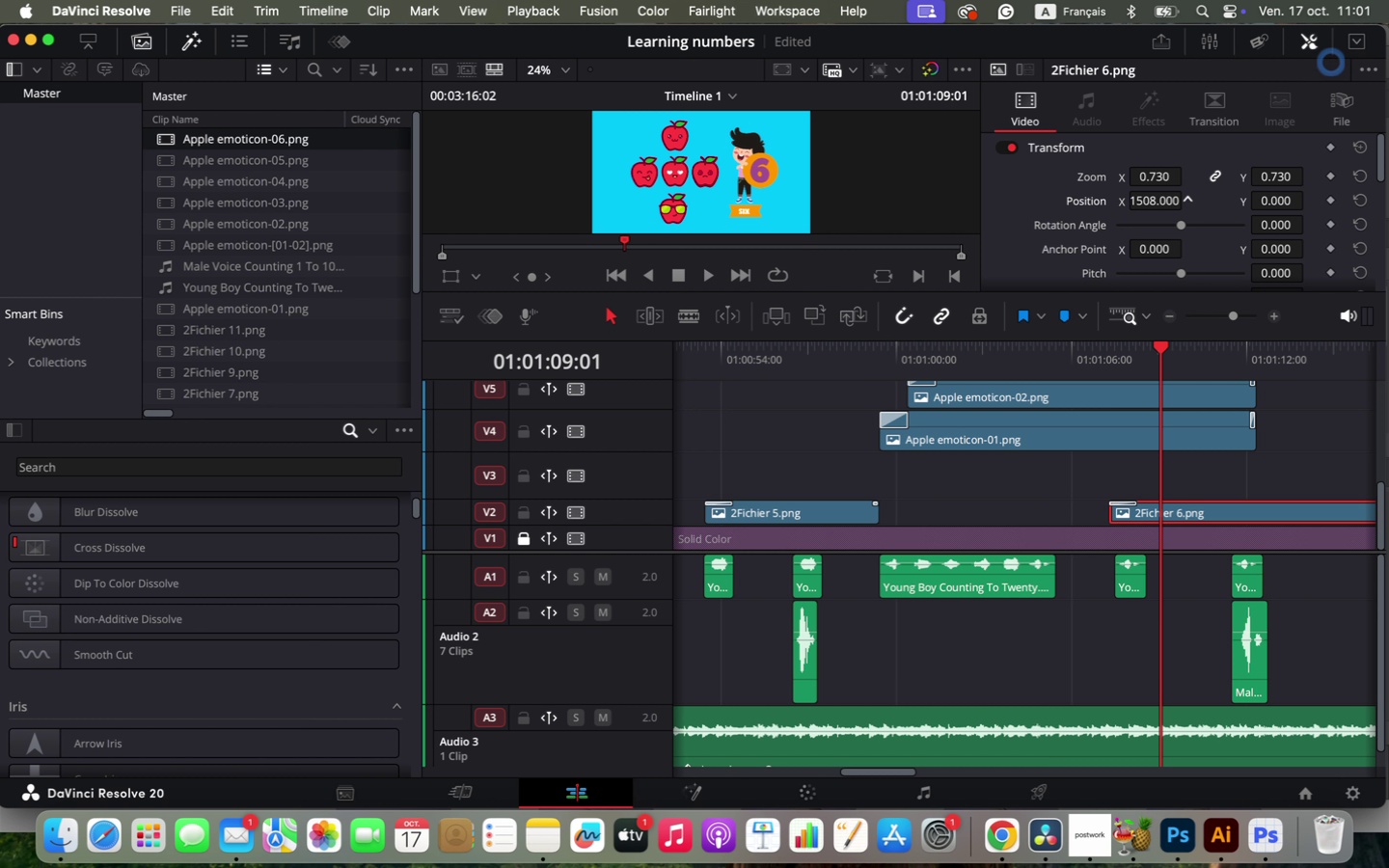 
left_click_drag(start_coordinate=[1137, 201], to_coordinate=[1334, 235])
 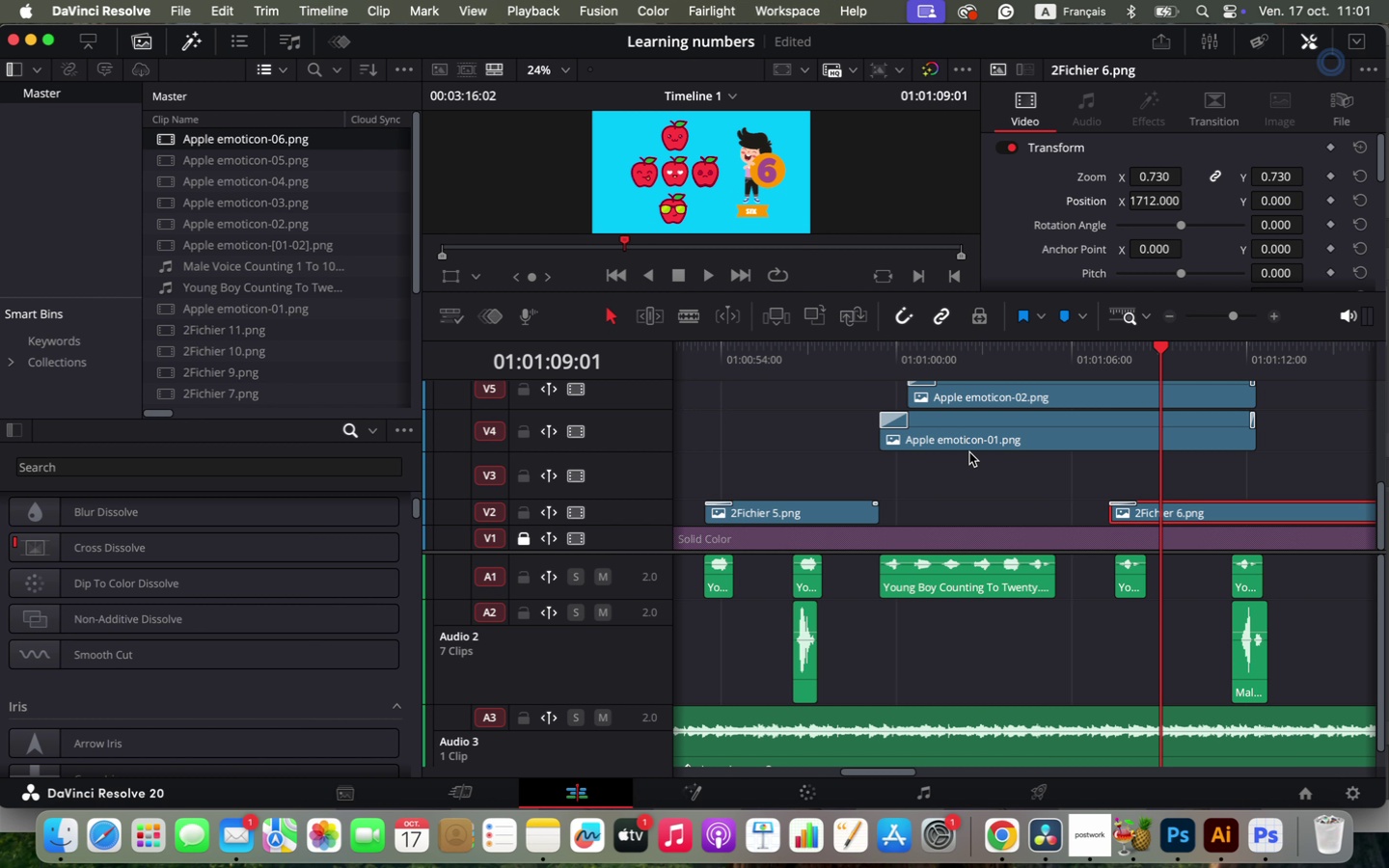 
left_click([1000, 465])
 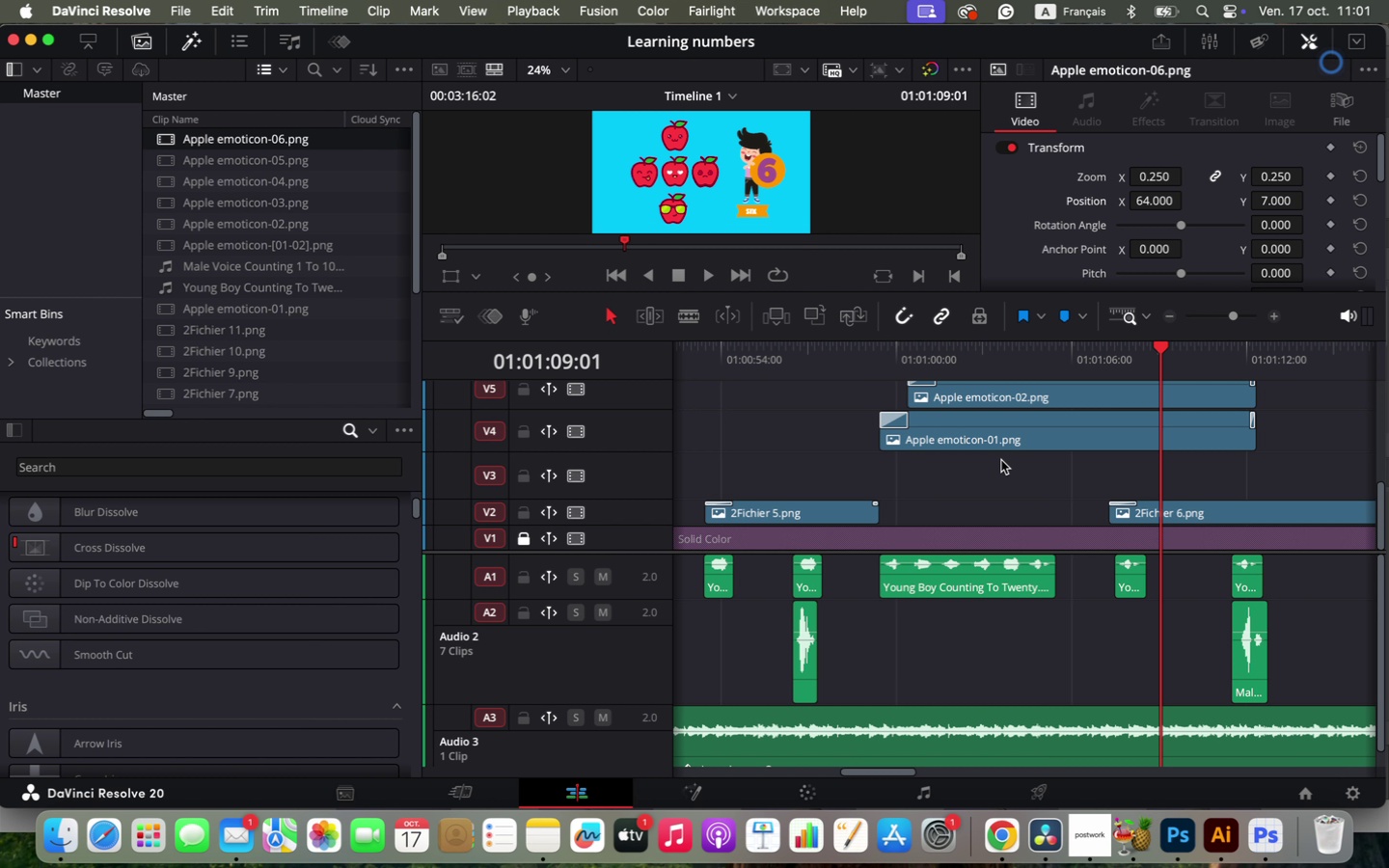 
wait(17.59)
 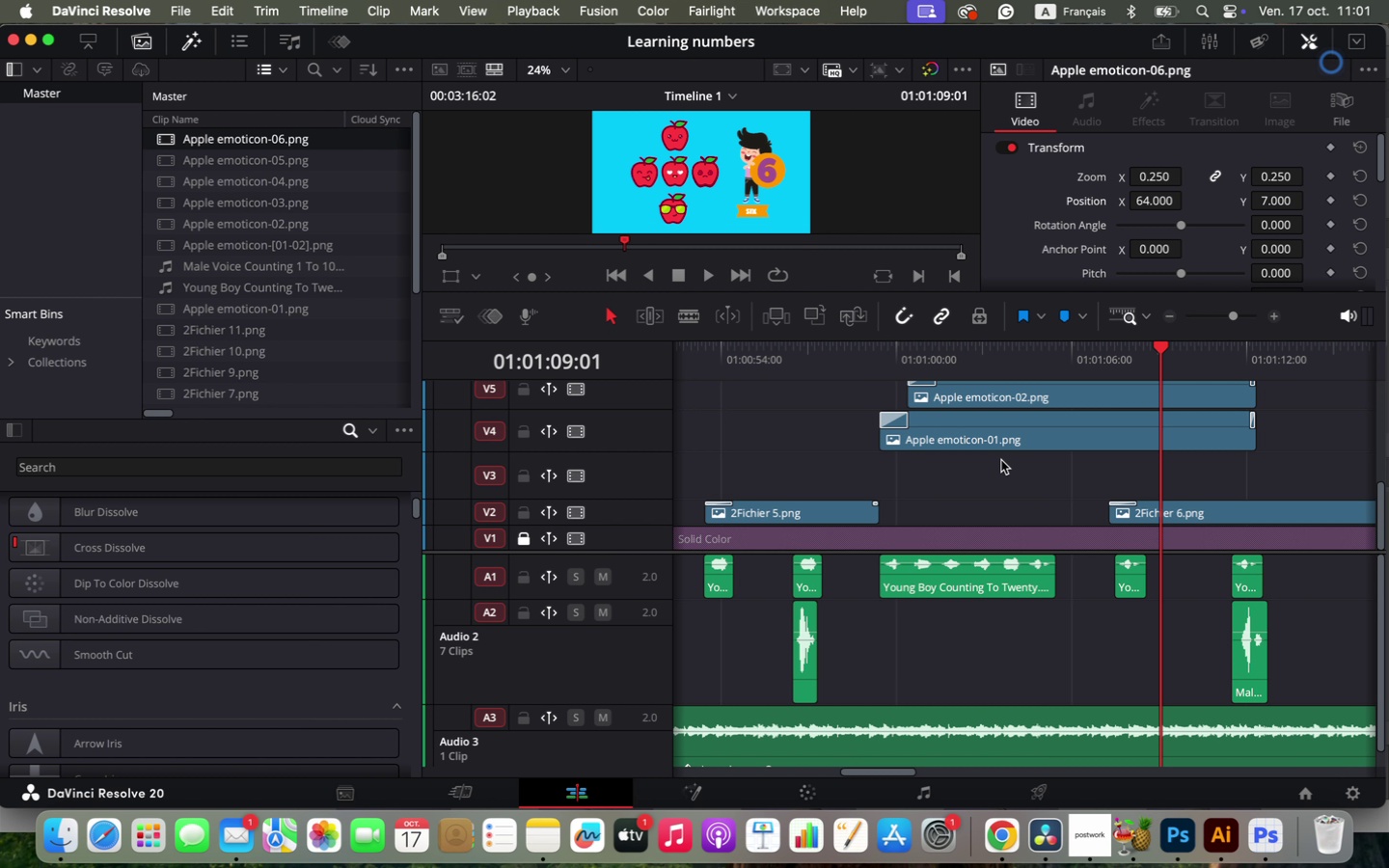 
left_click_drag(start_coordinate=[567, 291], to_coordinate=[543, 461])
 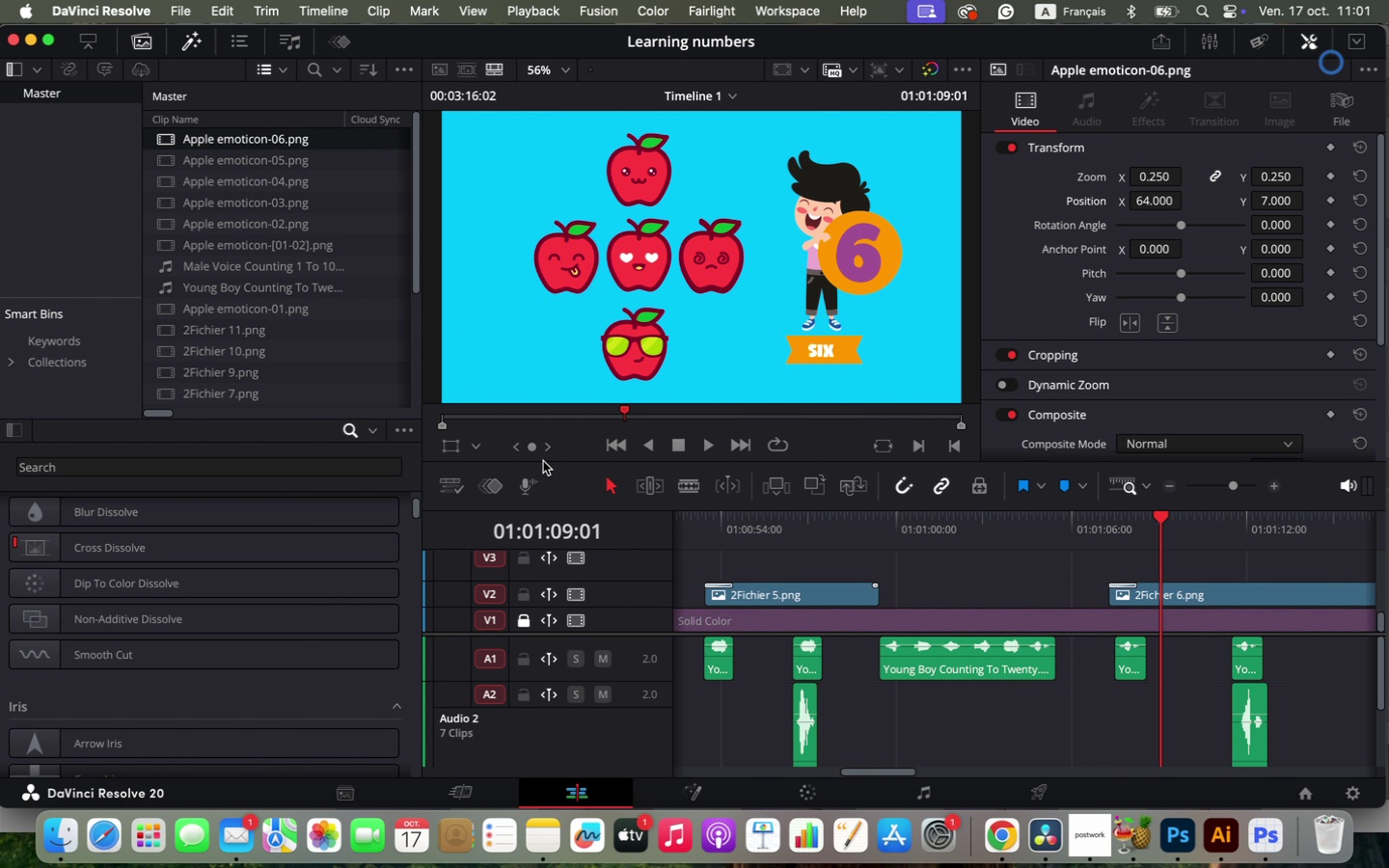 
scroll: coordinate [936, 565], scroll_direction: up, amount: 2.0
 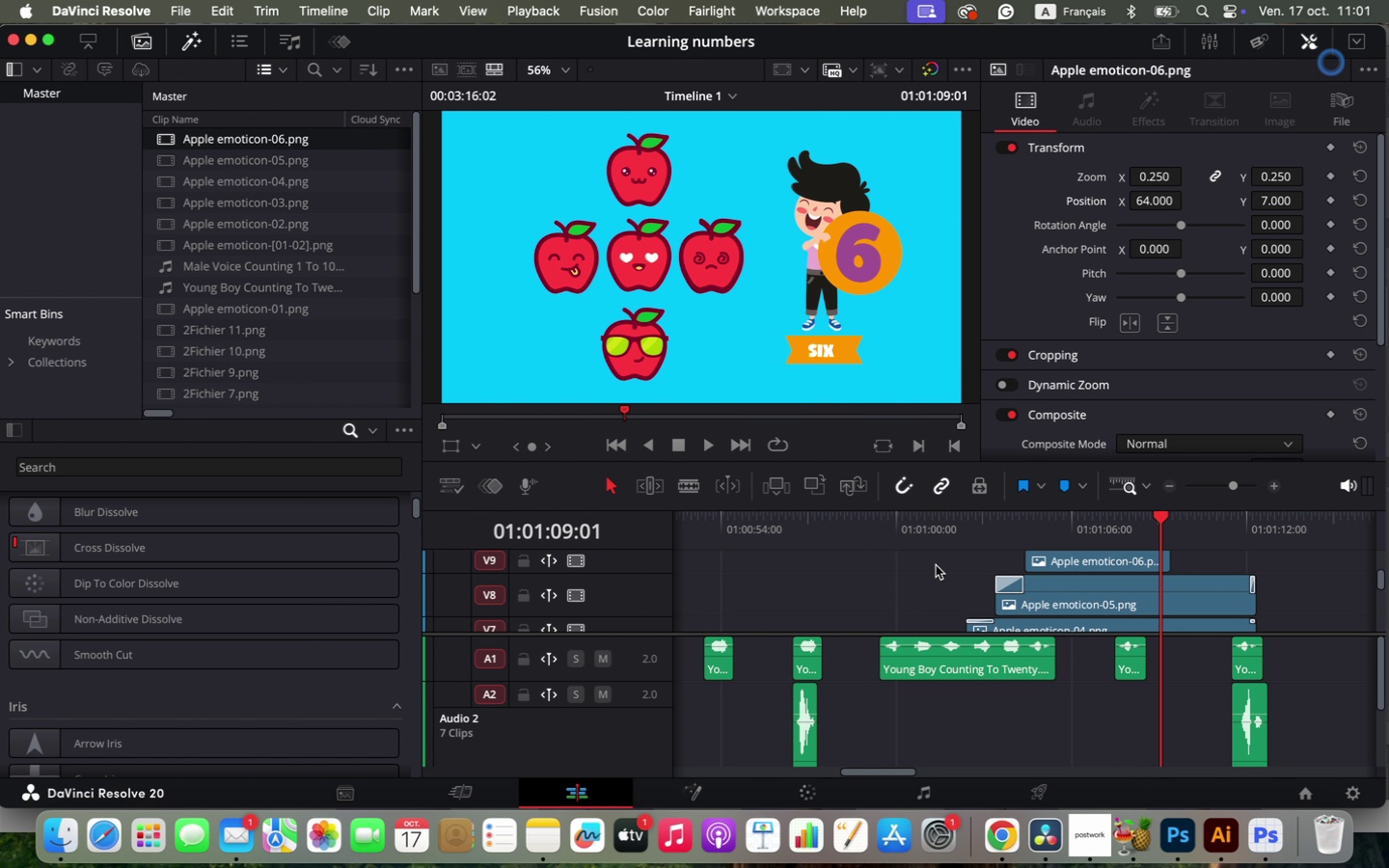 
scroll: coordinate [899, 567], scroll_direction: down, amount: 3.0
 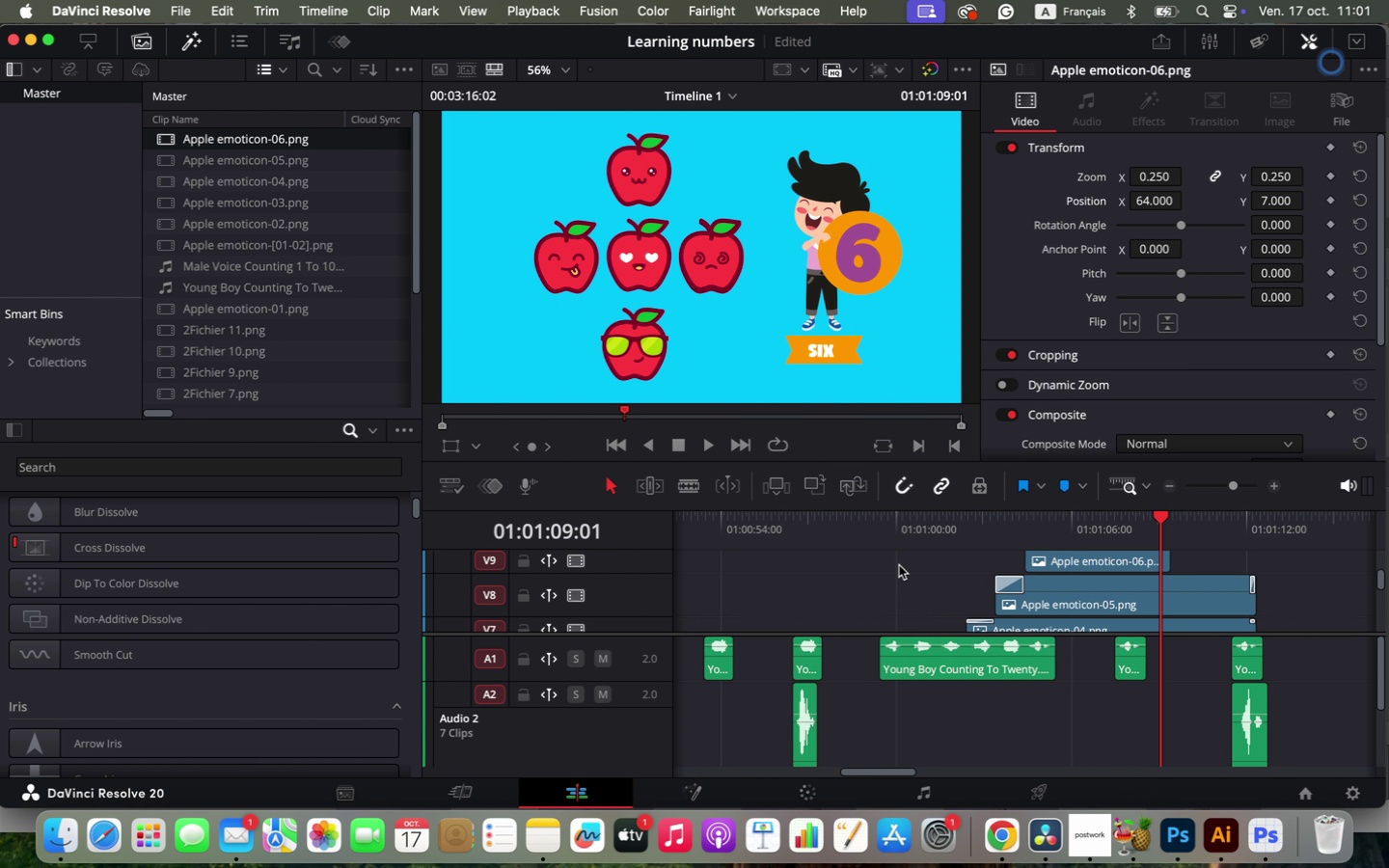 
scroll: coordinate [892, 567], scroll_direction: up, amount: 1.0
 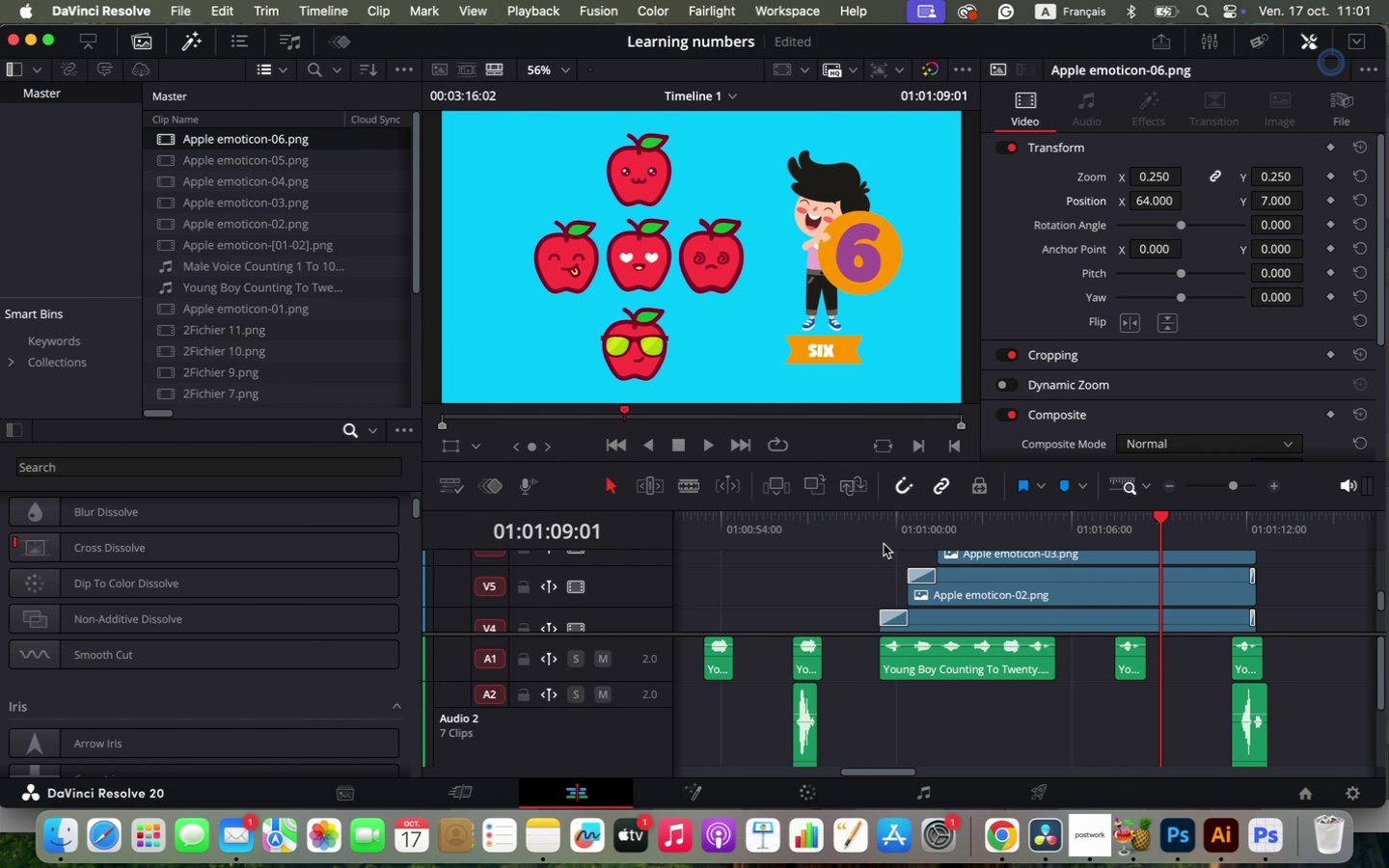 
left_click([879, 530])
 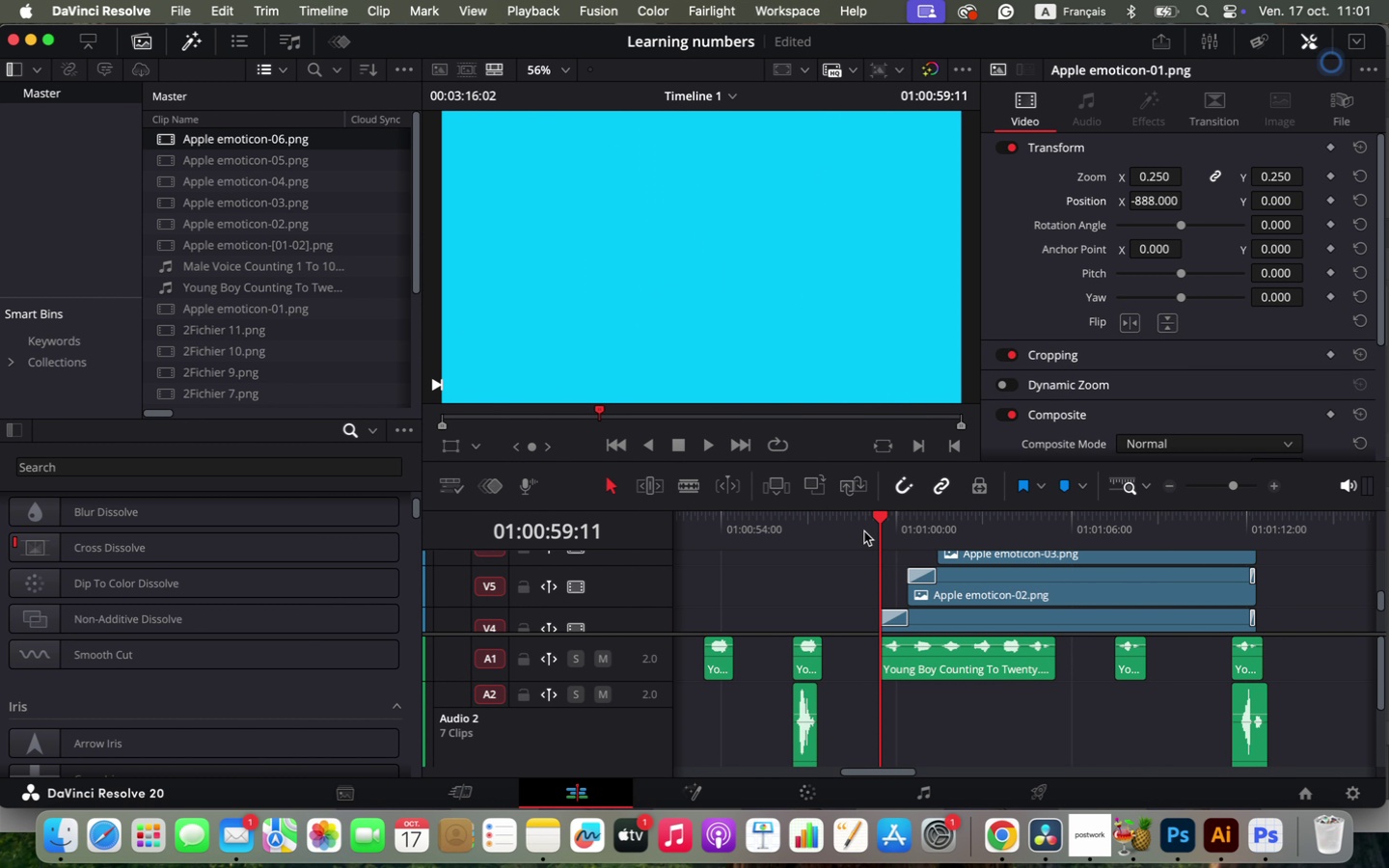 
key(Space)
 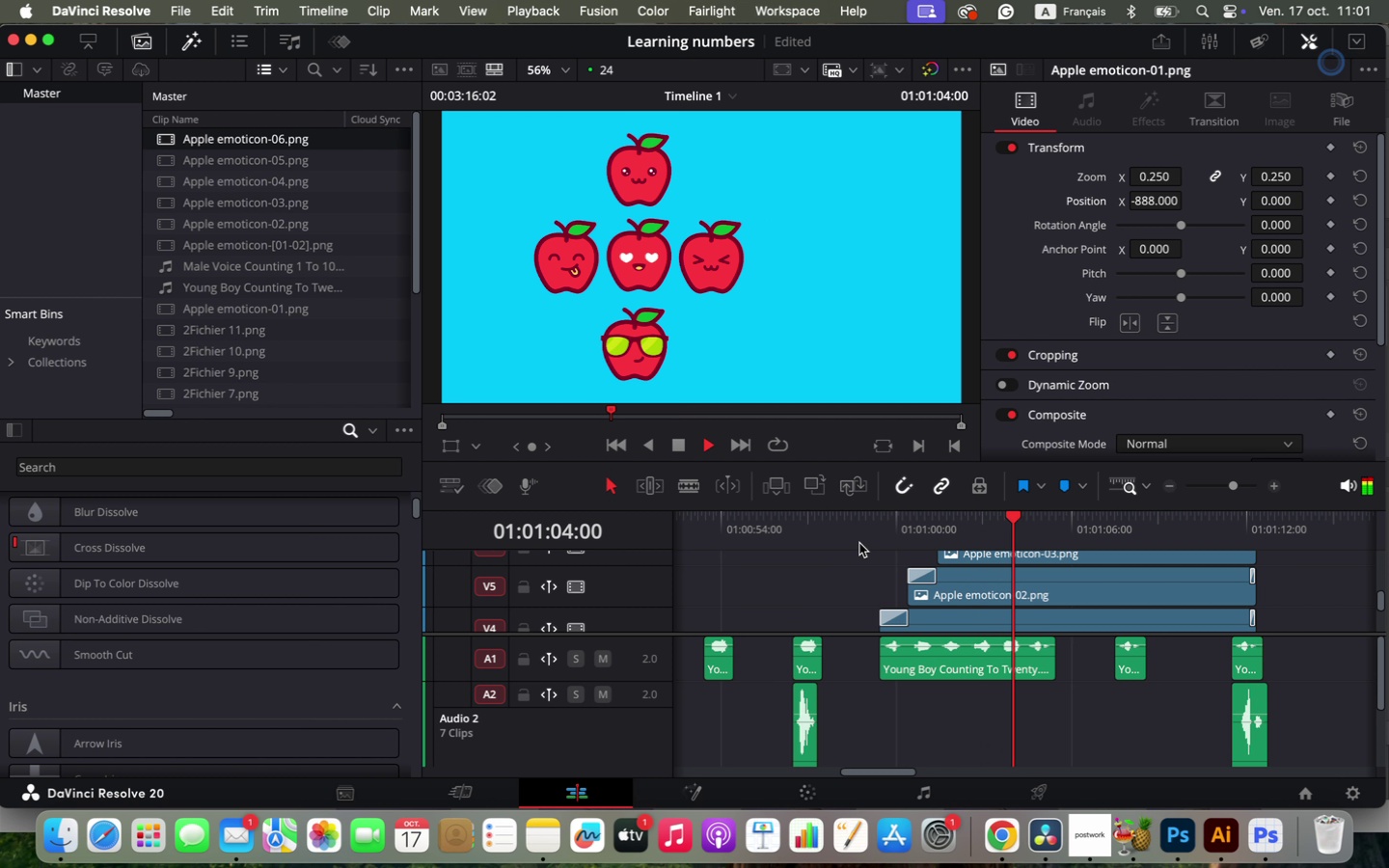 
wait(6.19)
 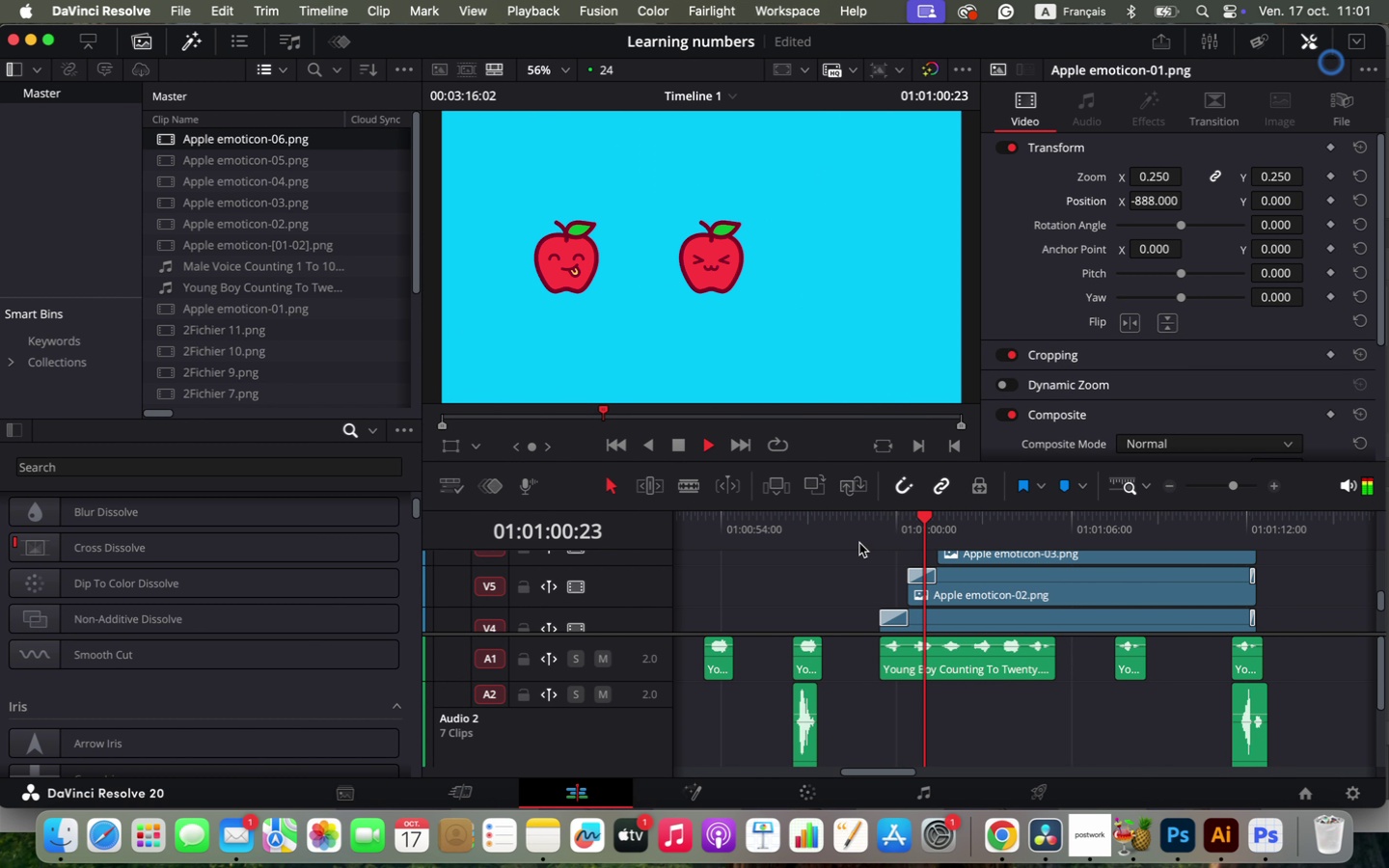 
key(Space)
 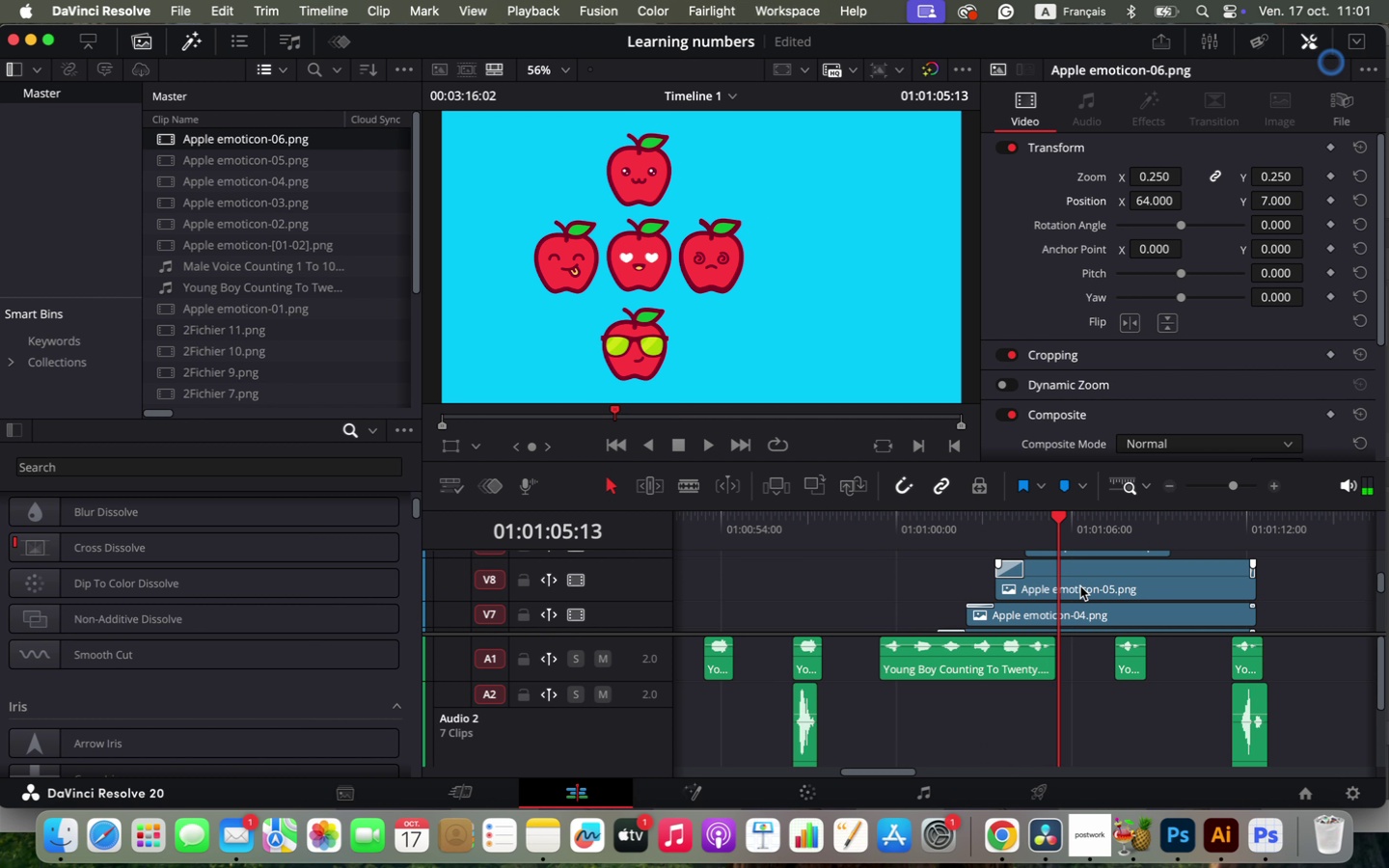 
scroll: coordinate [1080, 586], scroll_direction: up, amount: 1.0
 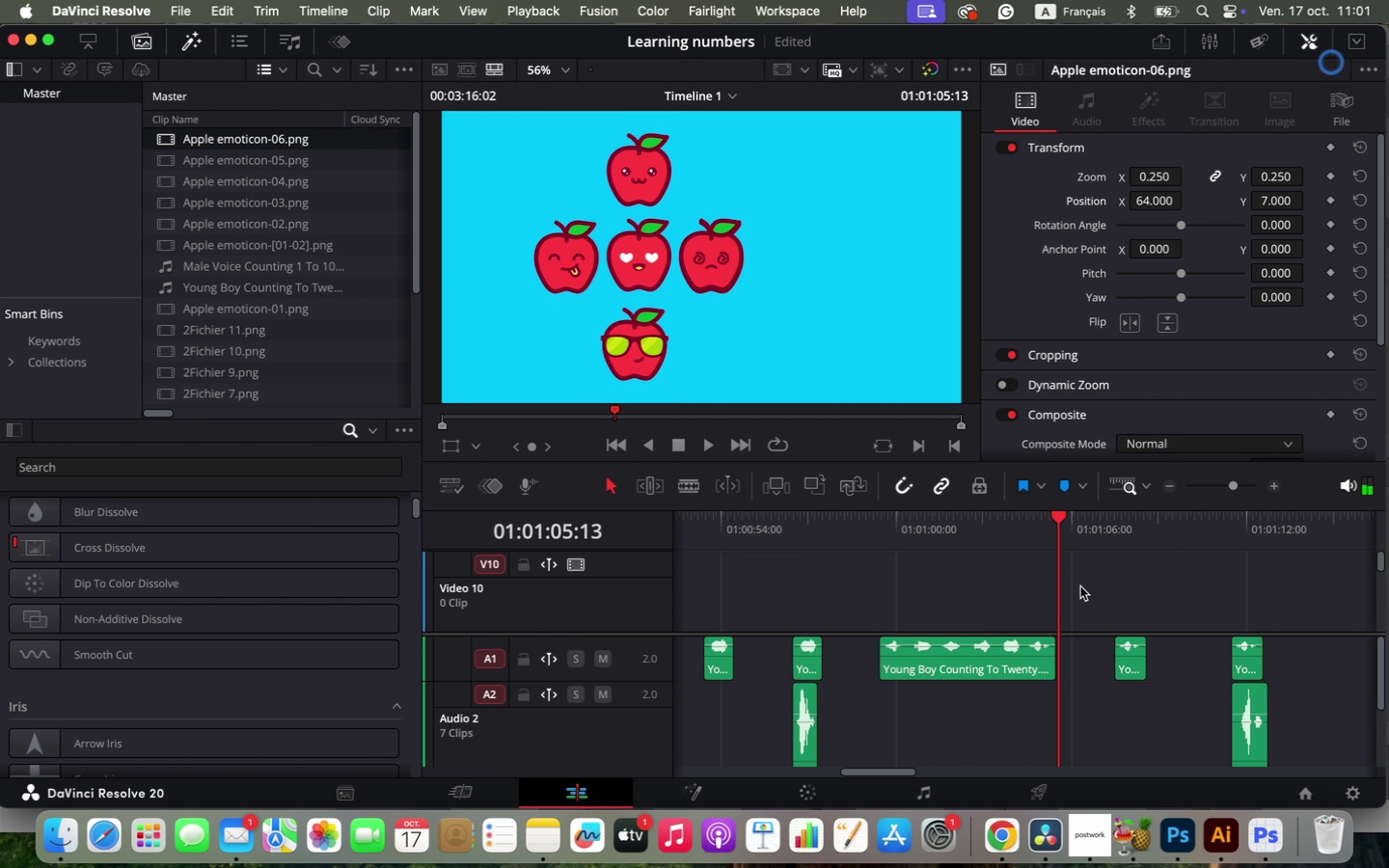 
key(Space)
 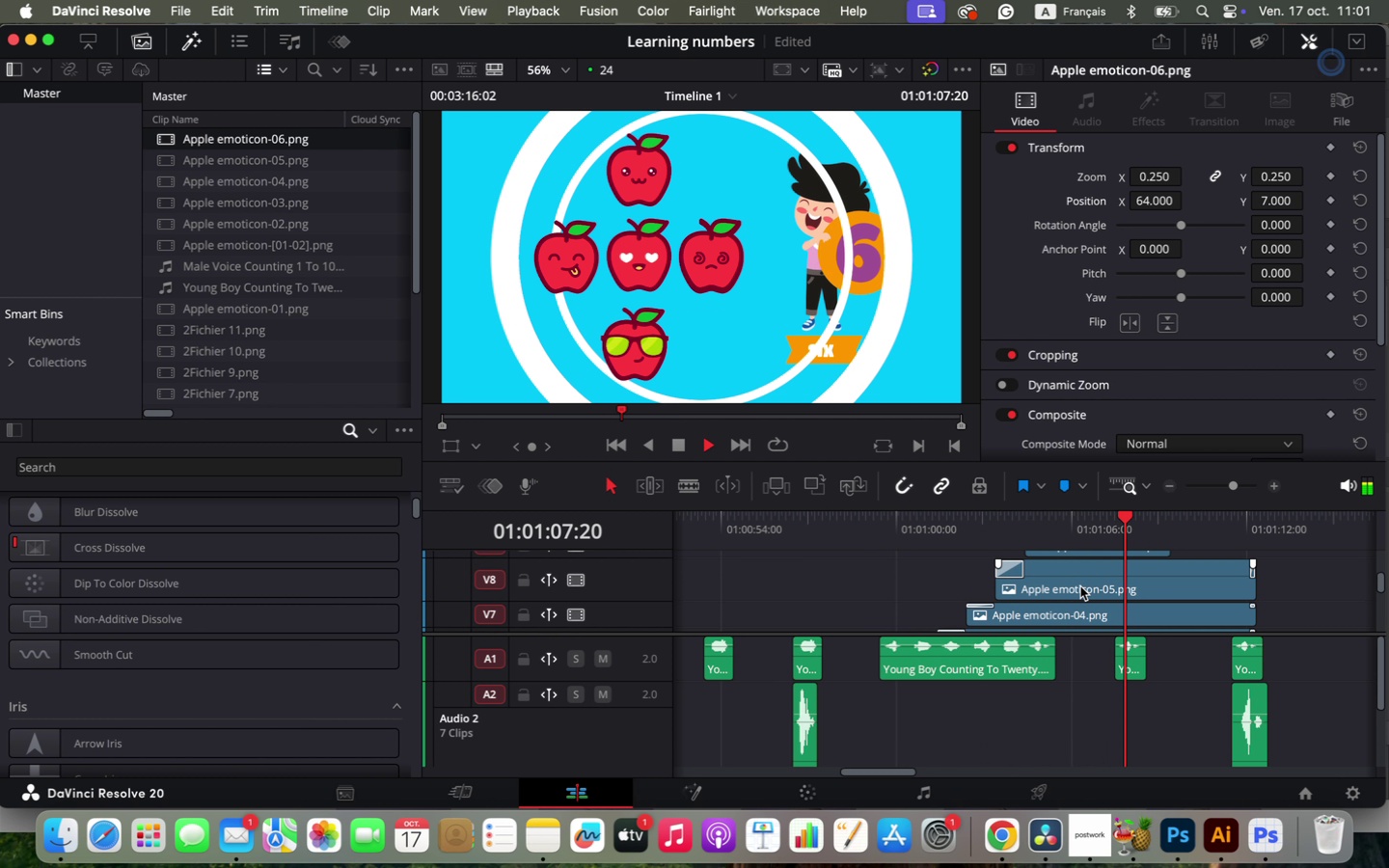 
key(Space)
 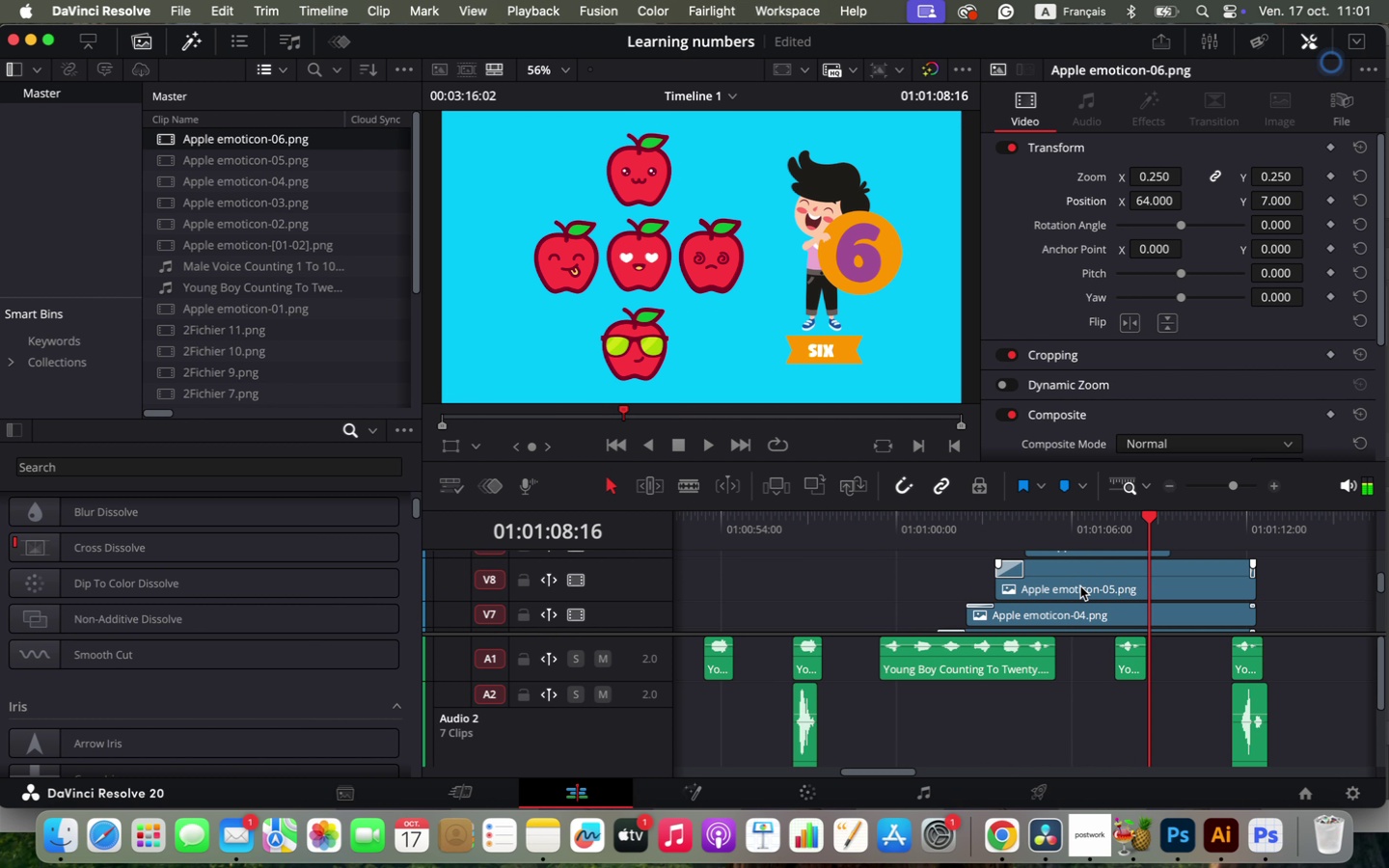 
scroll: coordinate [1080, 586], scroll_direction: up, amount: 1.0
 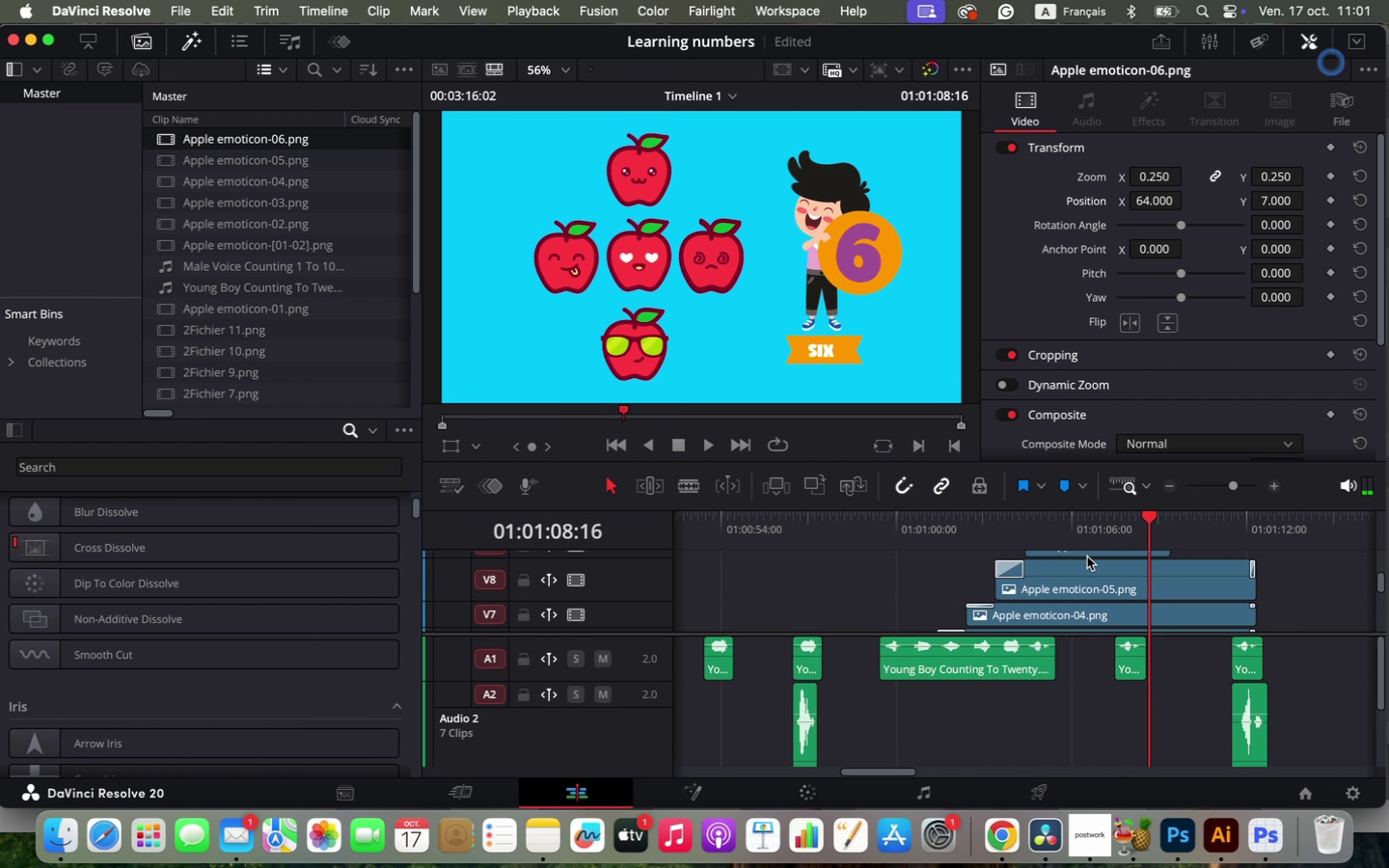 
double_click([1098, 553])
 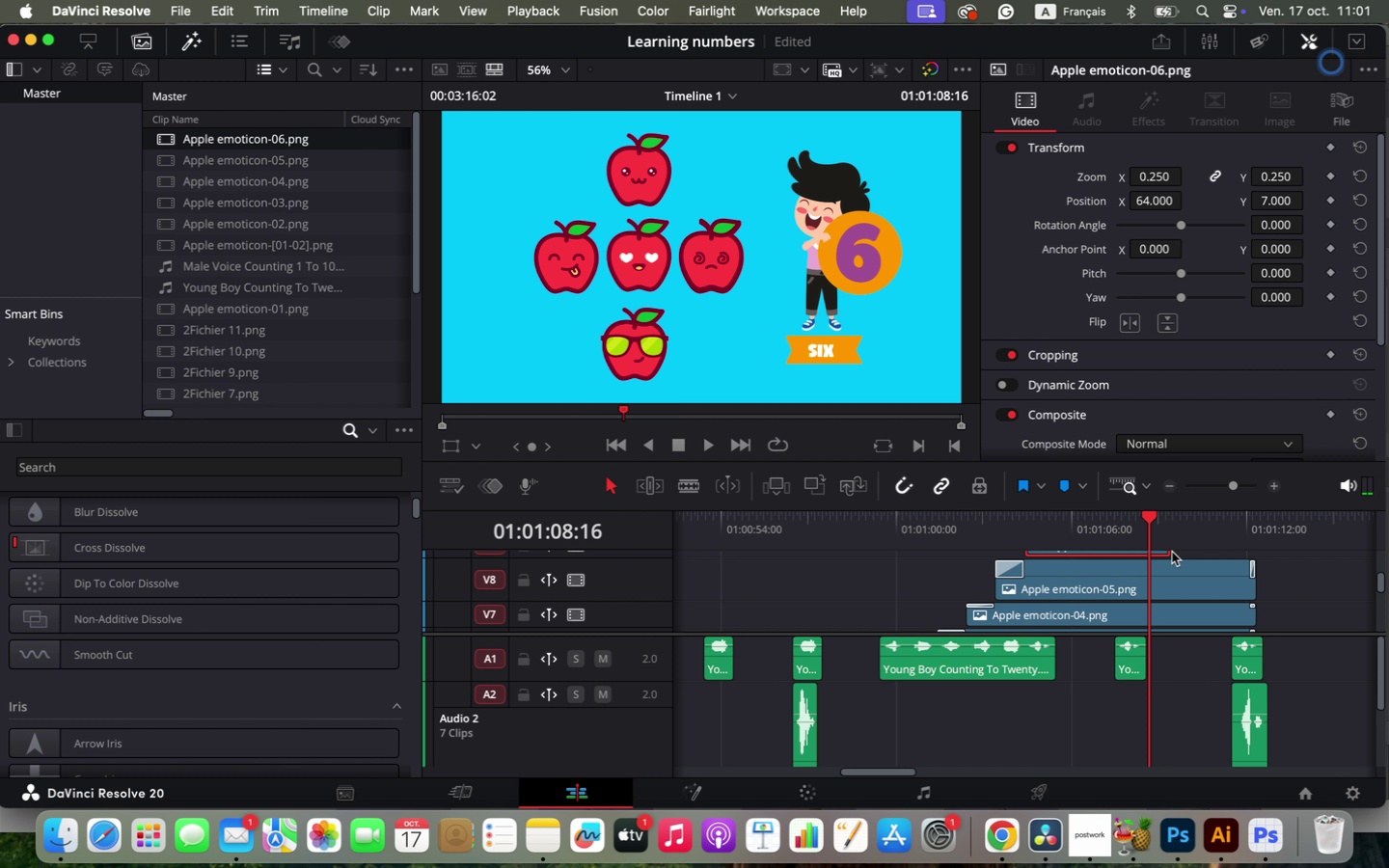 
scroll: coordinate [1171, 576], scroll_direction: up, amount: 1.0
 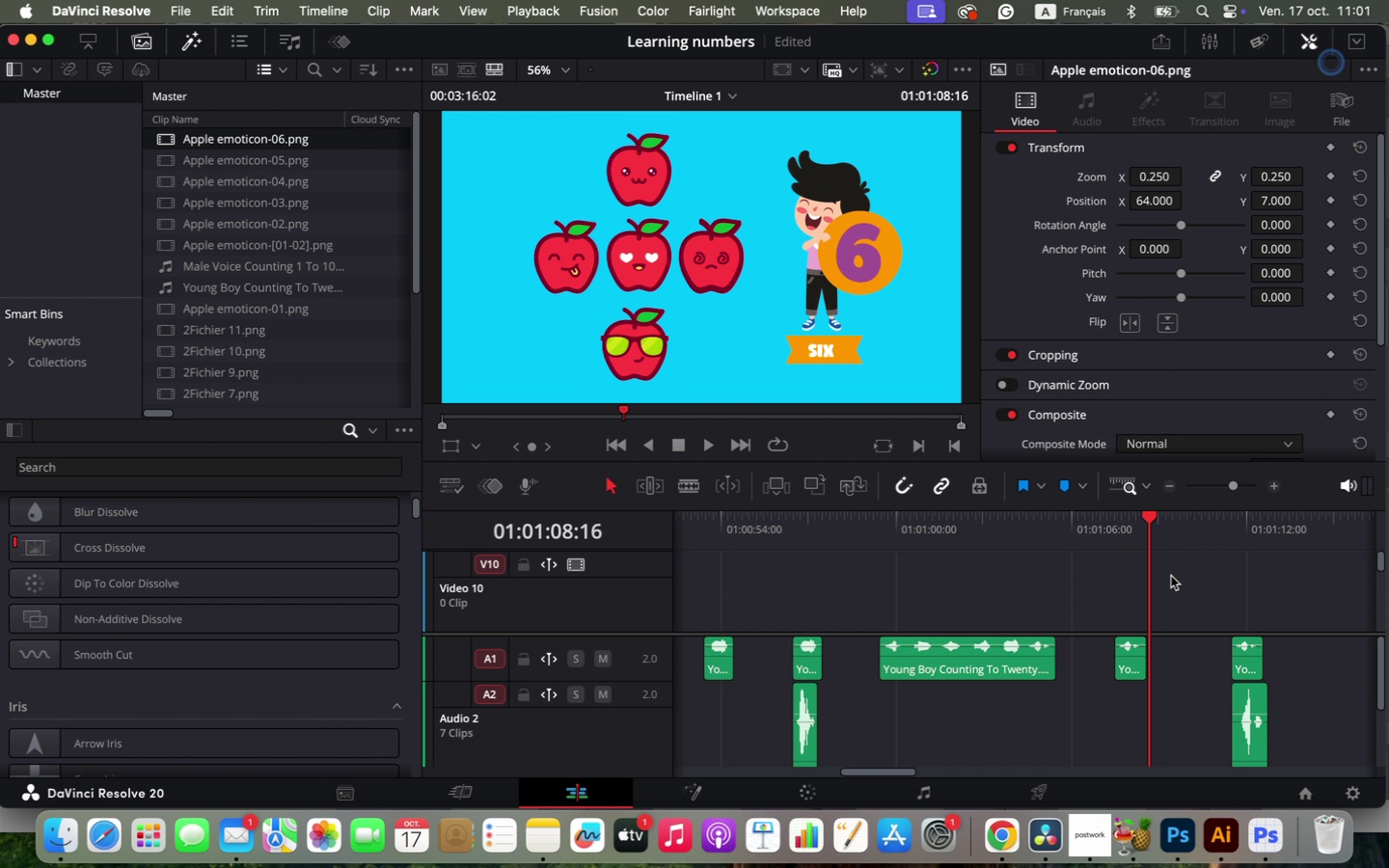 
scroll: coordinate [1158, 668], scroll_direction: down, amount: 1.0
 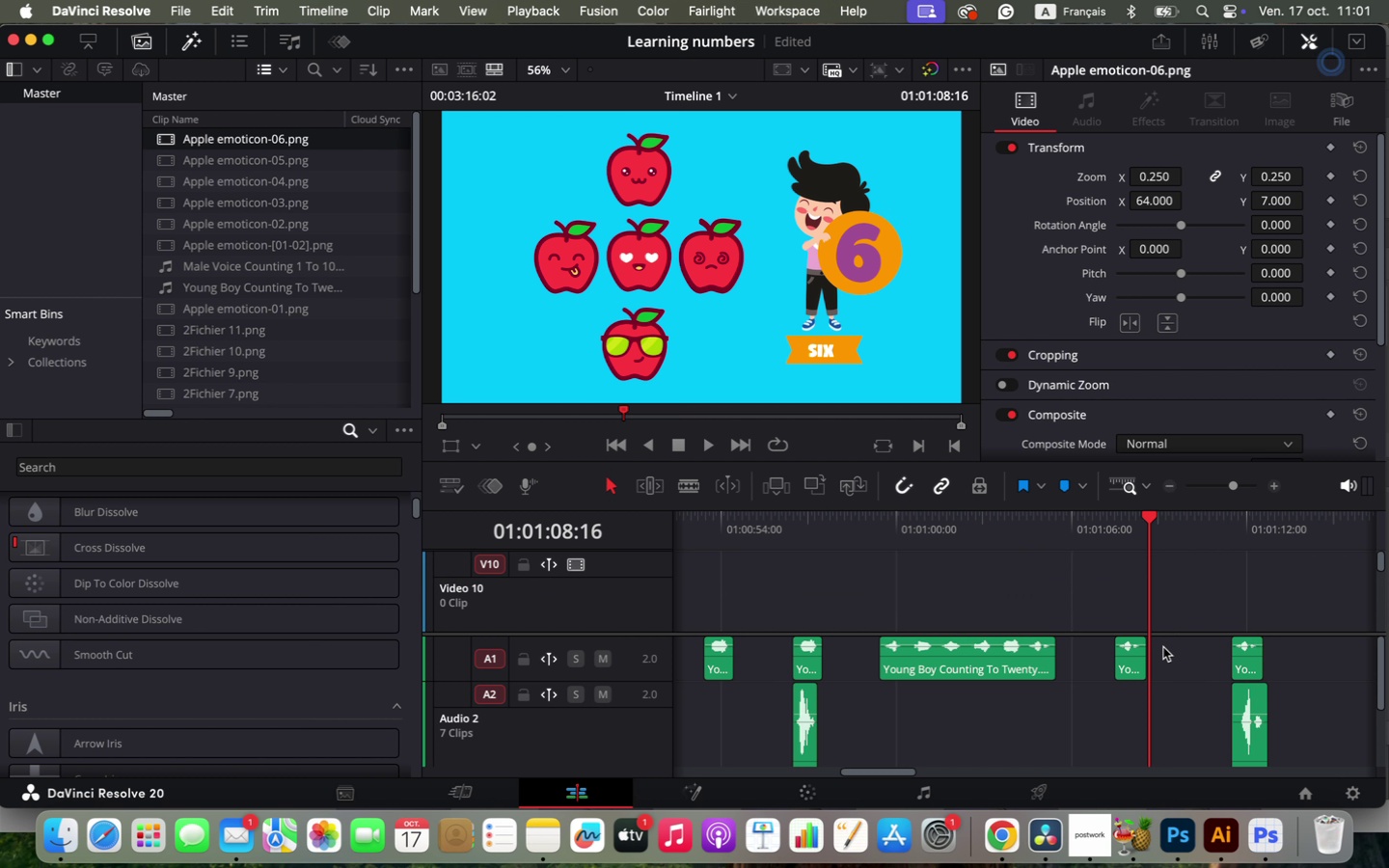 
scroll: coordinate [1158, 668], scroll_direction: up, amount: 2.0
 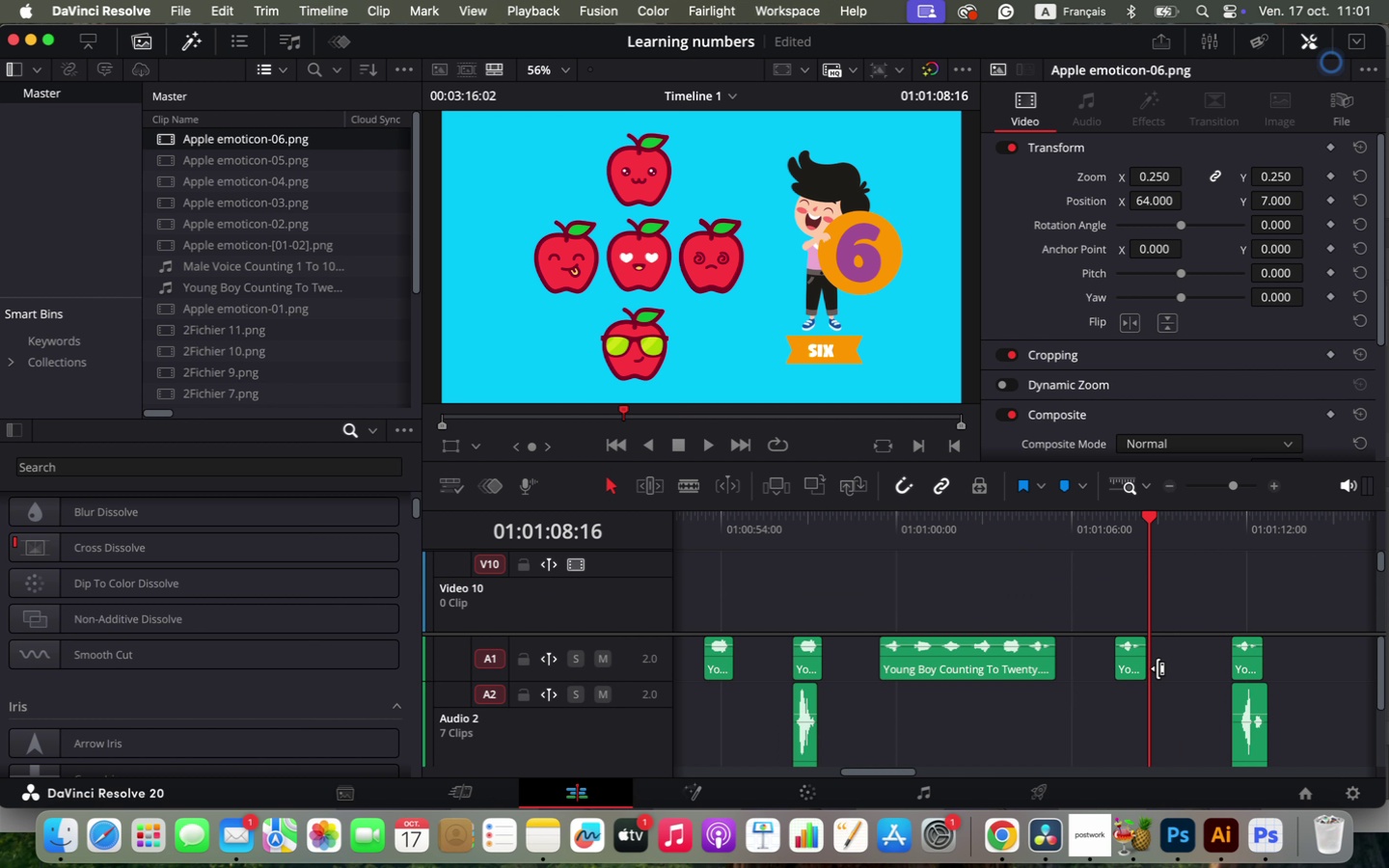 
scroll: coordinate [1165, 631], scroll_direction: down, amount: 1.0
 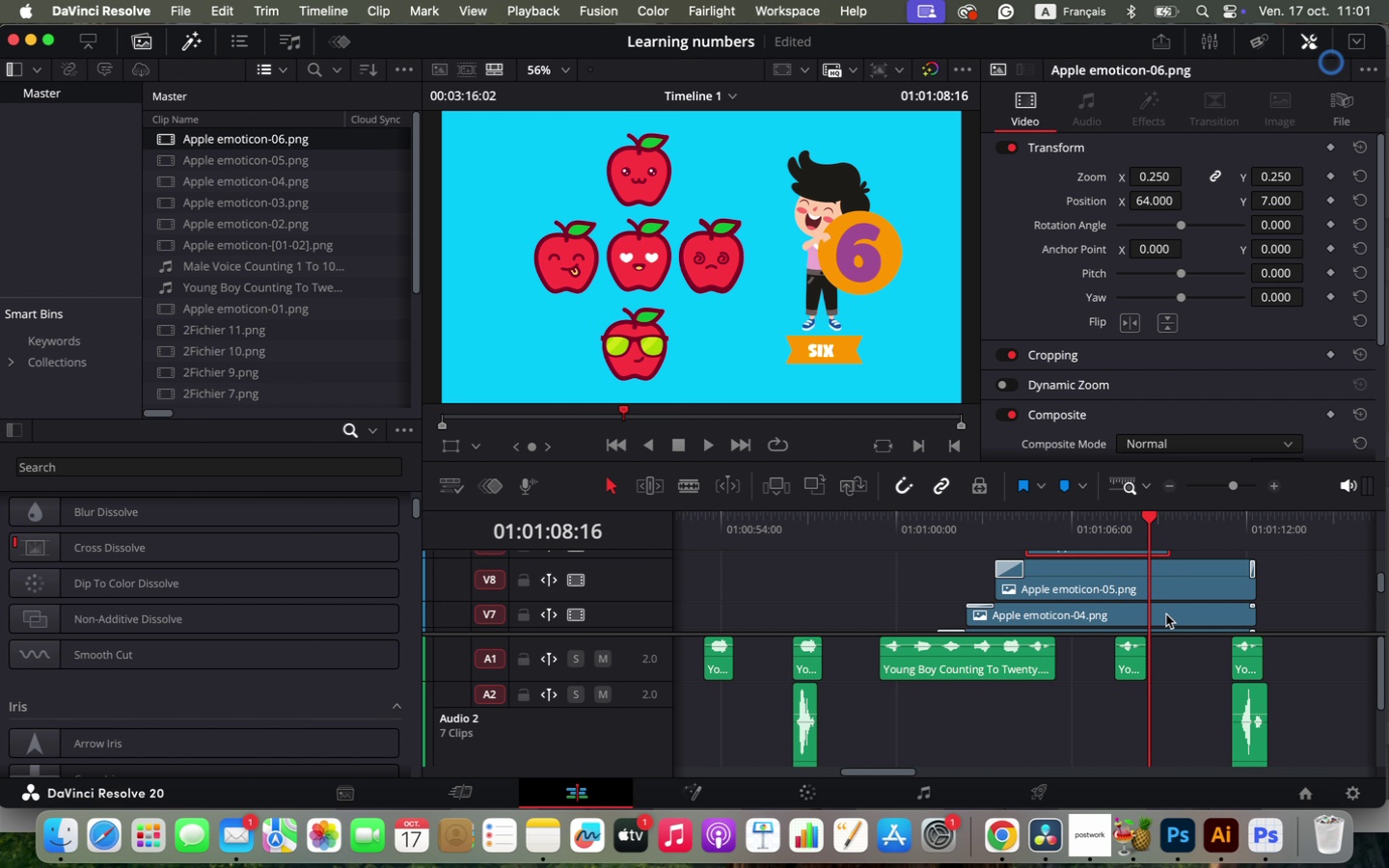 
hold_key(key=OptionLeft, duration=0.68)
scroll: coordinate [1180, 592], scroll_direction: up, amount: 4.0
 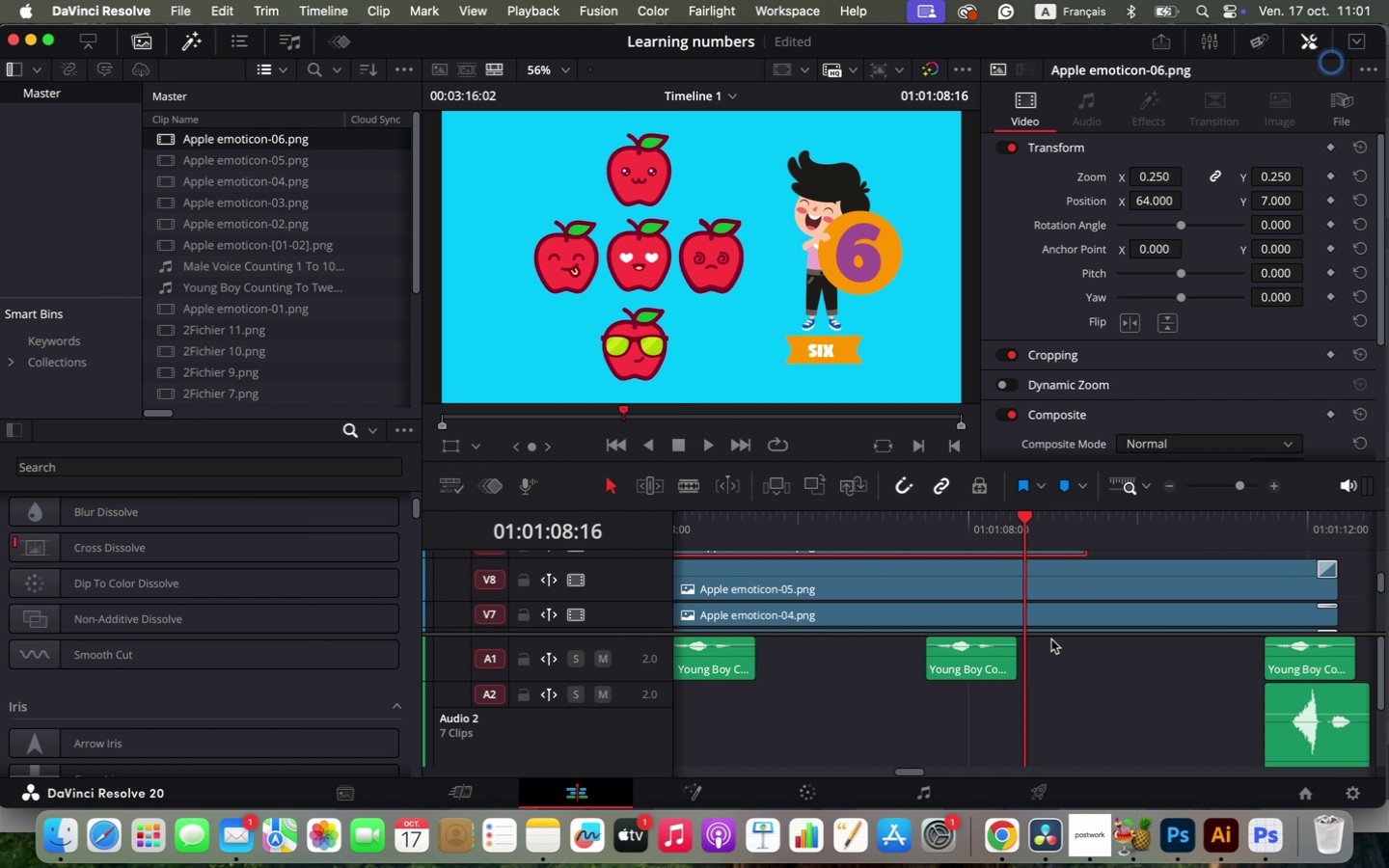 
left_click_drag(start_coordinate=[1115, 633], to_coordinate=[1114, 720])
 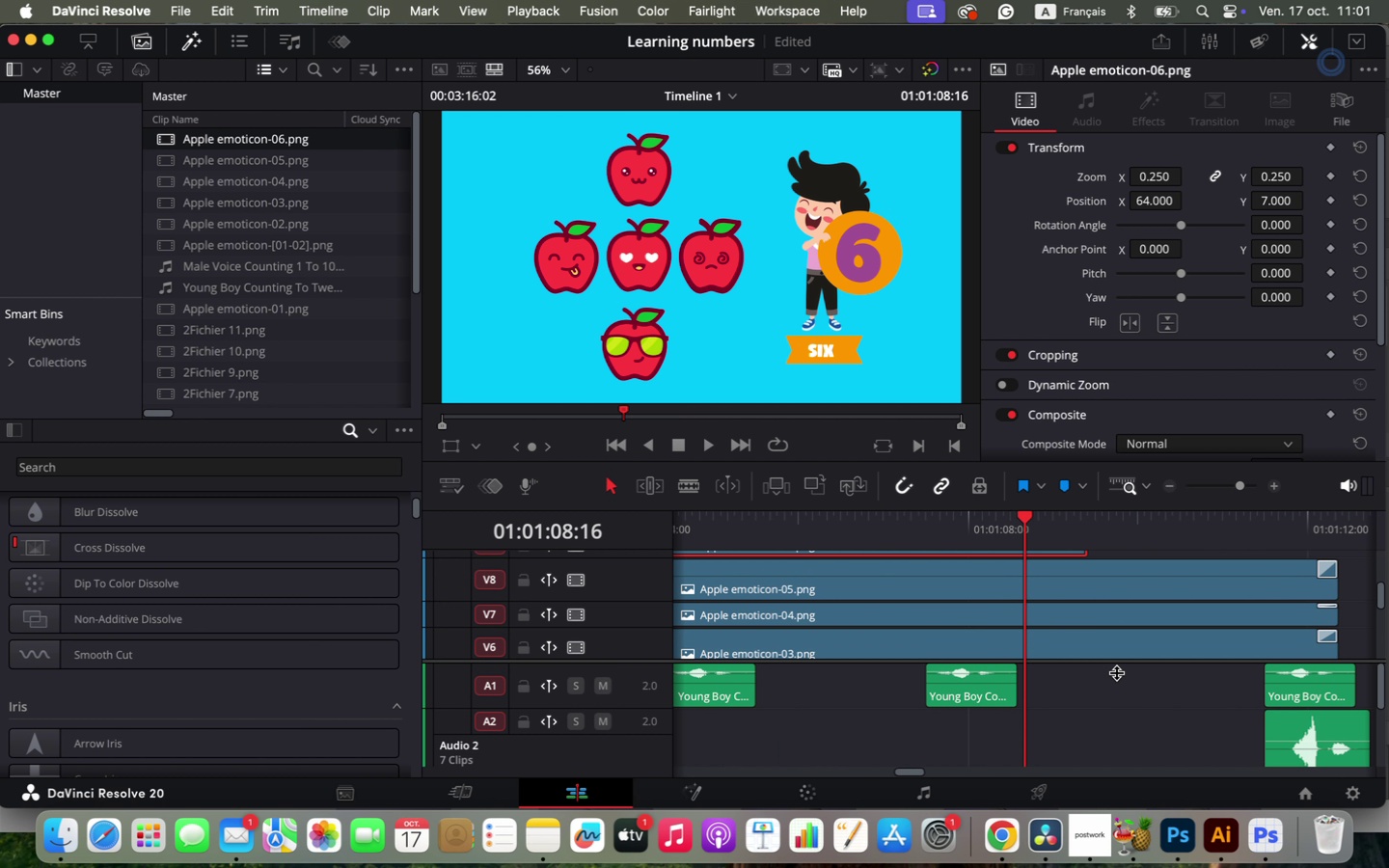 
scroll: coordinate [1131, 607], scroll_direction: up, amount: 2.0
 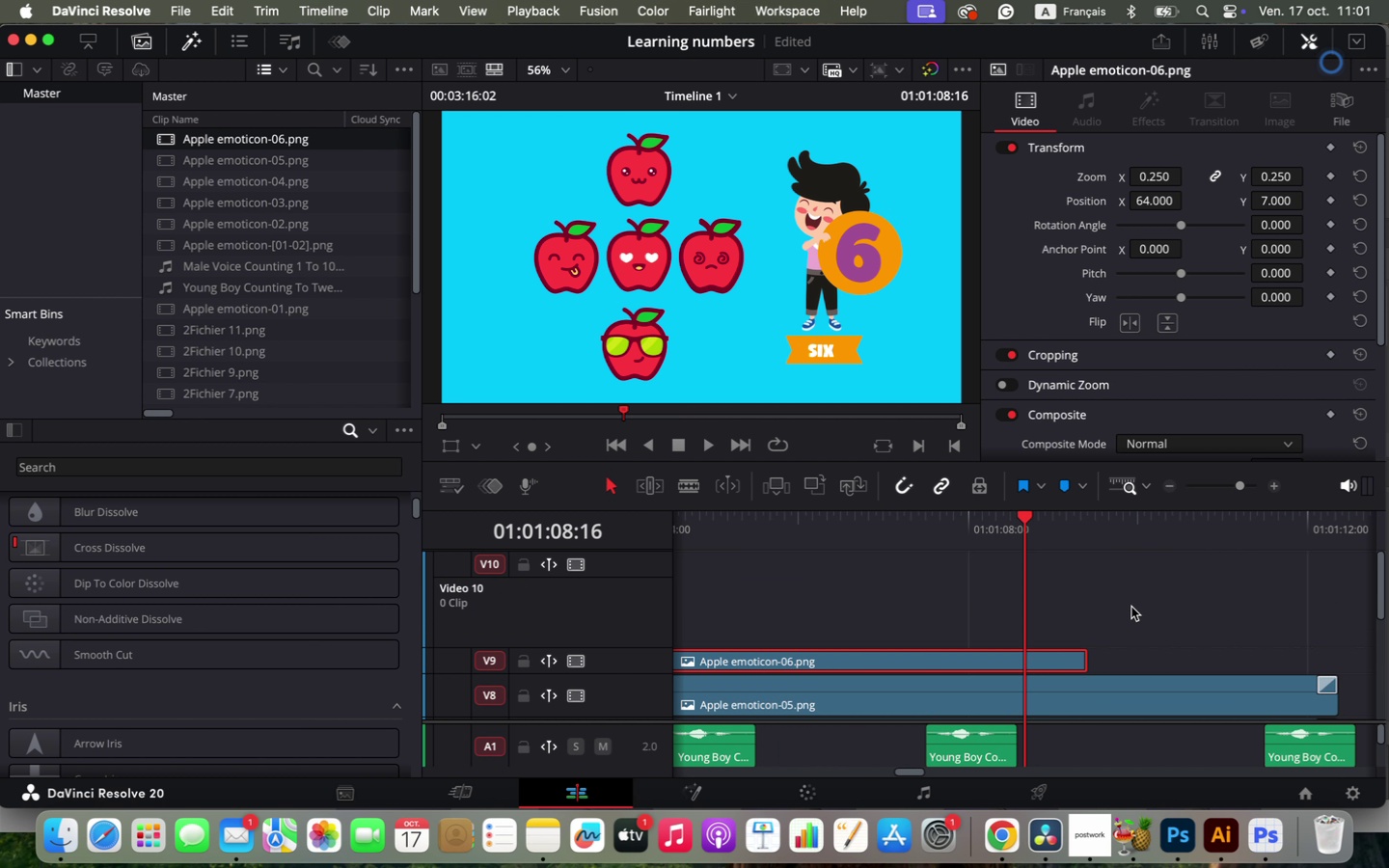 
left_click_drag(start_coordinate=[1082, 655], to_coordinate=[1322, 653])
 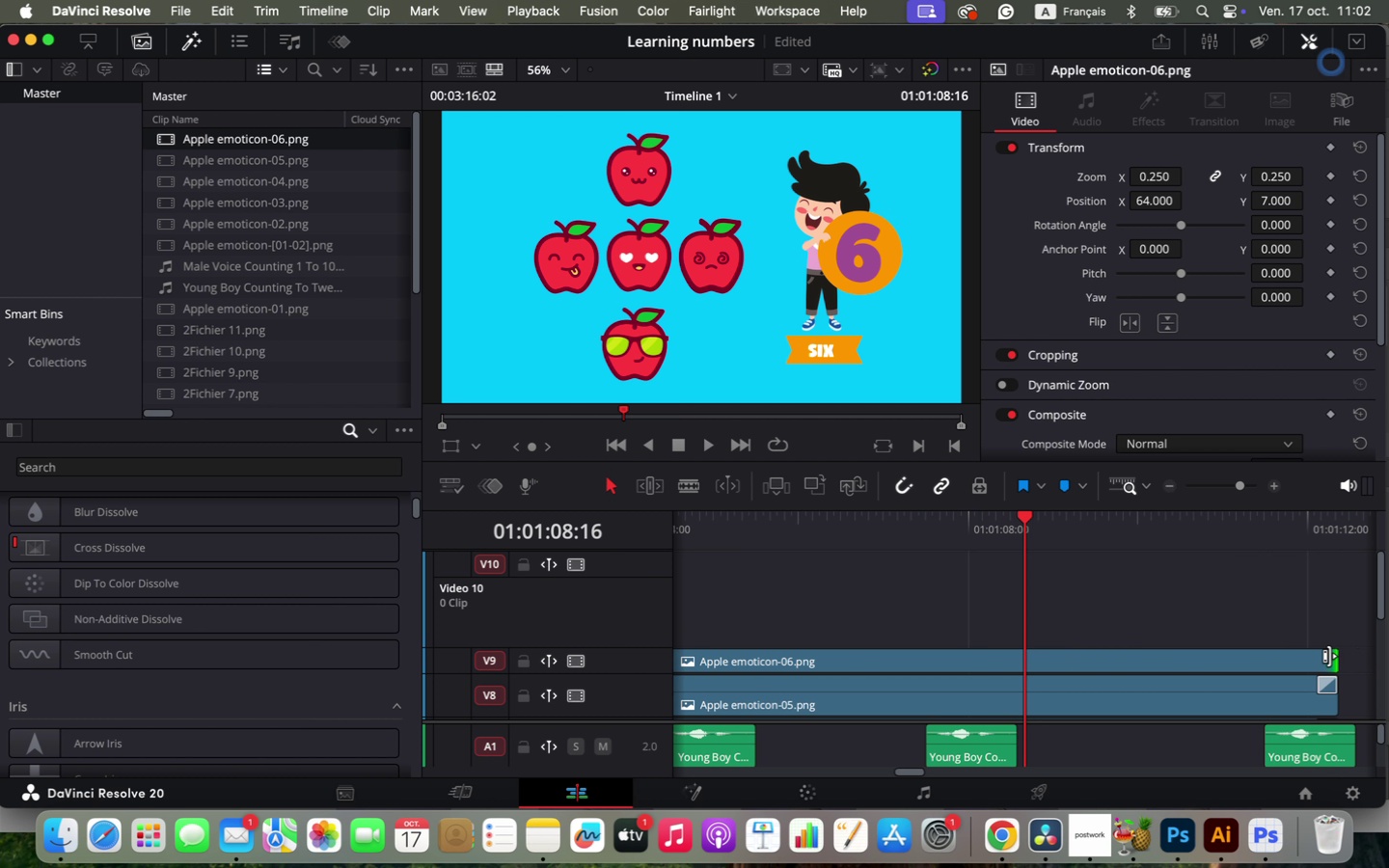 
right_click([1329, 656])
 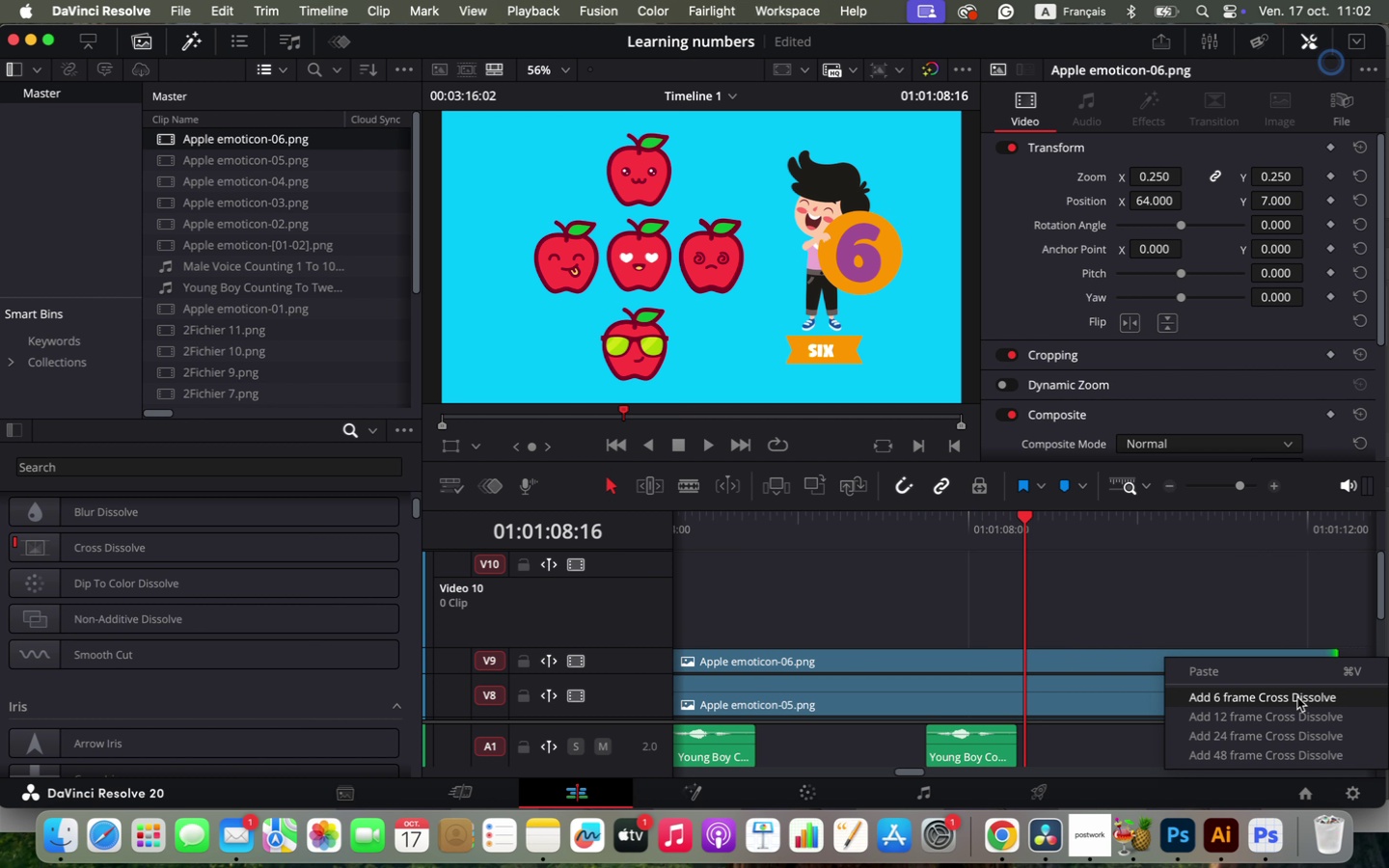 
left_click([1297, 697])
 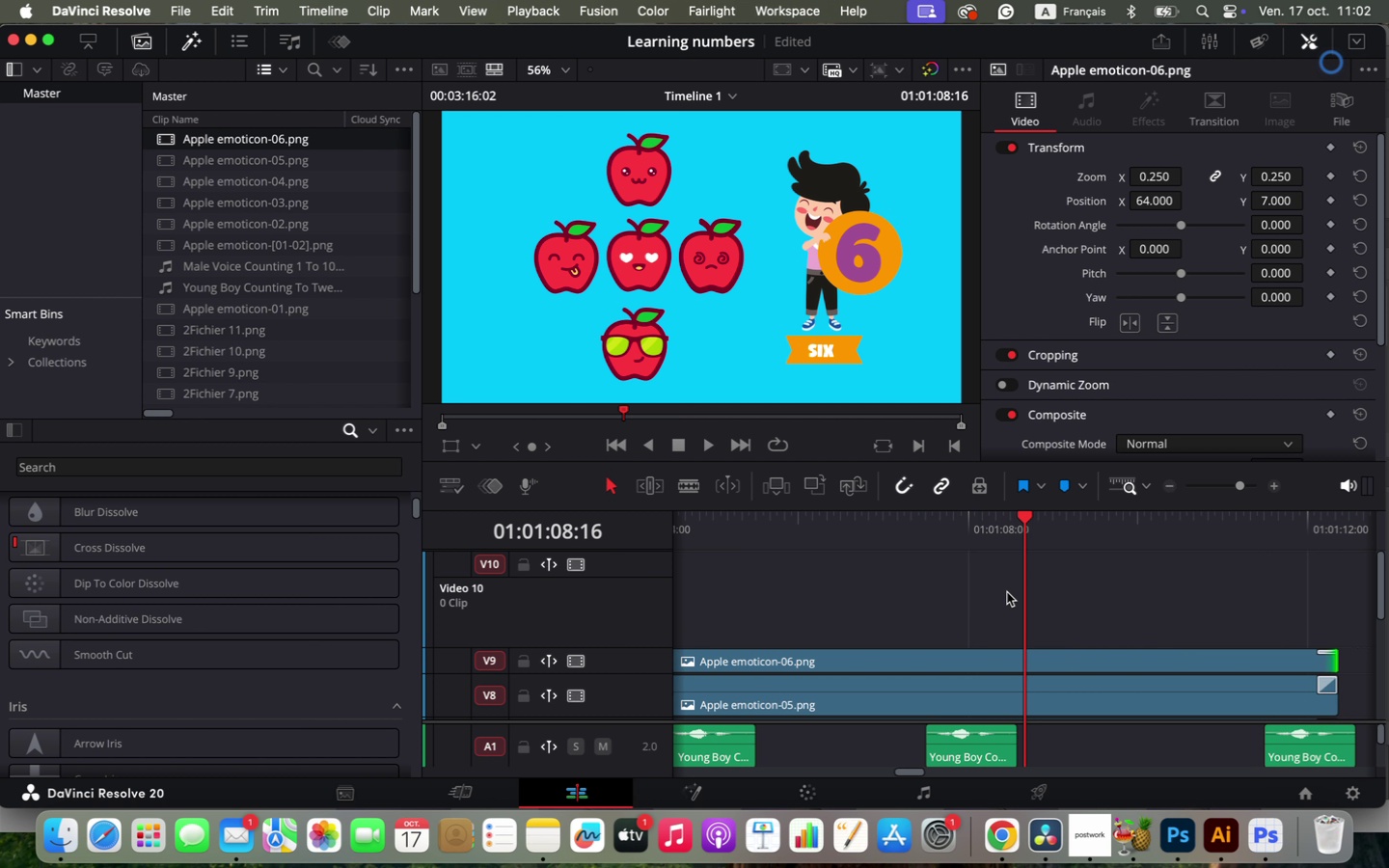 
left_click([998, 658])
 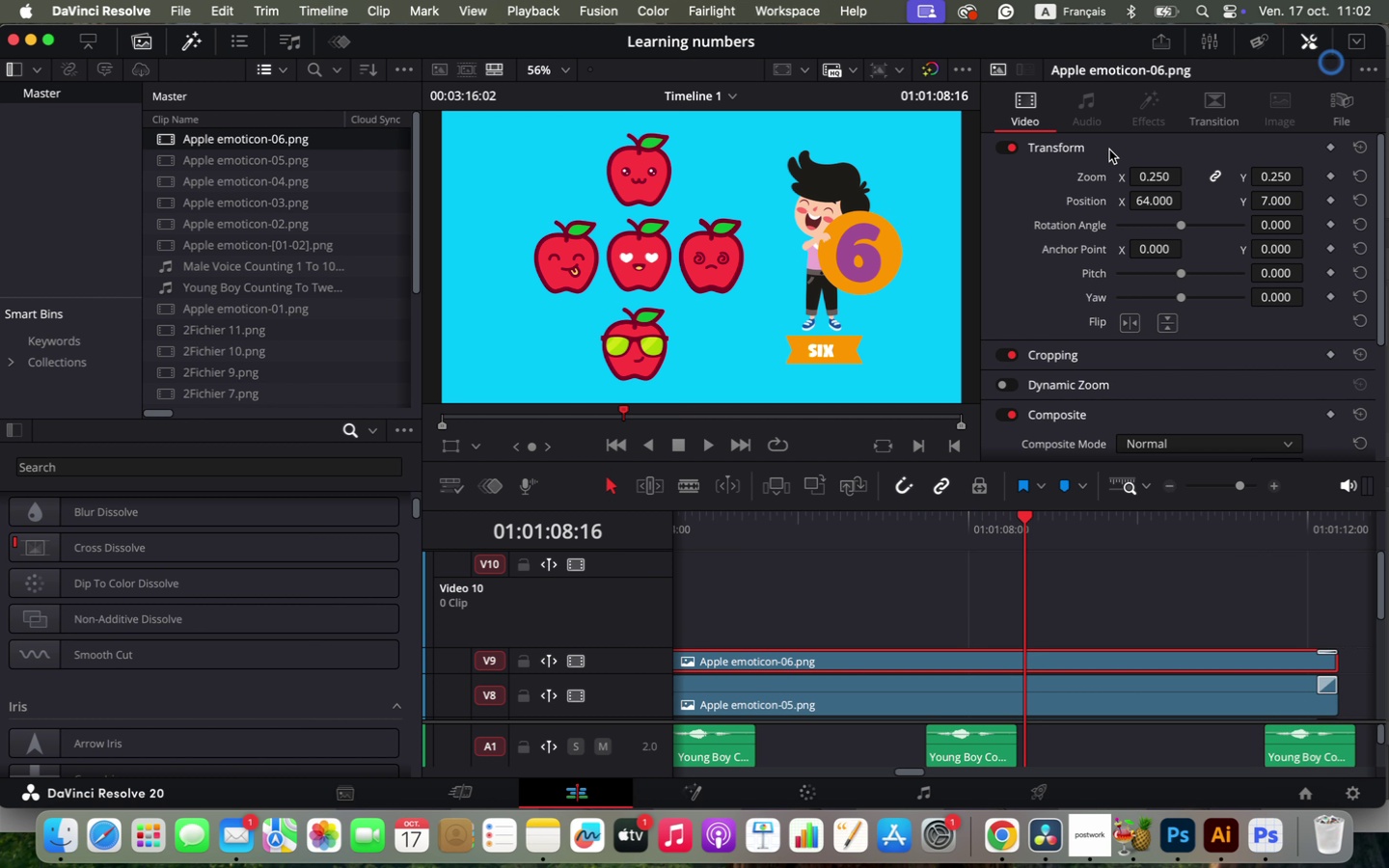 
left_click_drag(start_coordinate=[1153, 195], to_coordinate=[1192, 195])
 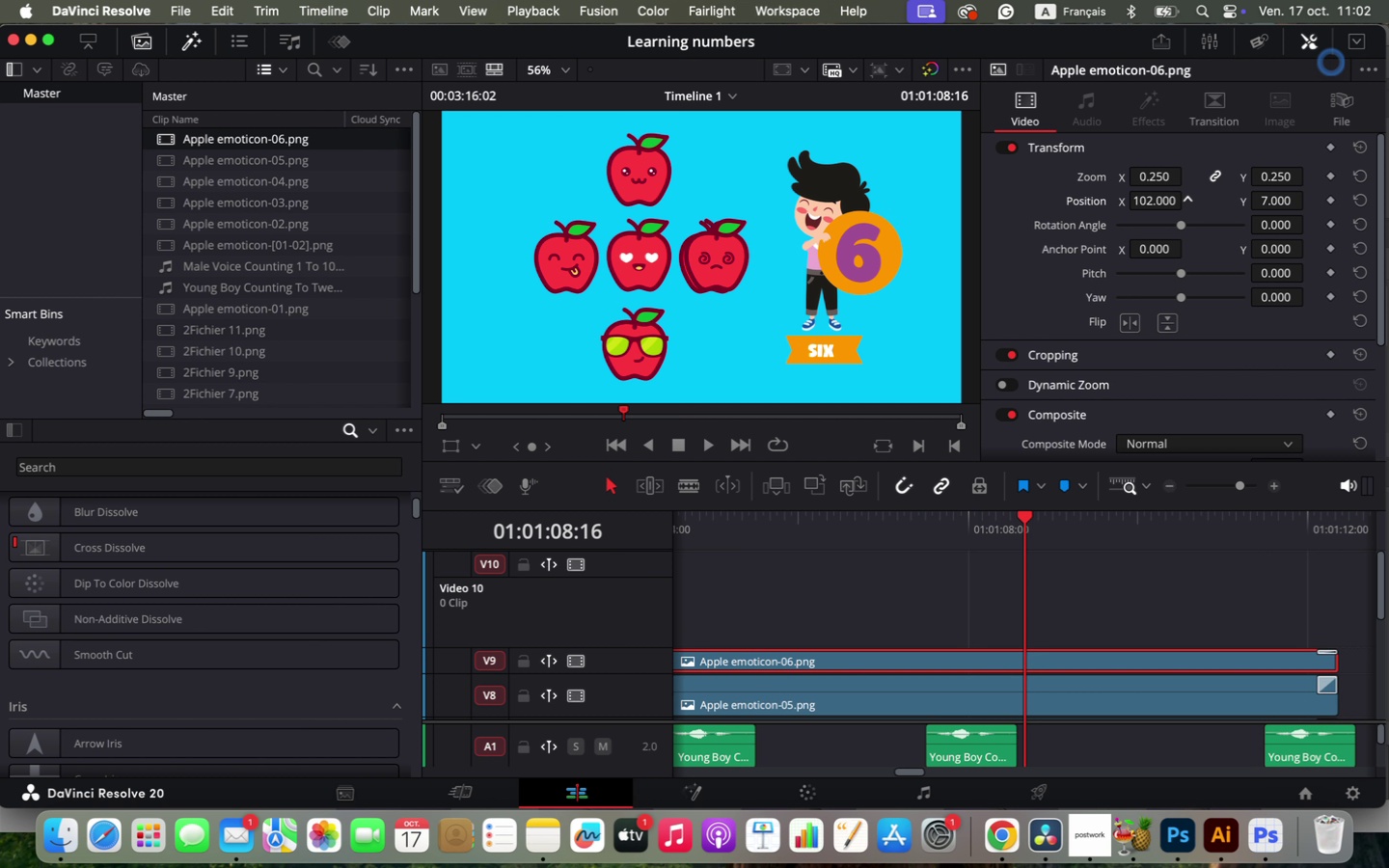 
key(Meta+W)
 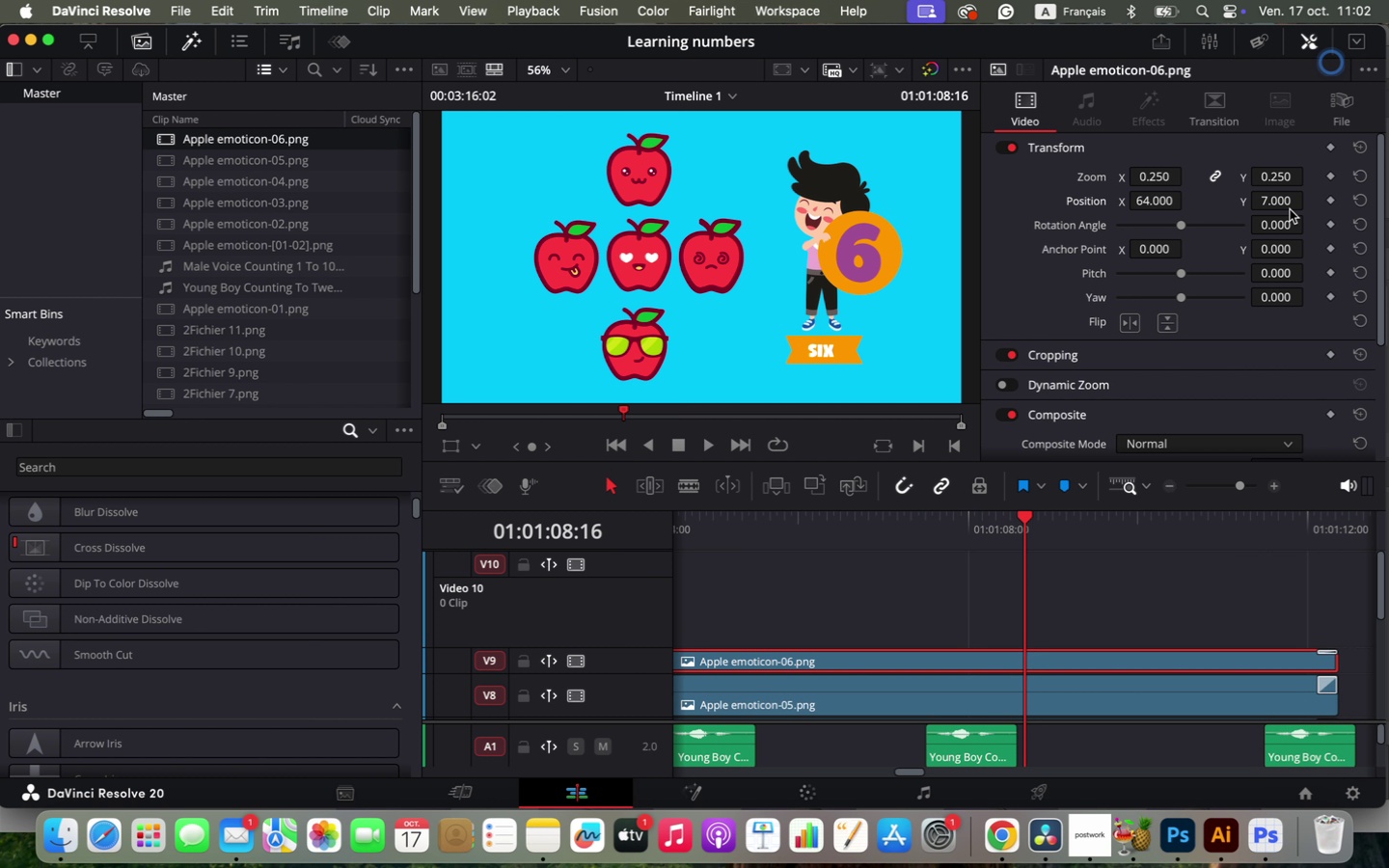 
left_click_drag(start_coordinate=[1275, 205], to_coordinate=[694, 433])
 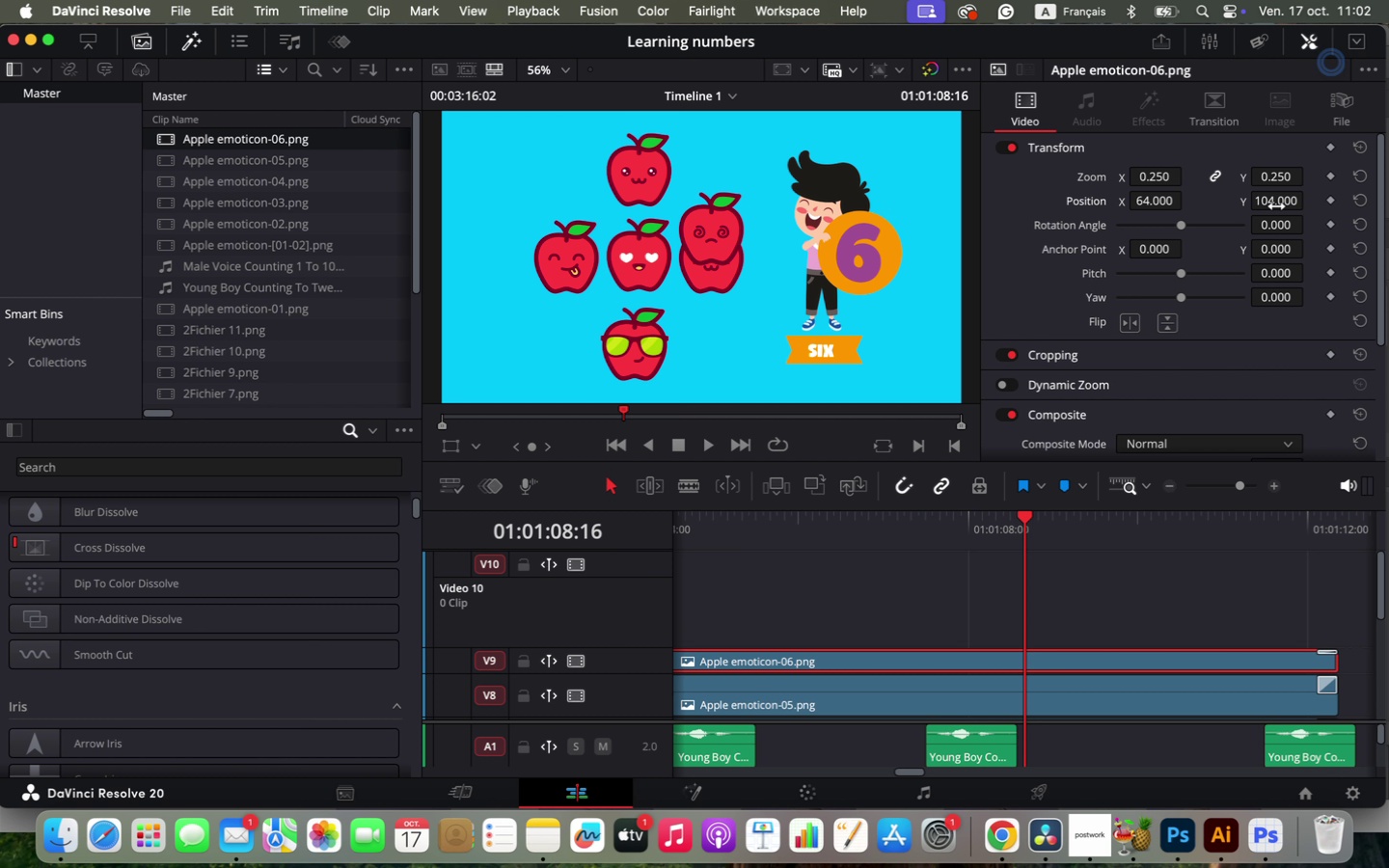 
left_click_drag(start_coordinate=[1268, 203], to_coordinate=[776, 437])
 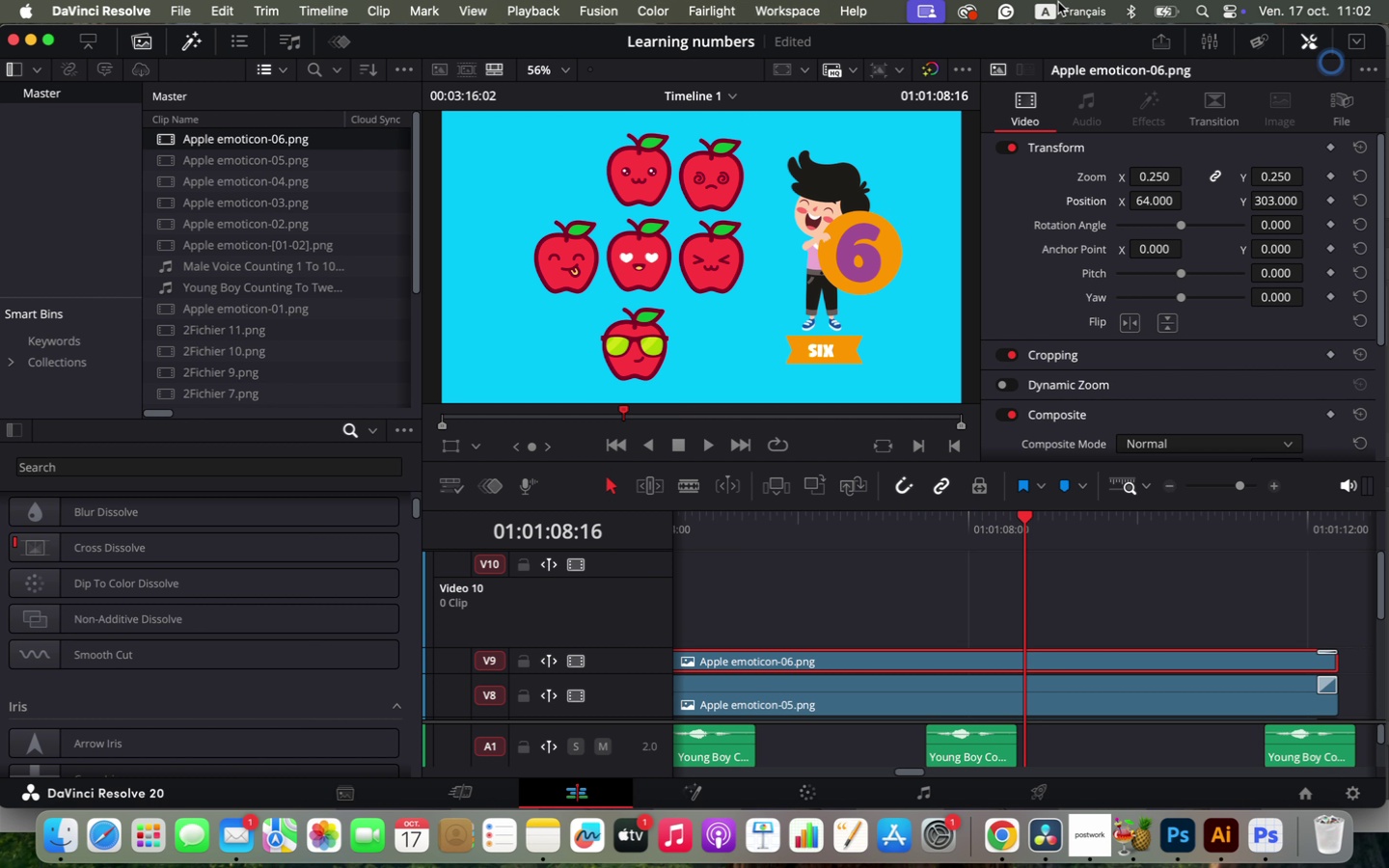 
left_click_drag(start_coordinate=[1268, 204], to_coordinate=[1289, 204])
 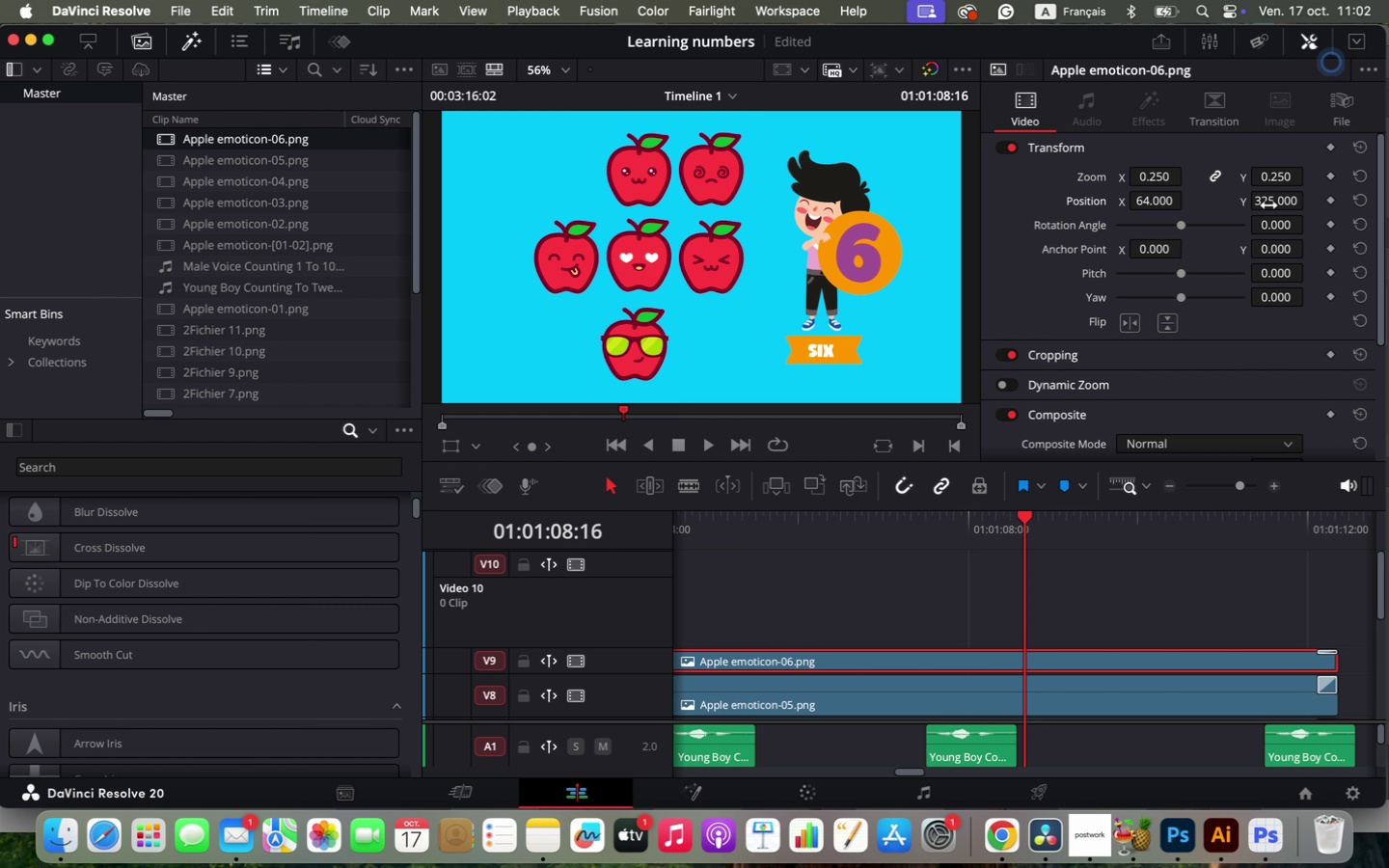 
hold_key(key=OptionLeft, duration=0.65)
scroll: coordinate [1016, 626], scroll_direction: down, amount: 5.0
 